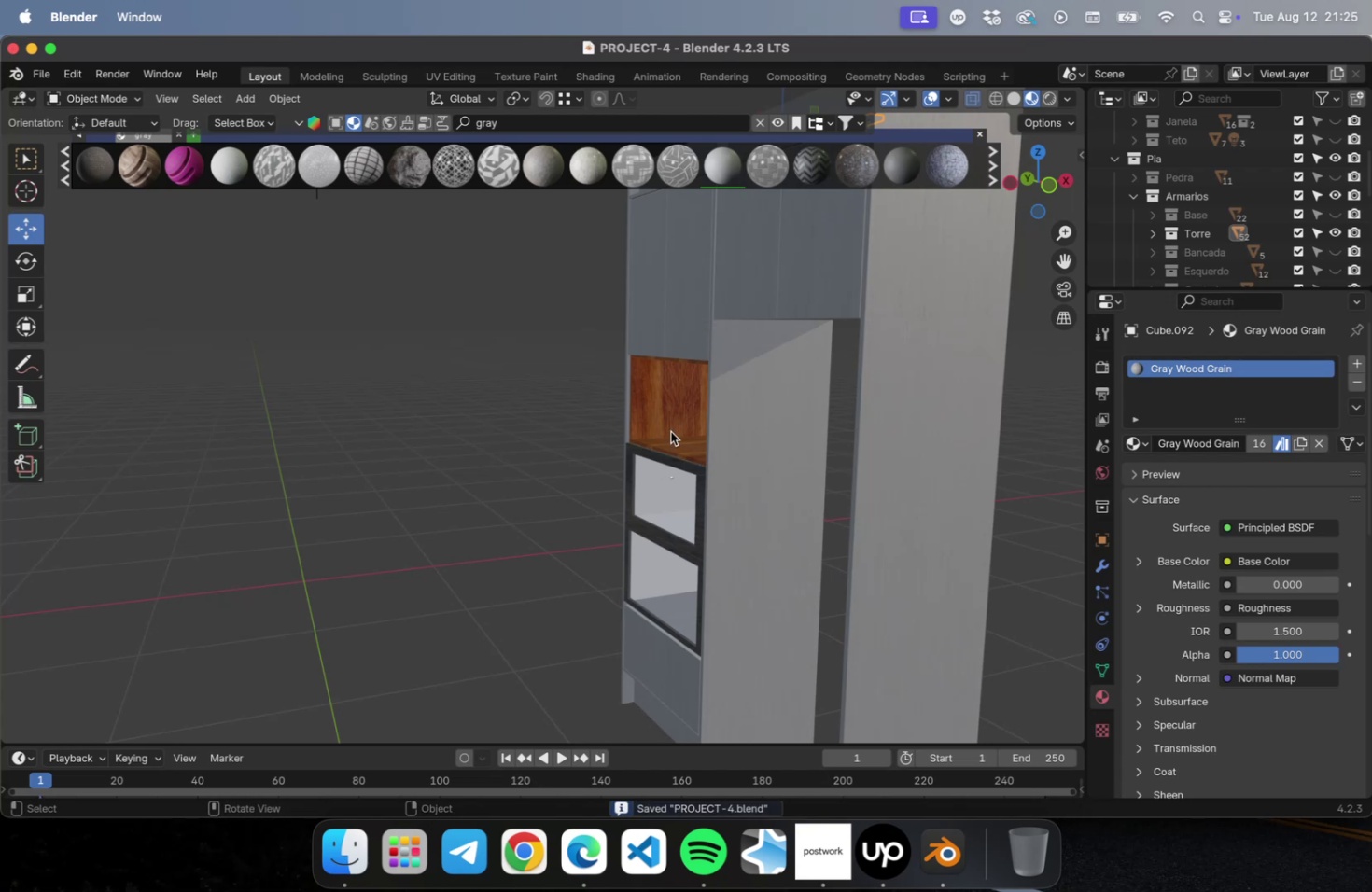 
left_click([670, 431])
 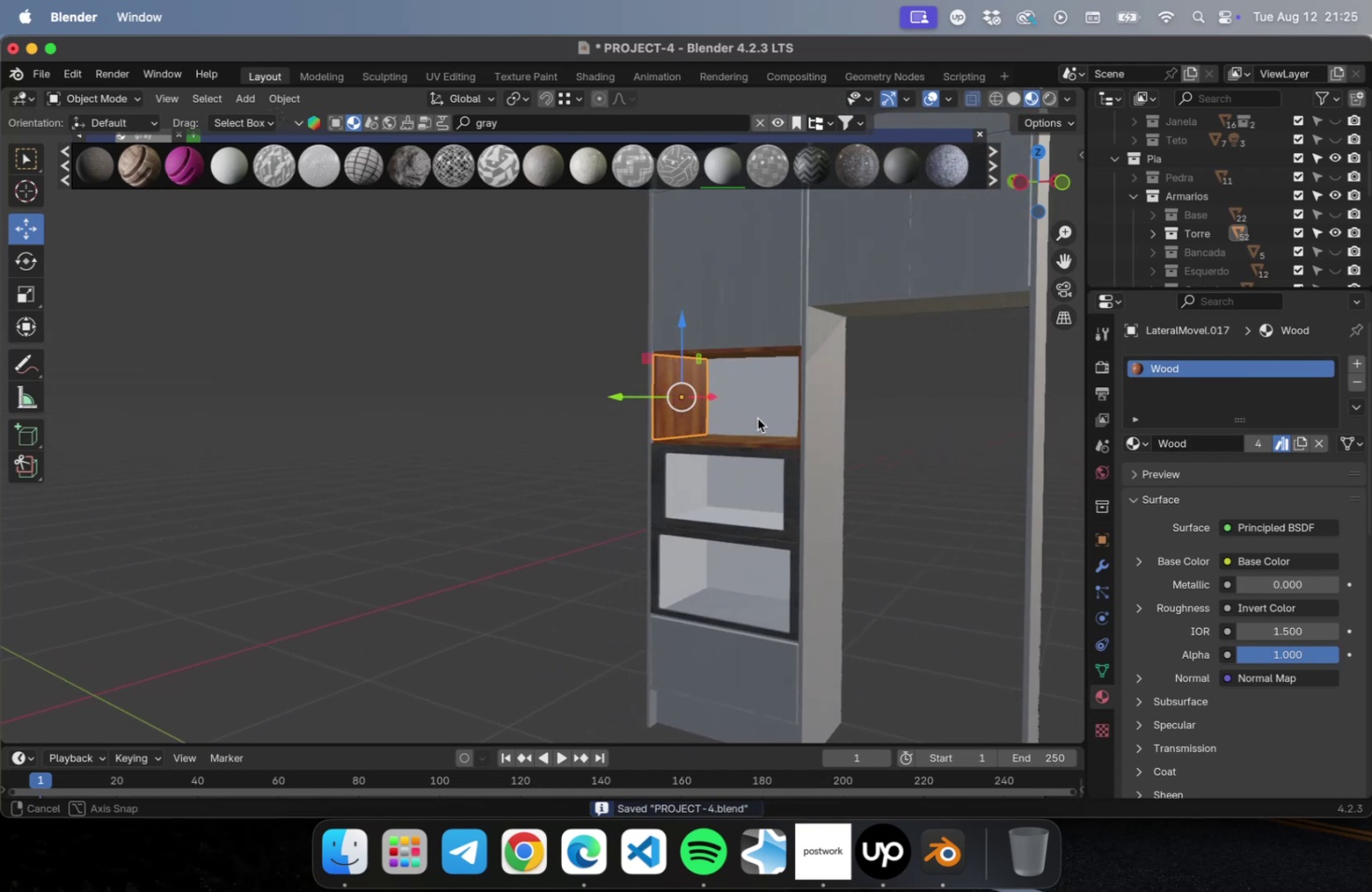 
left_click([804, 396])
 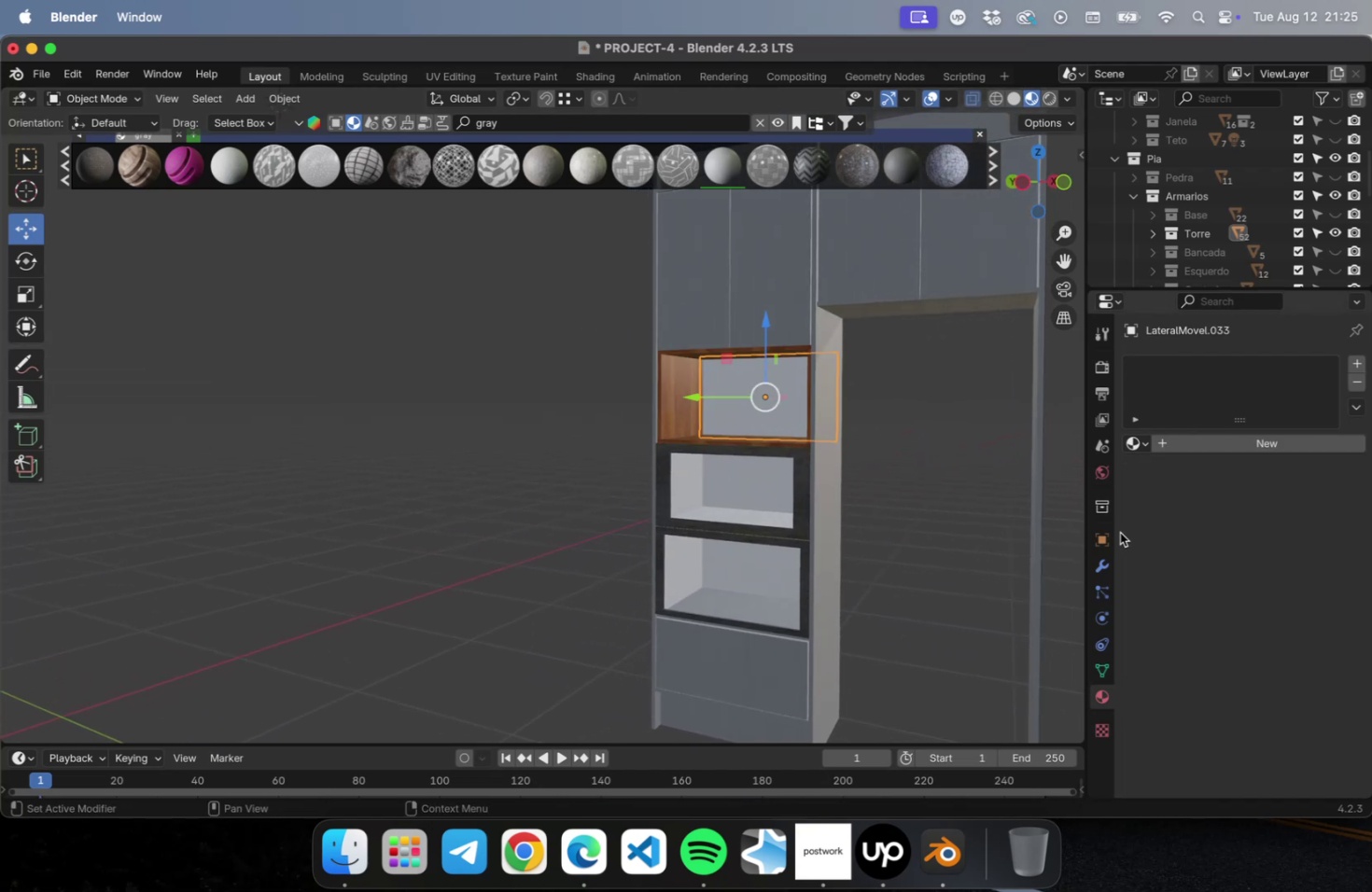 
mouse_move([1137, 449])
 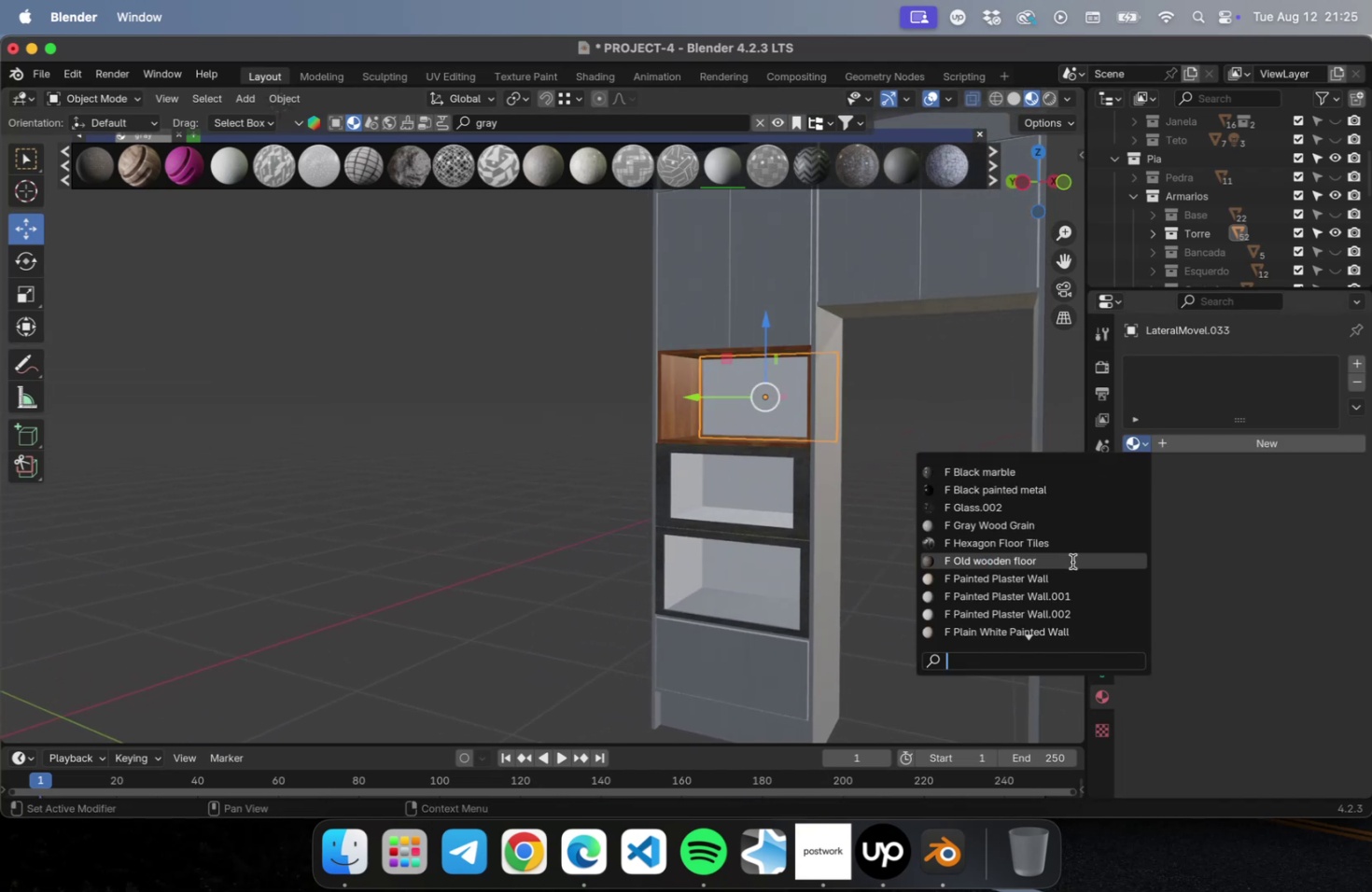 
scroll: coordinate [1065, 564], scroll_direction: down, amount: 31.0
 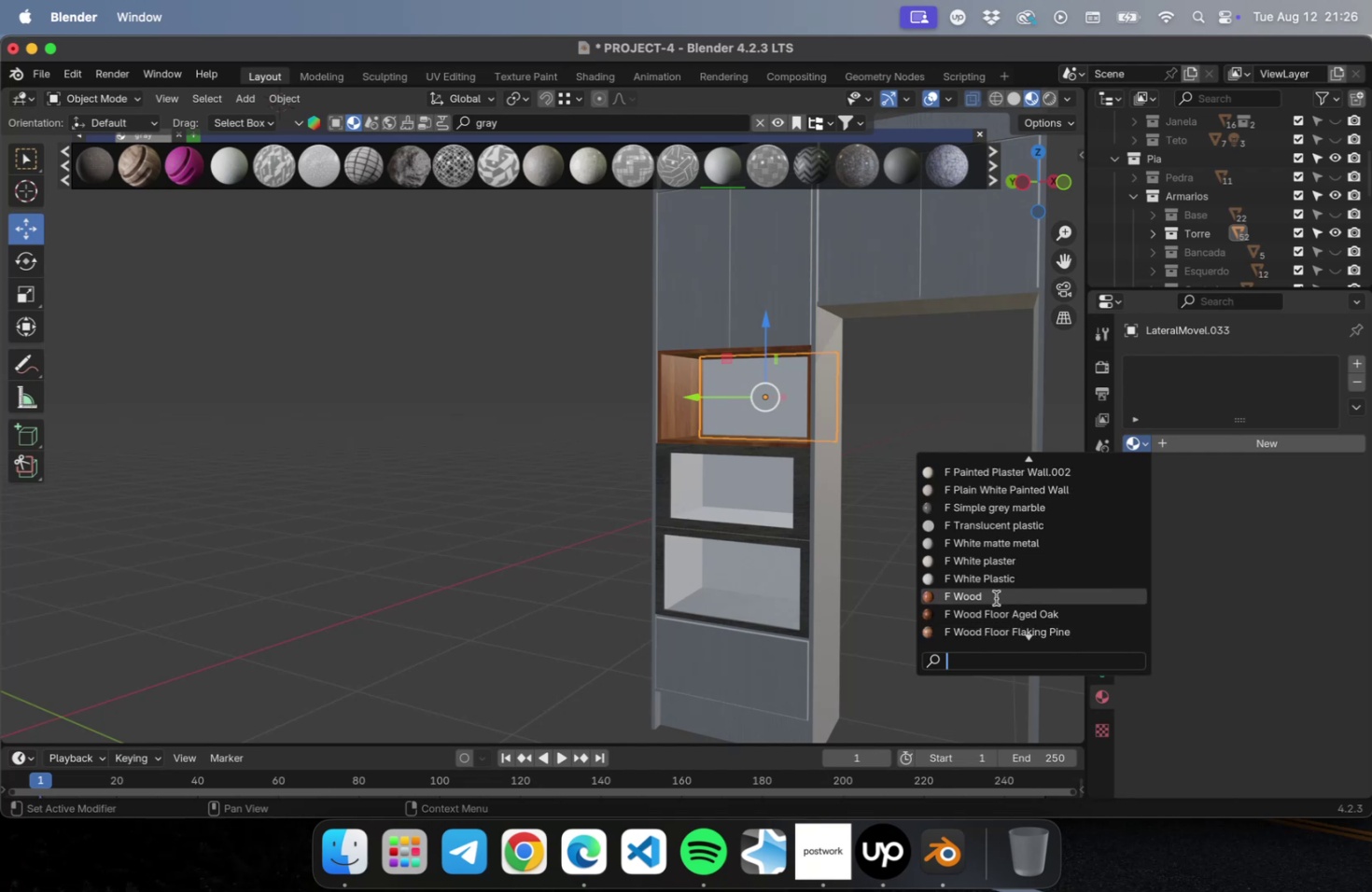 
left_click([994, 597])
 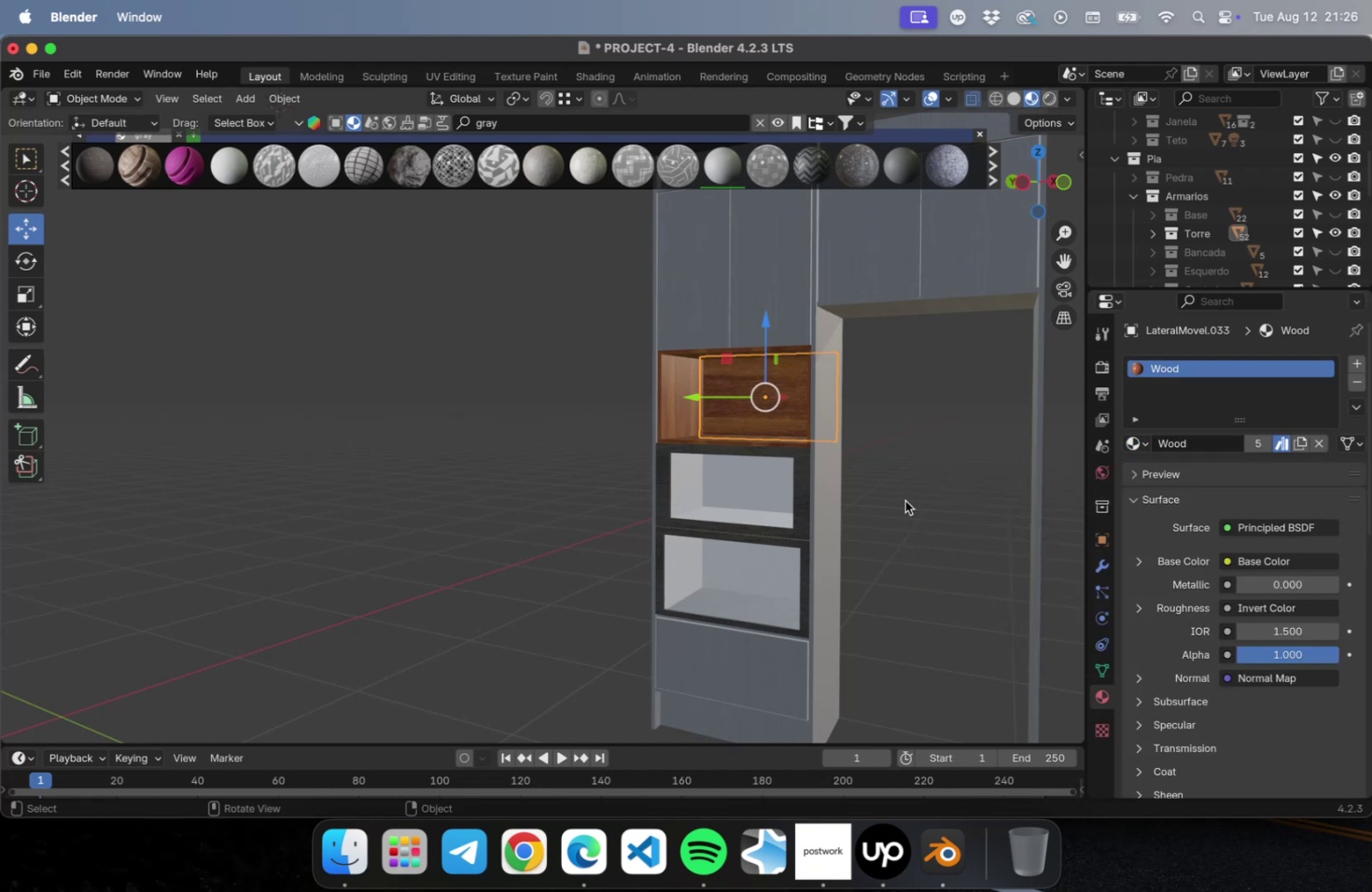 
left_click([900, 484])
 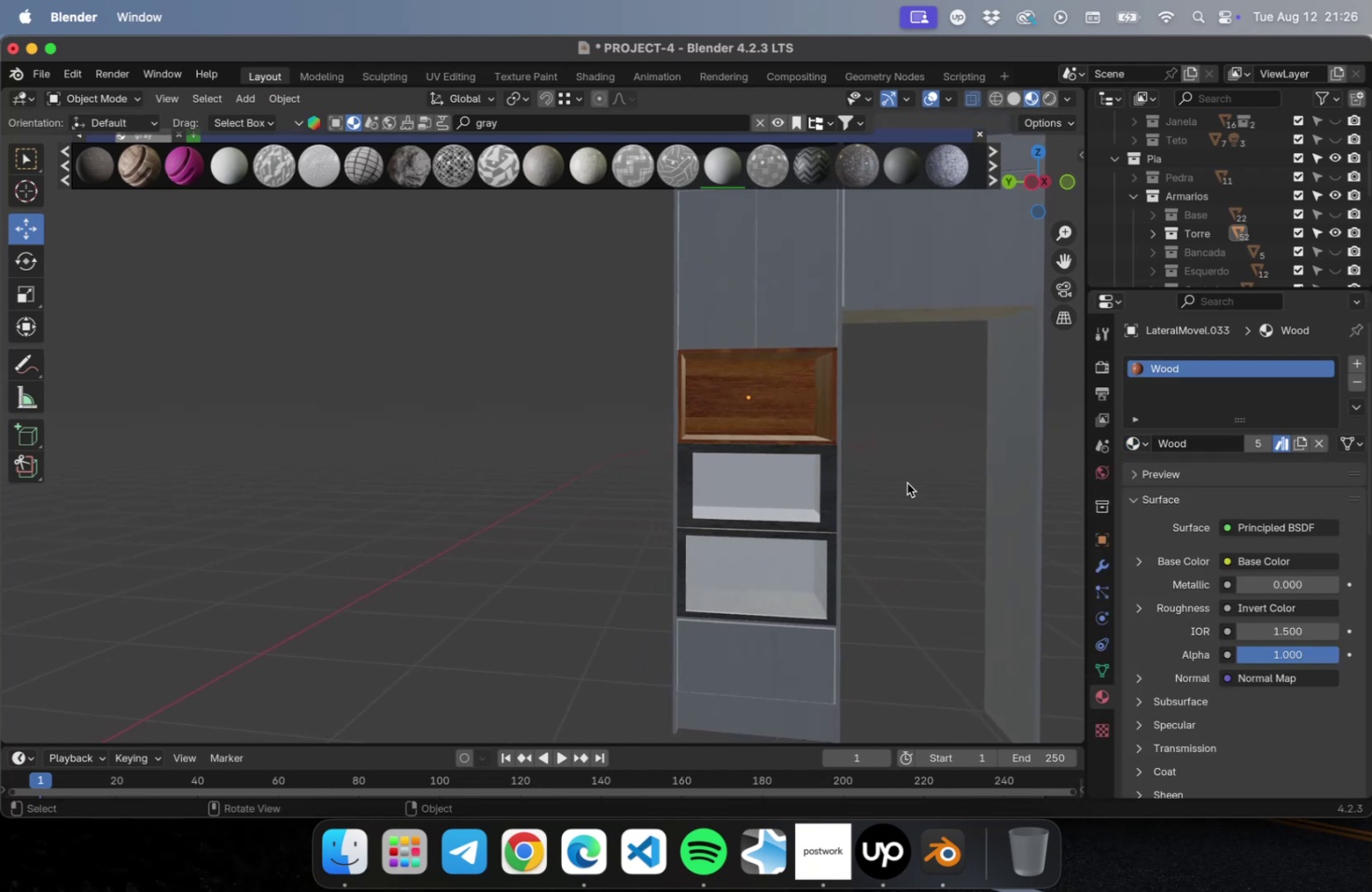 
key(Meta+S)
 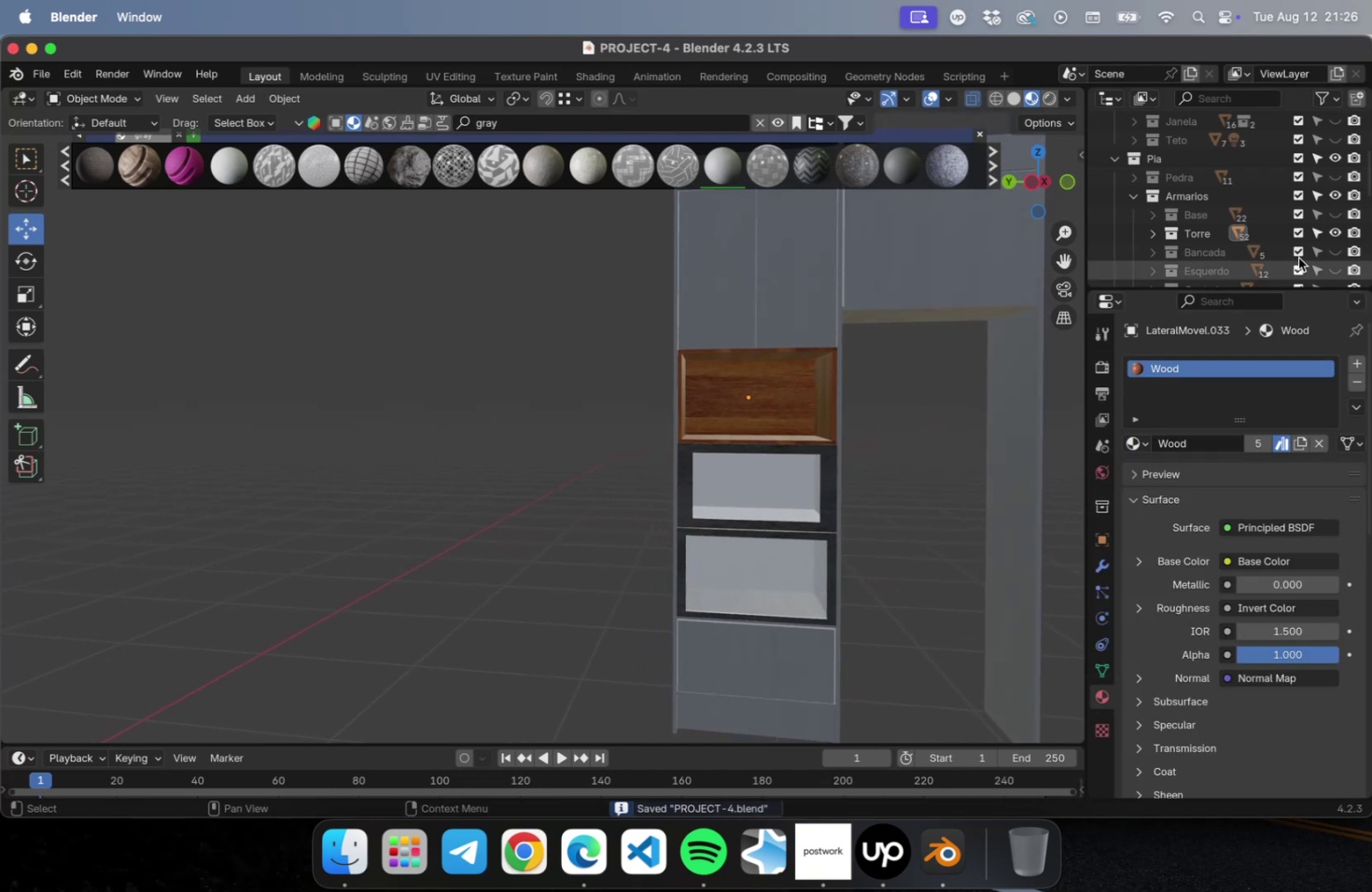 
left_click([1330, 252])
 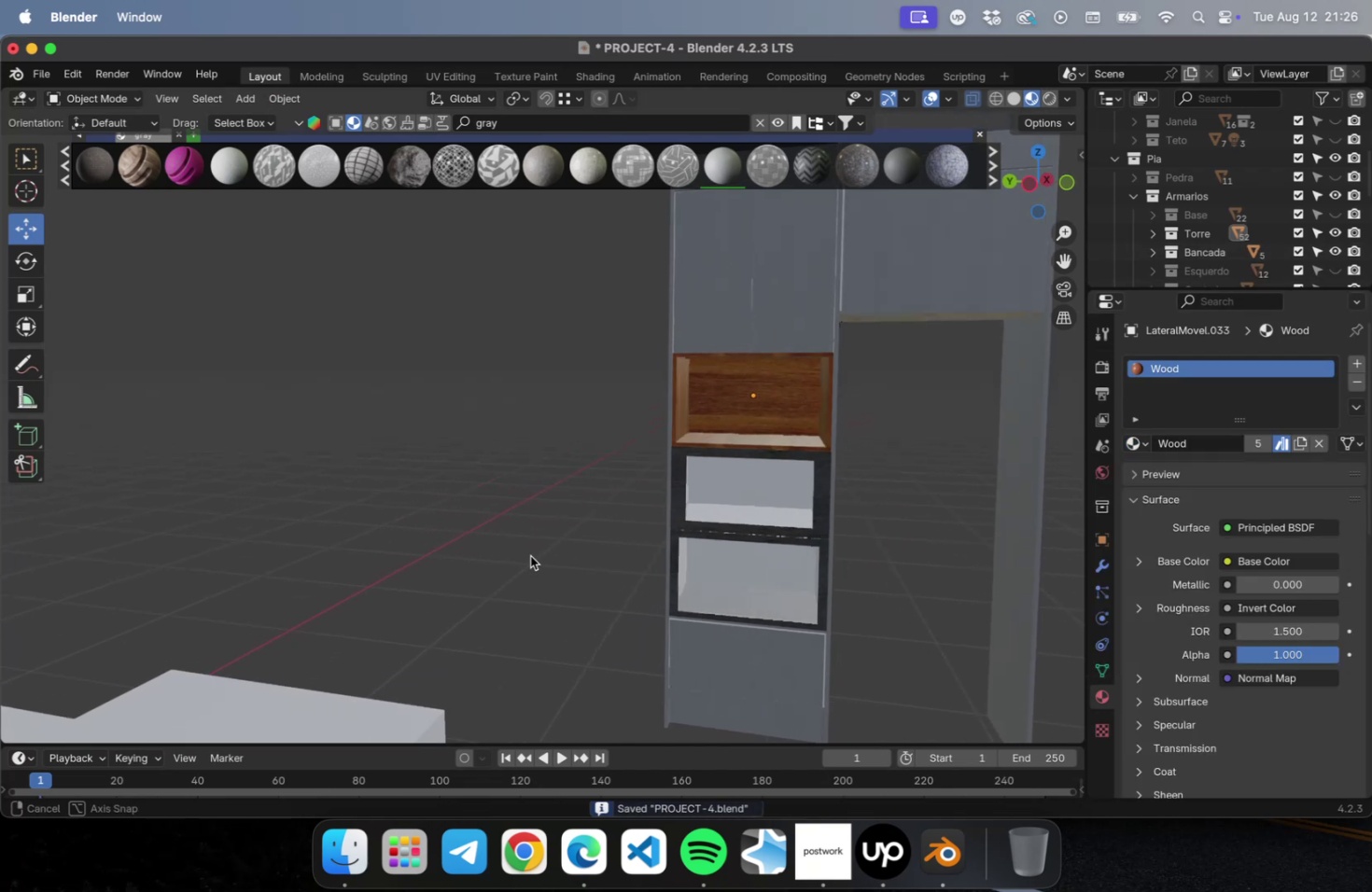 
hold_key(key=ShiftLeft, duration=0.57)
 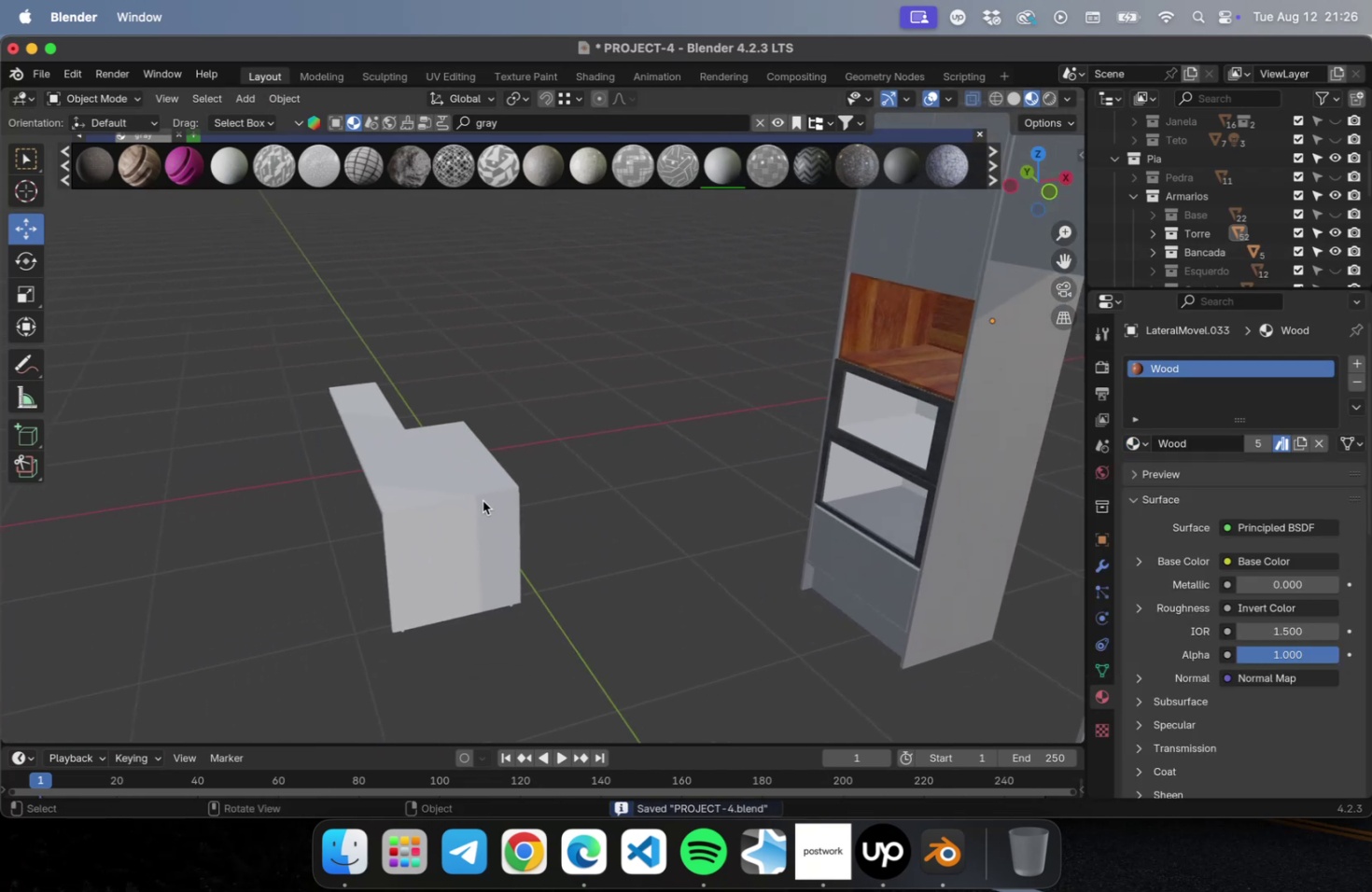 
left_click([483, 500])
 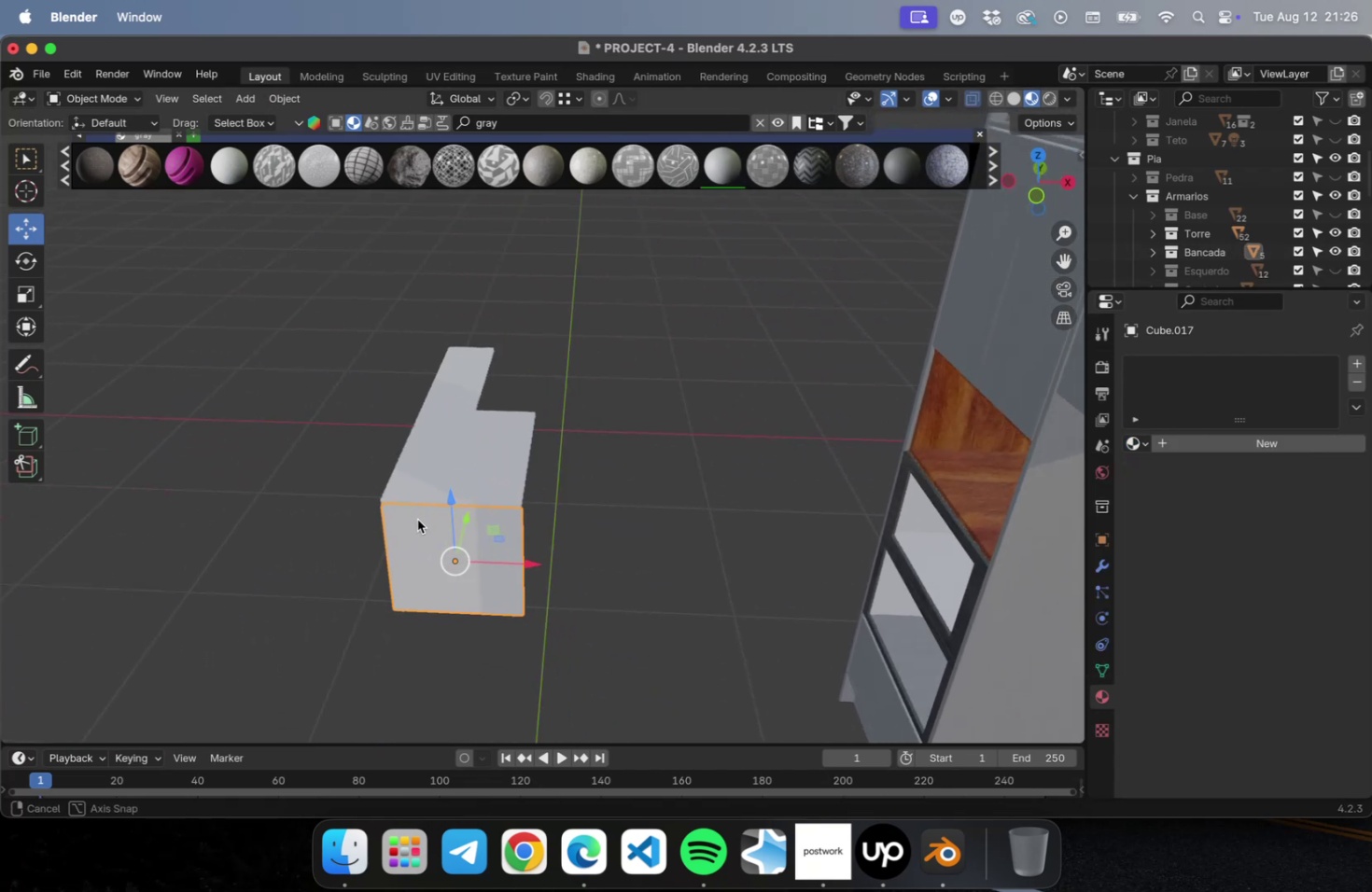 
key(Shift+ShiftLeft)
 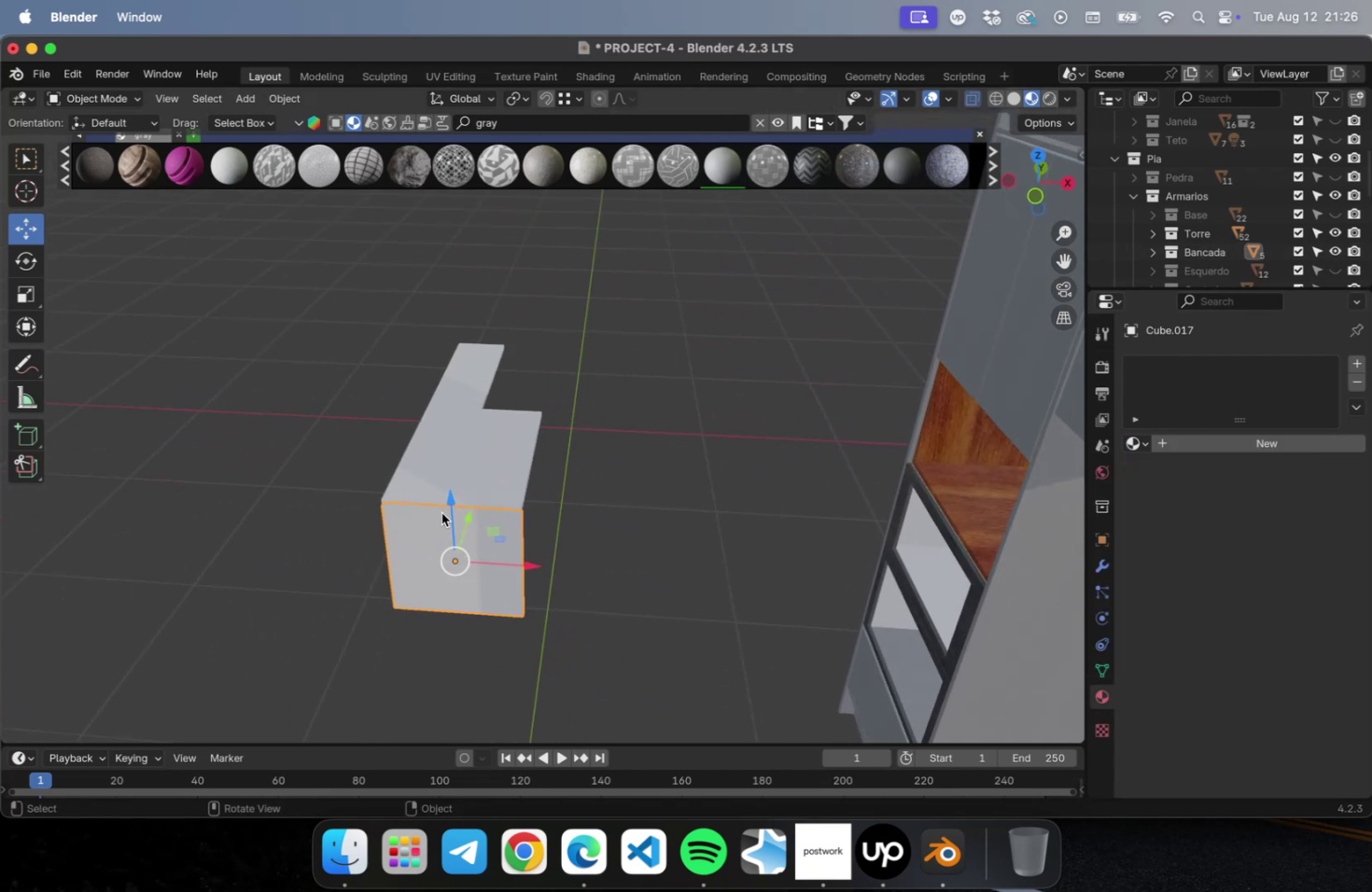 
scroll: coordinate [442, 509], scroll_direction: up, amount: 4.0
 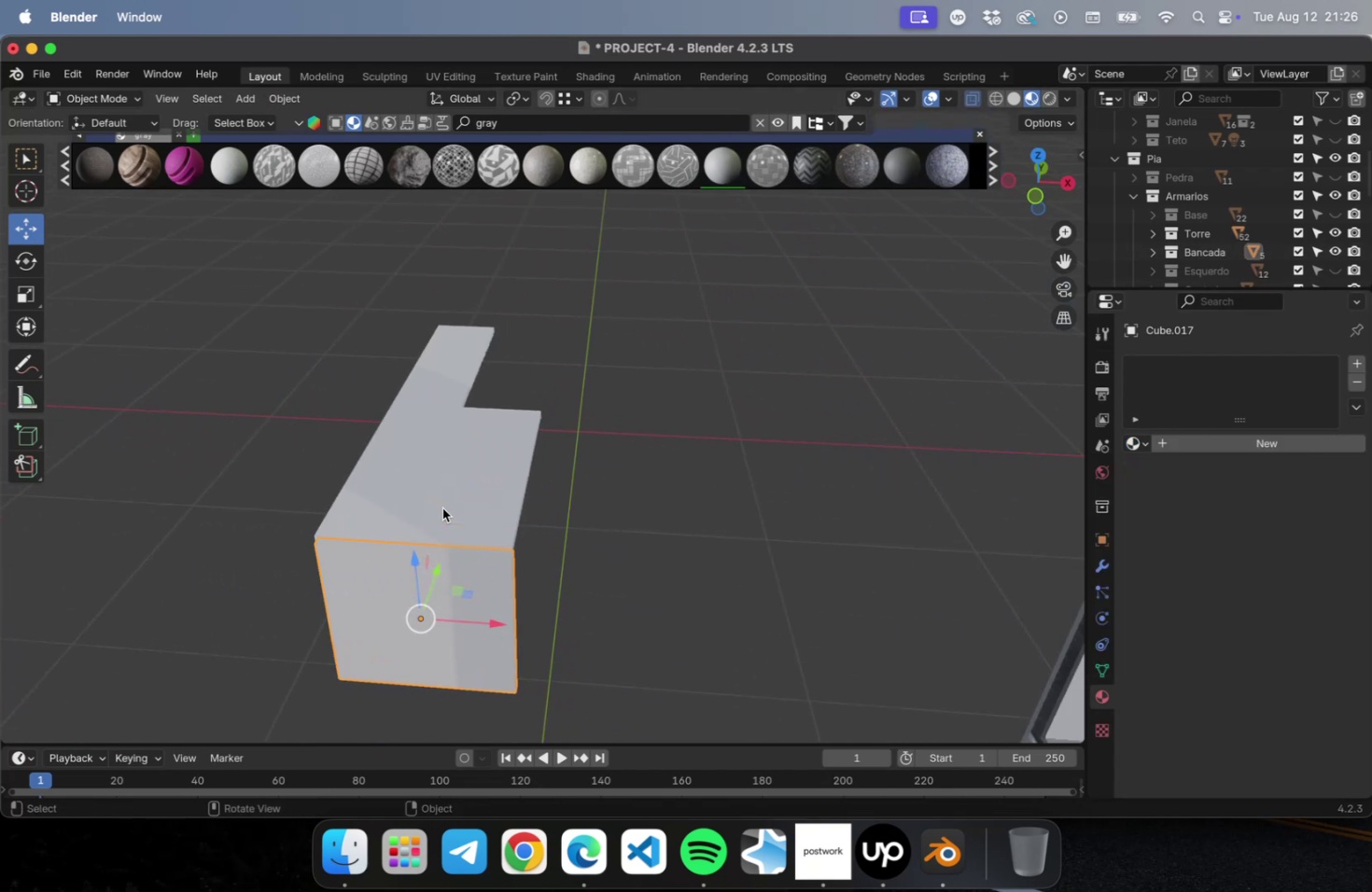 
hold_key(key=ShiftLeft, duration=0.54)
 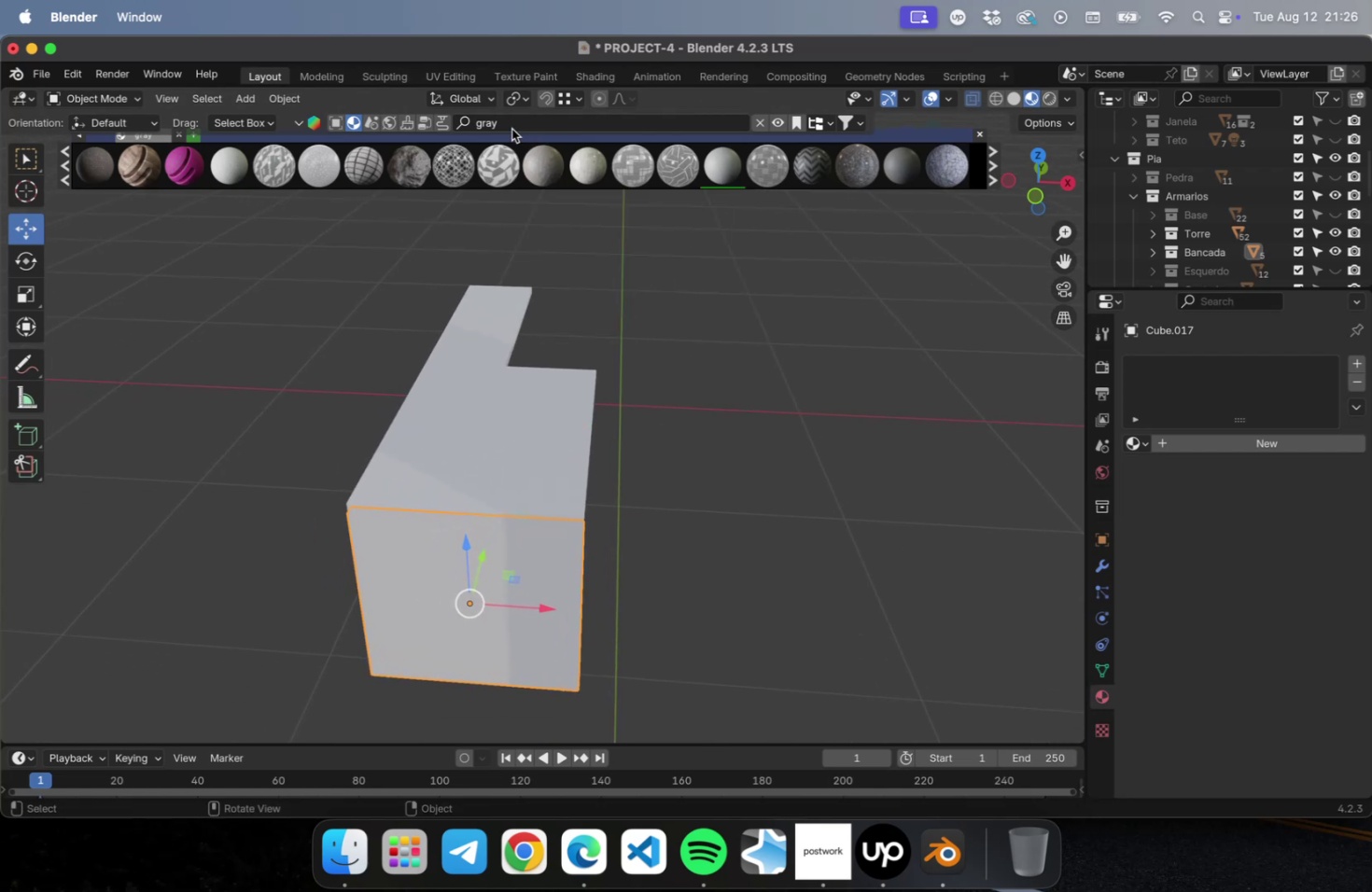 
left_click([509, 124])
 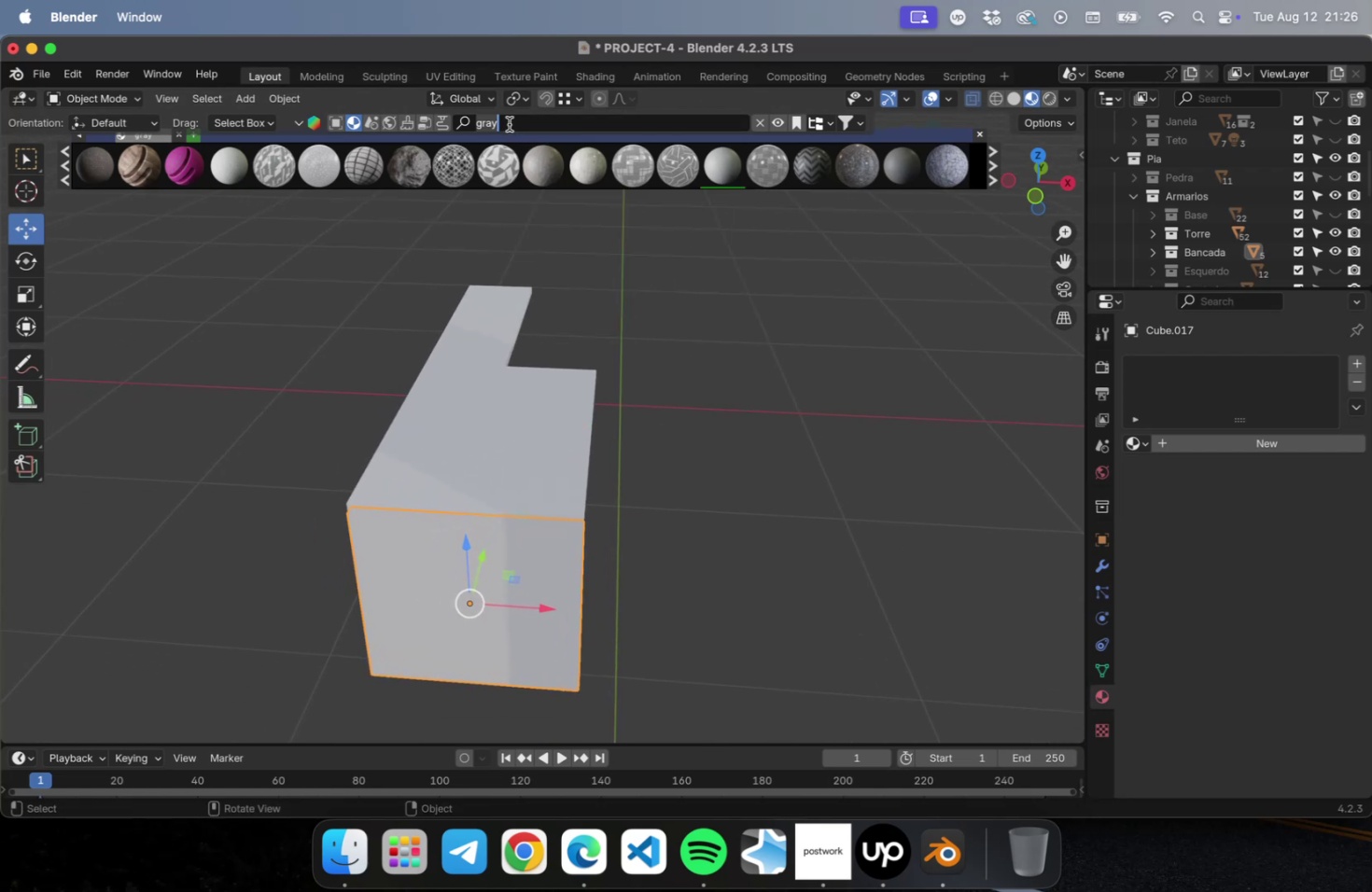 
type(wood)
 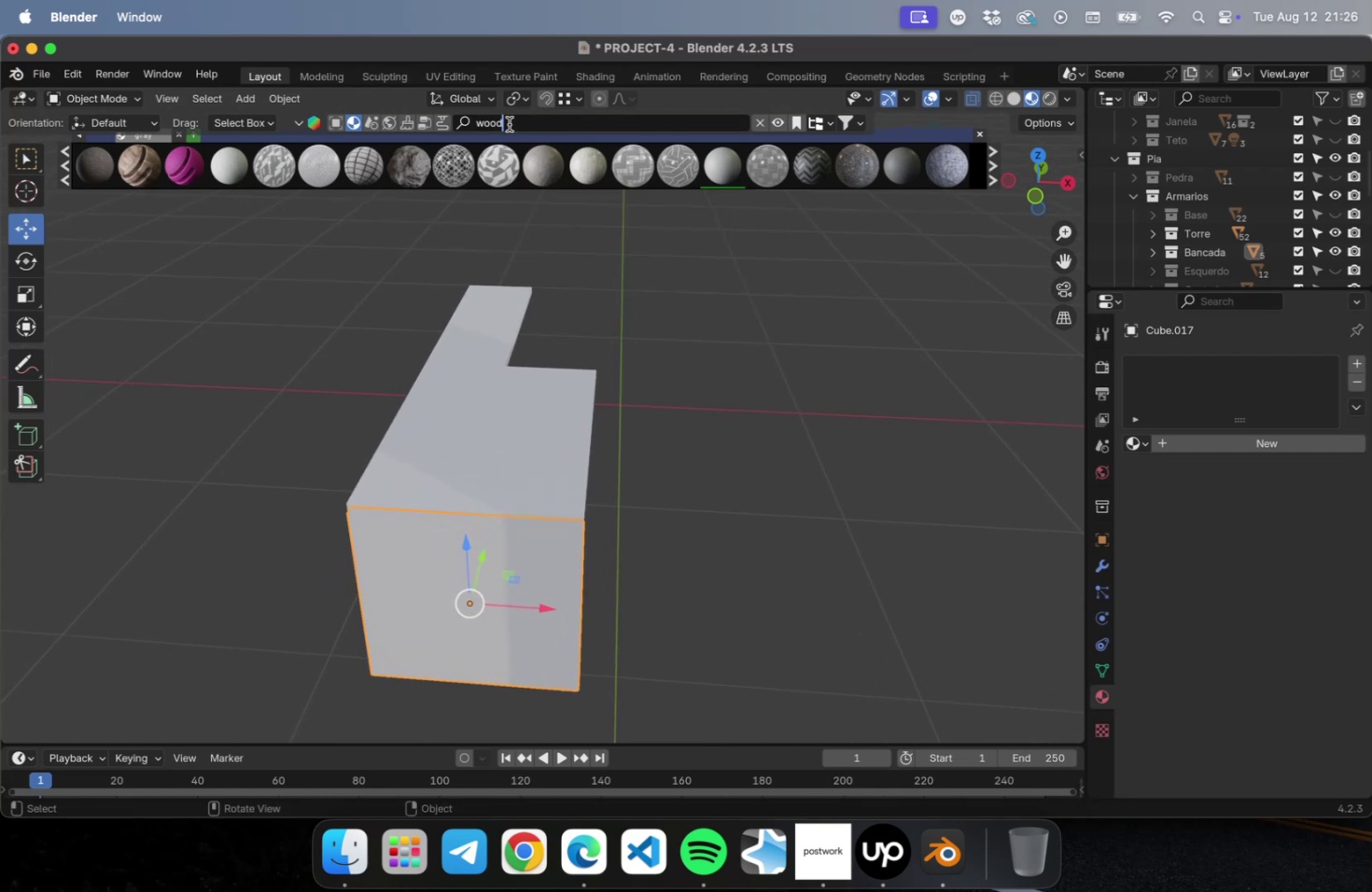 
key(Enter)
 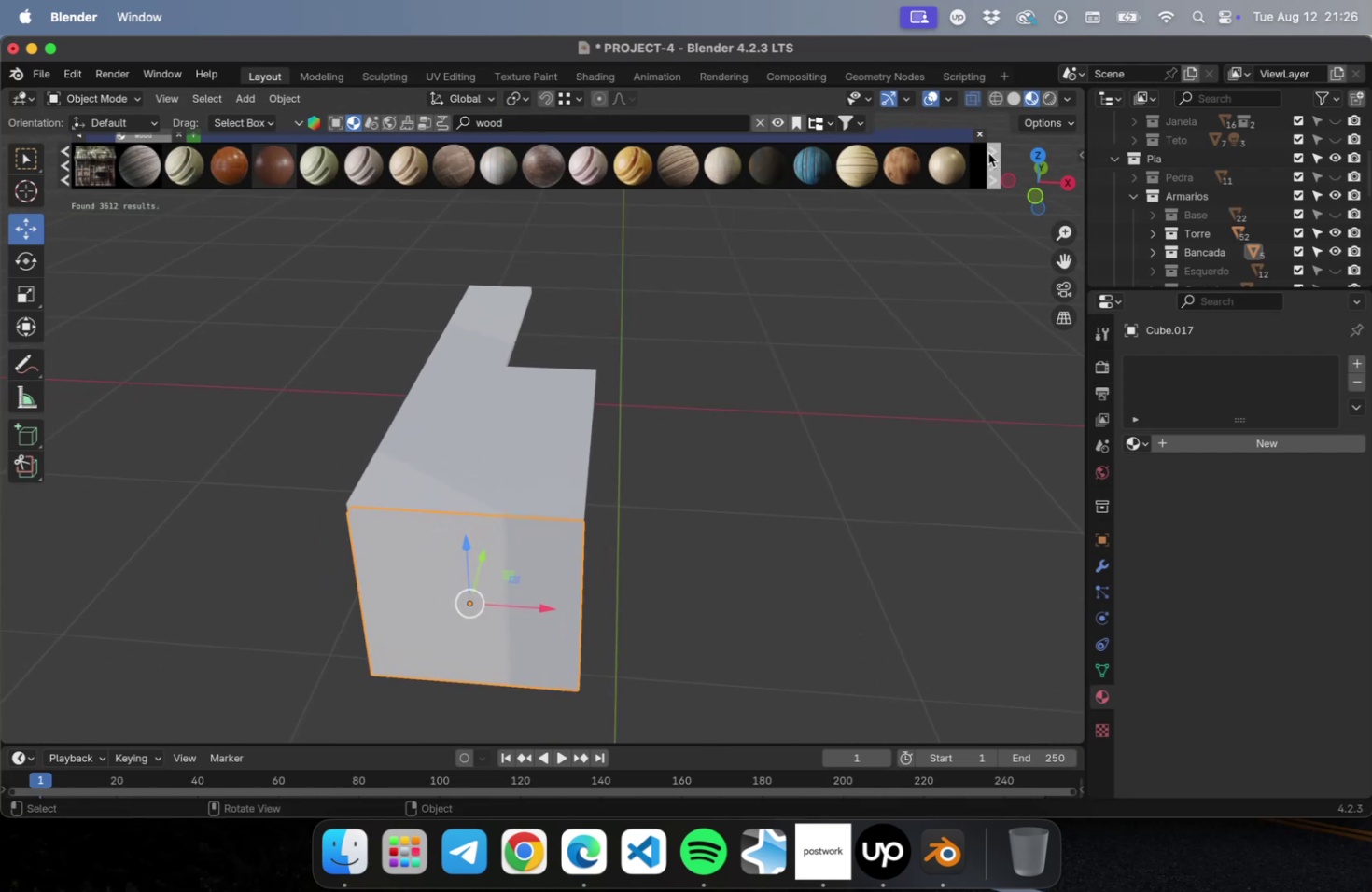 
wait(5.13)
 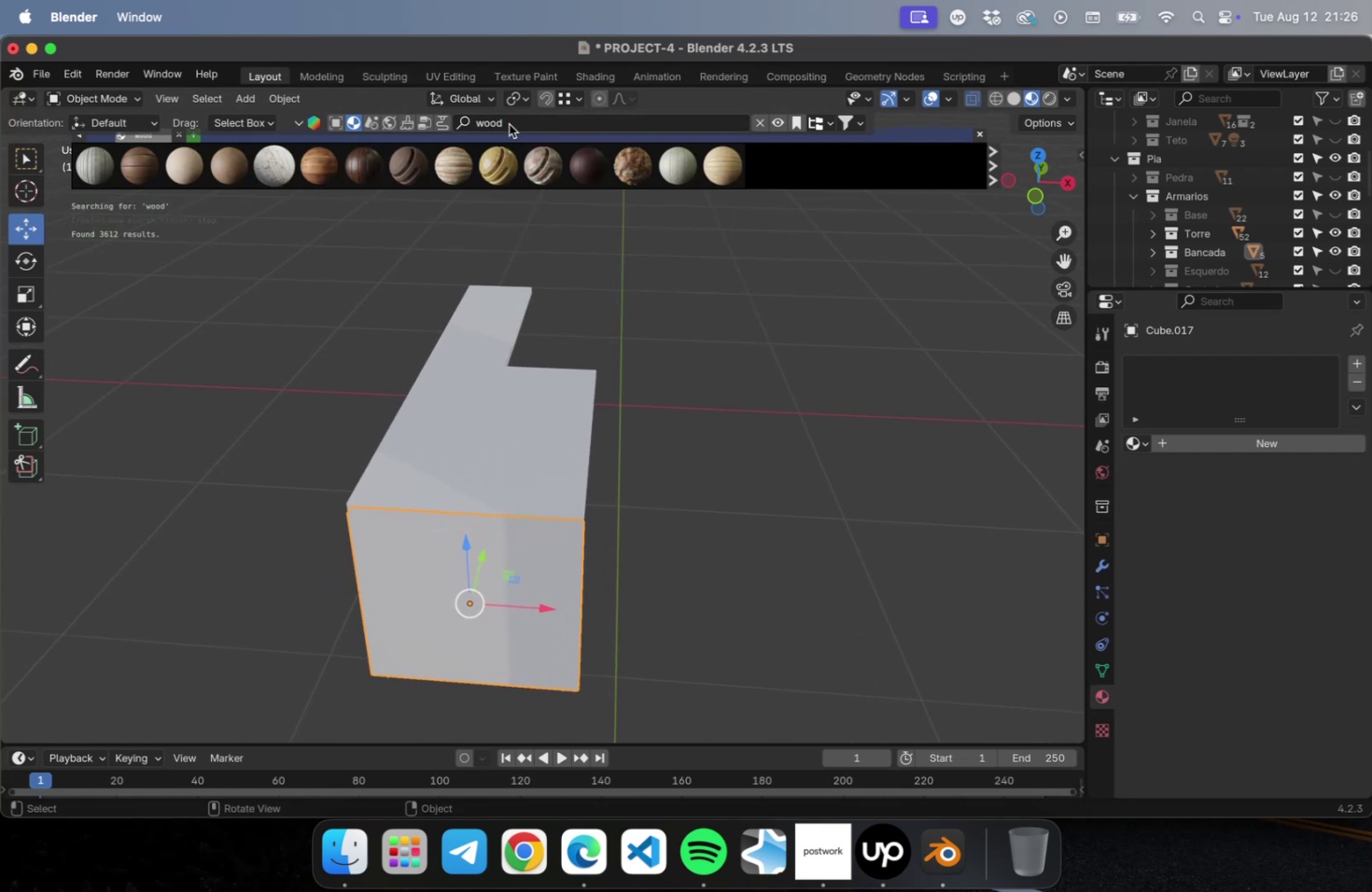 
left_click([987, 153])
 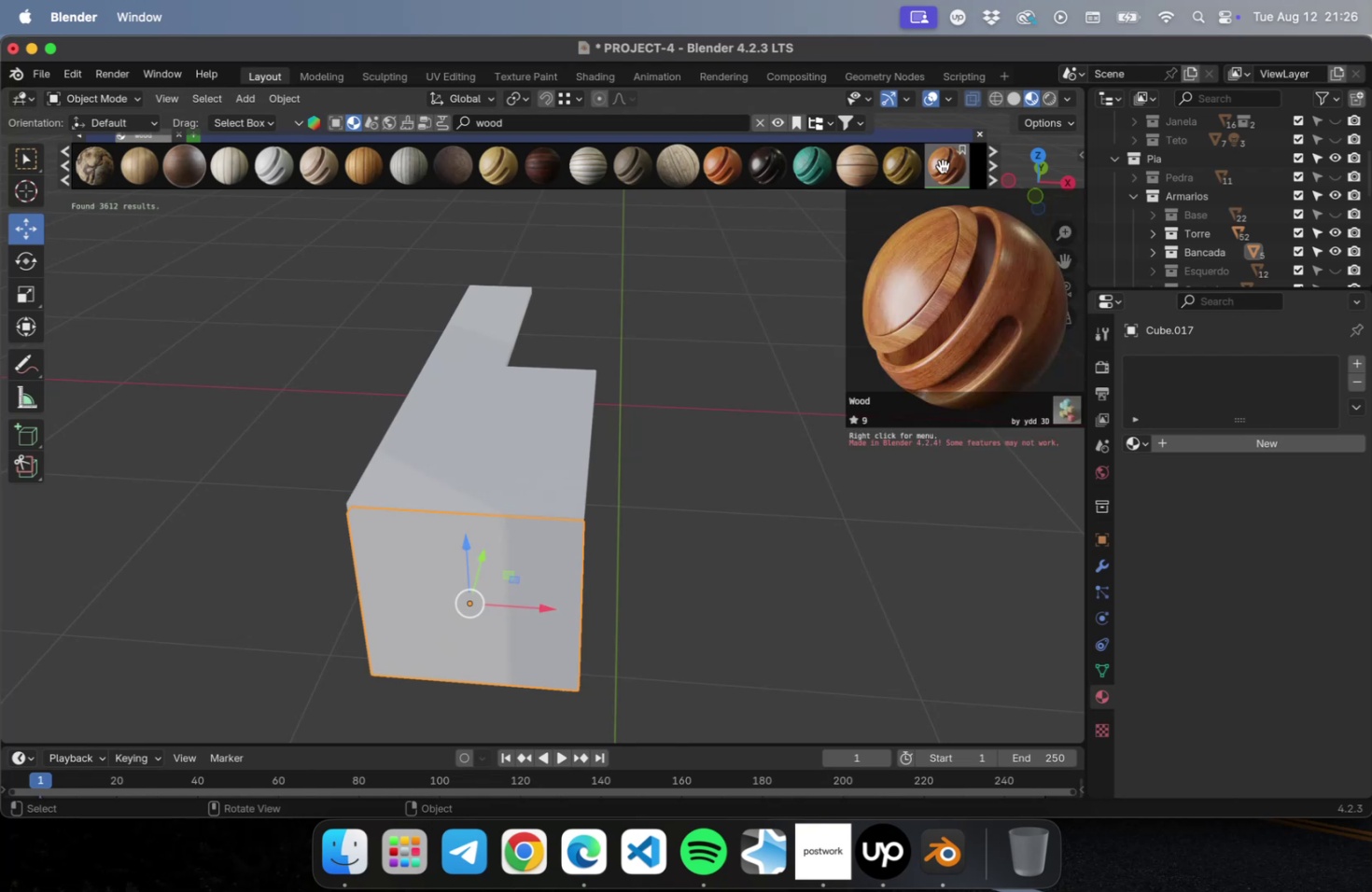 
left_click([942, 166])
 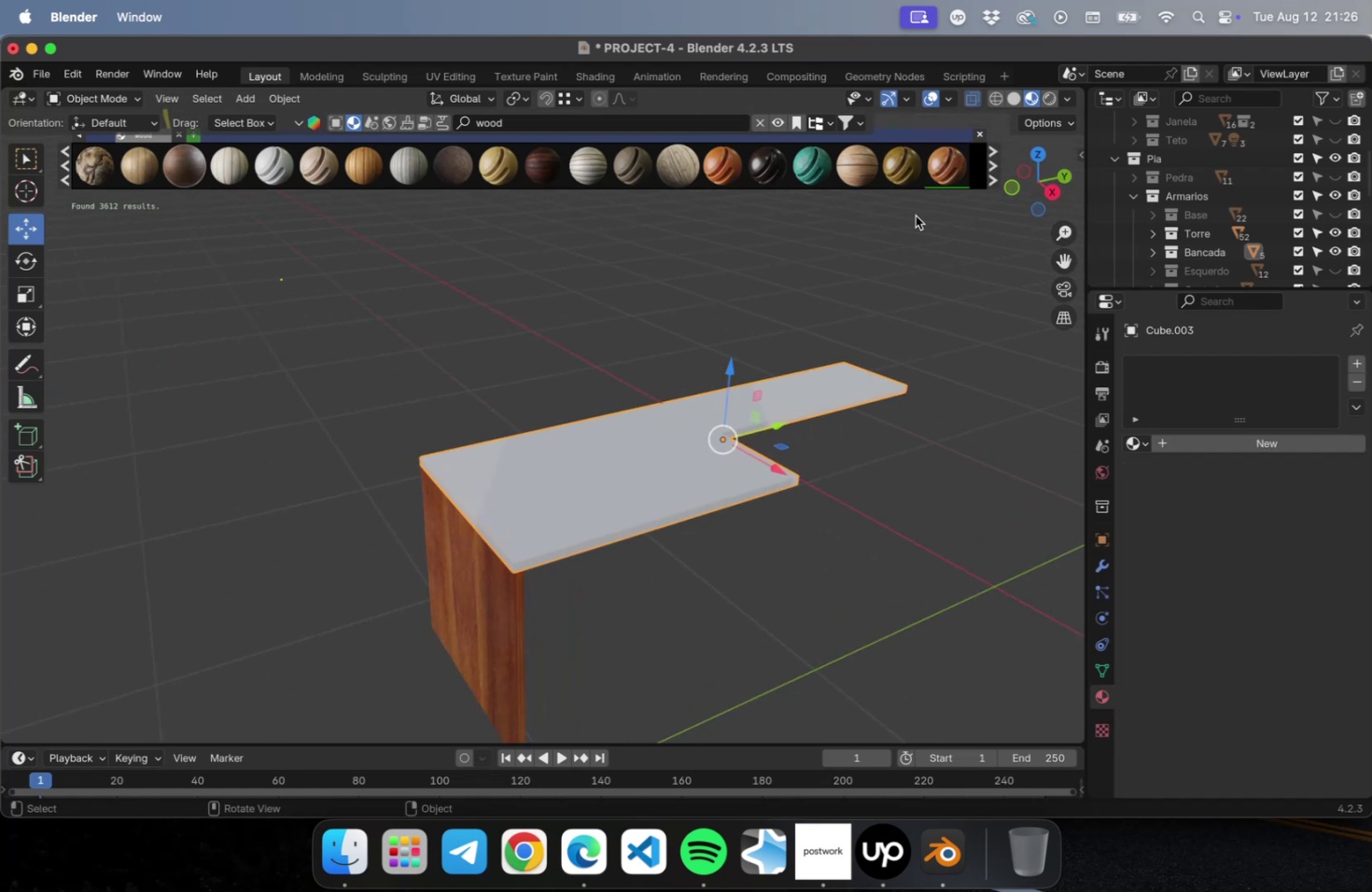 
left_click([945, 176])
 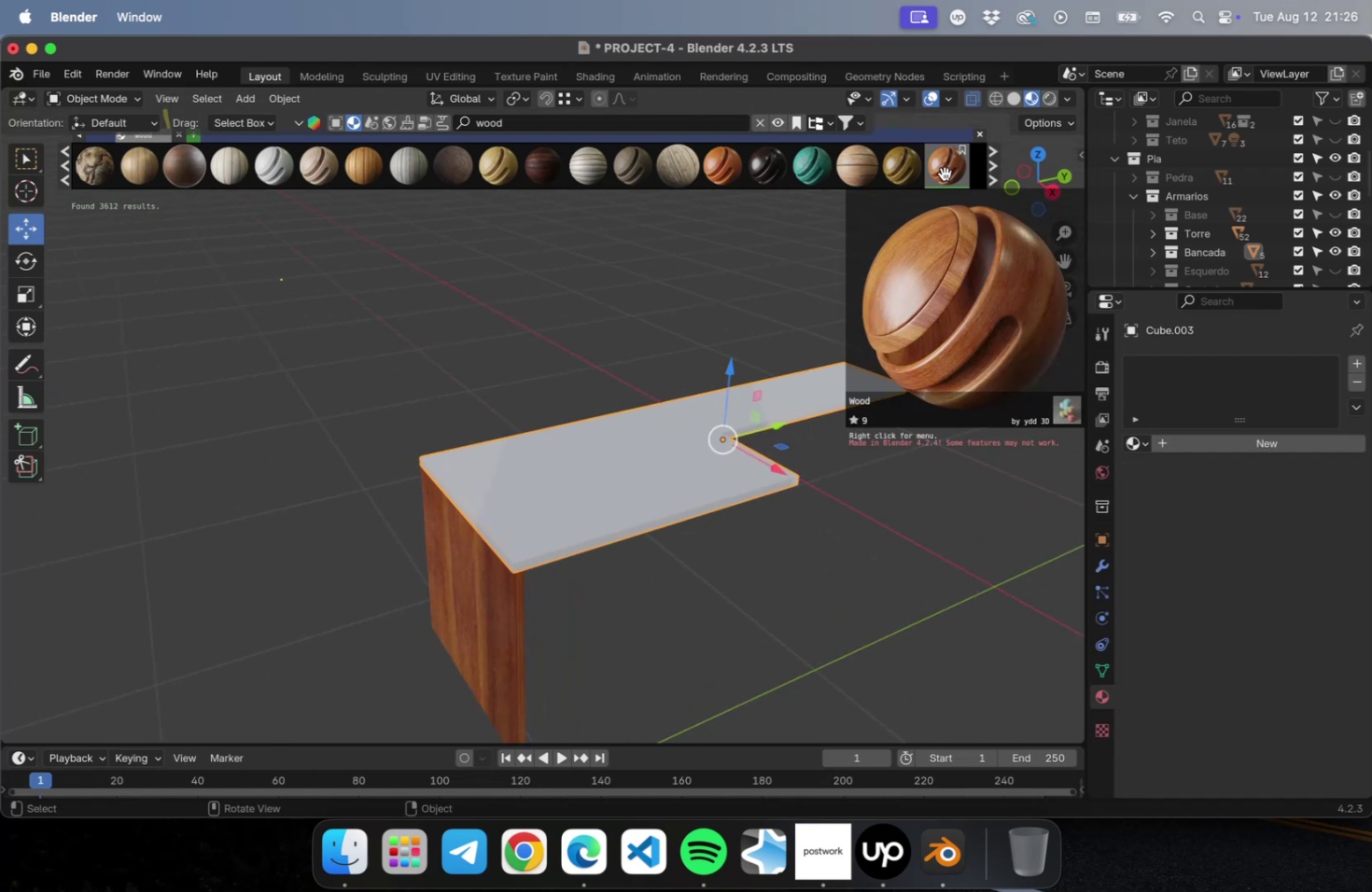 
left_click([944, 172])
 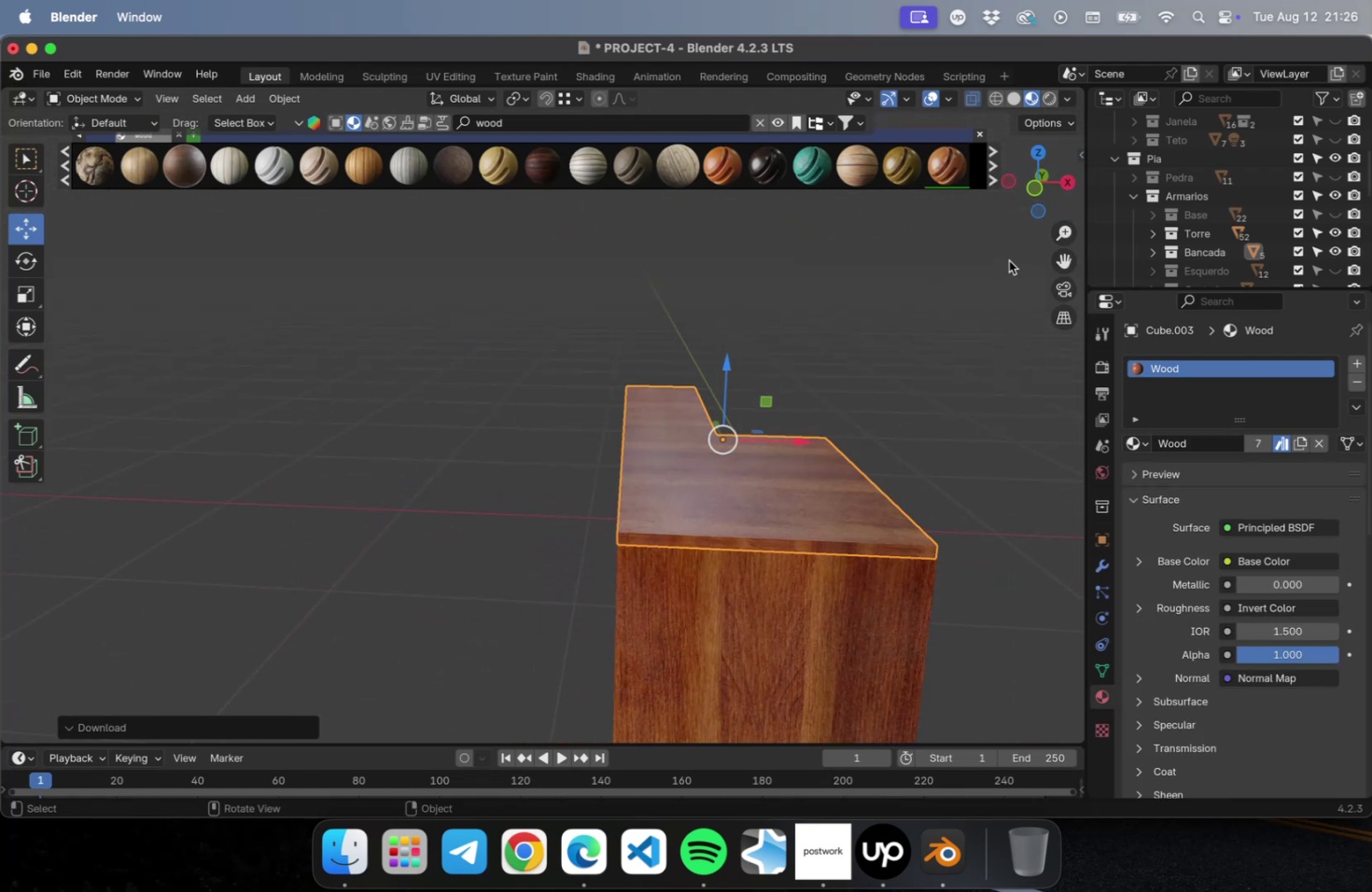 
wait(5.8)
 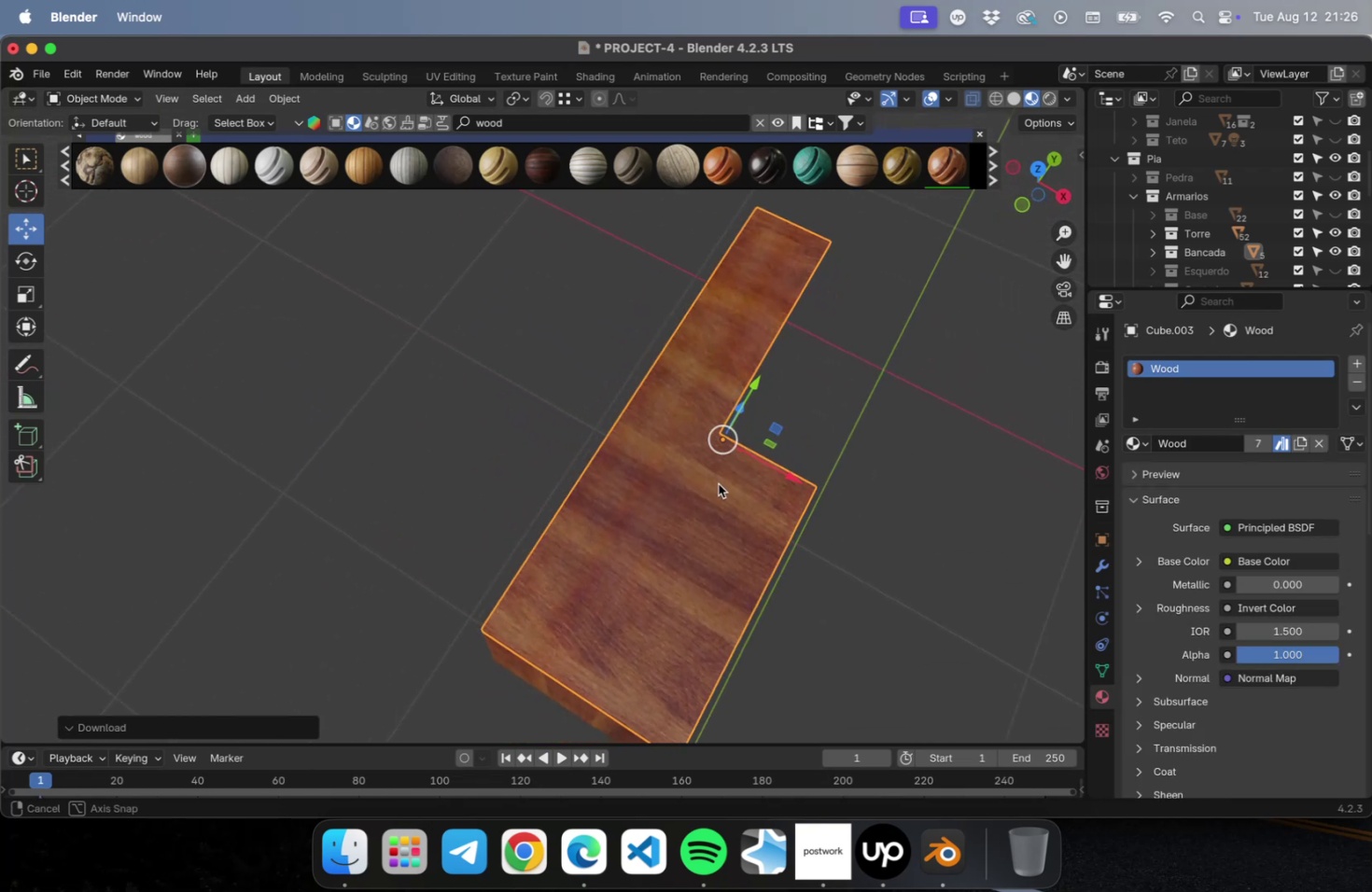 
left_click([1331, 267])
 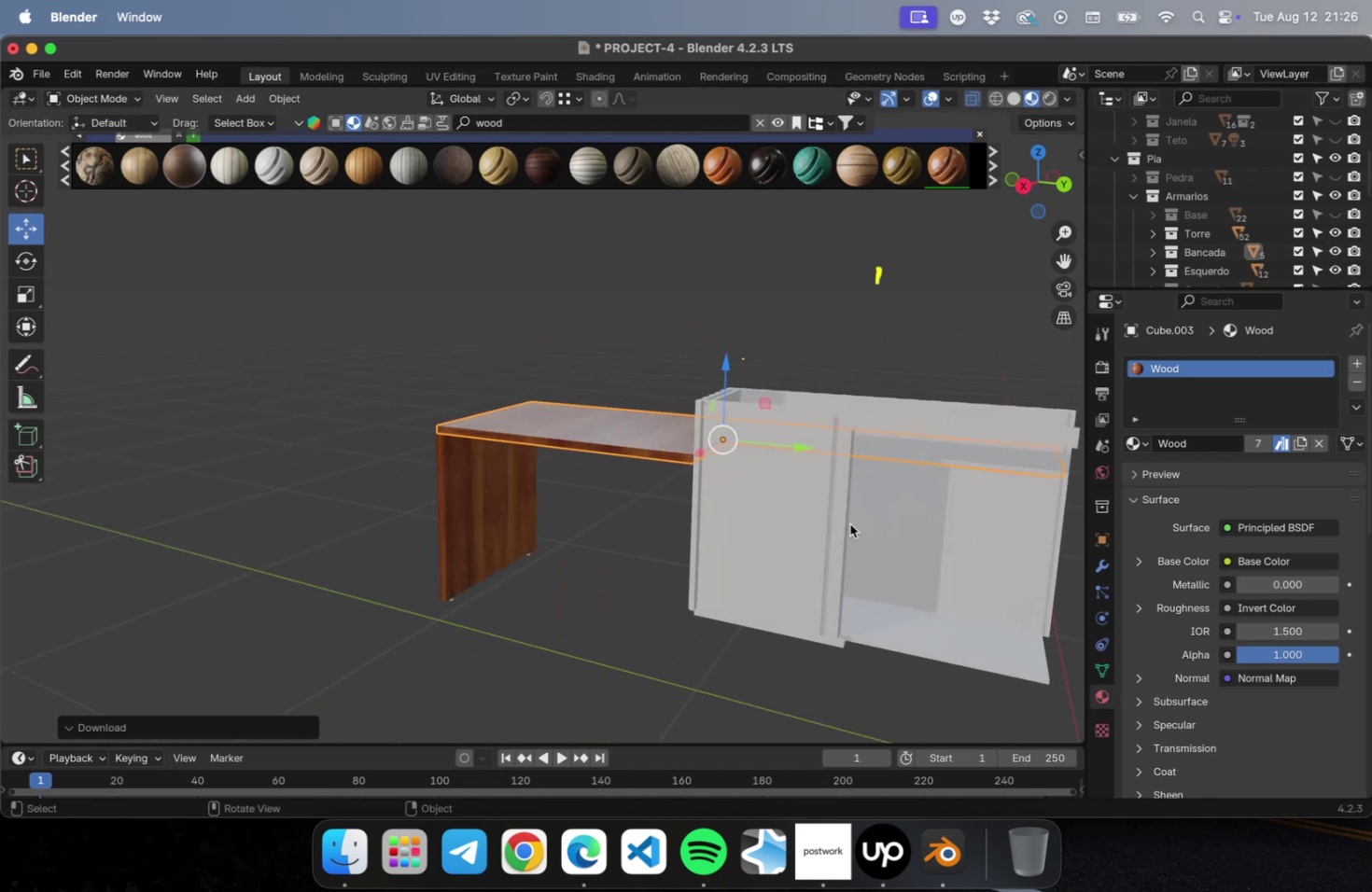 
wait(5.02)
 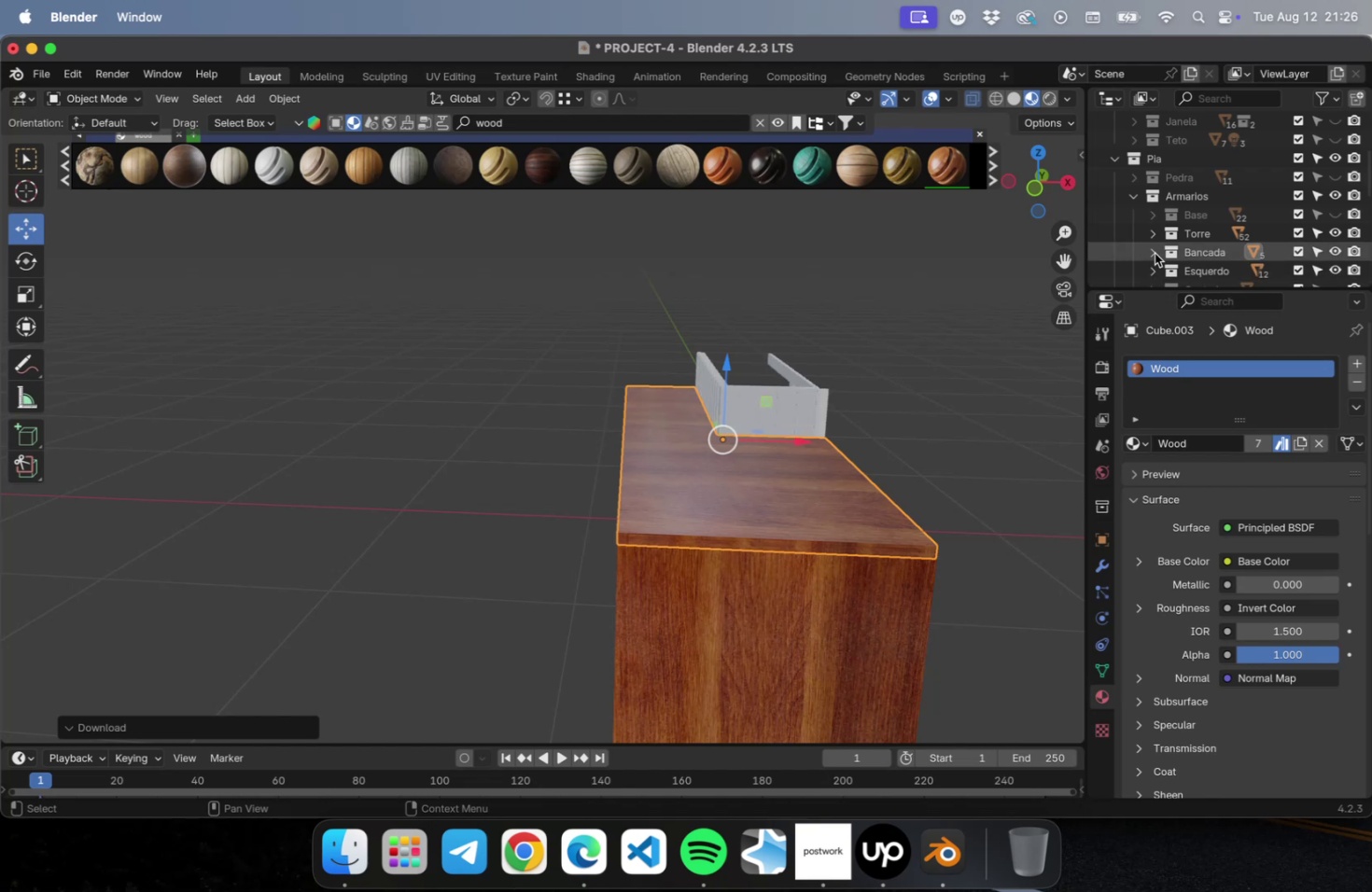 
hold_key(key=ShiftLeft, duration=0.48)
 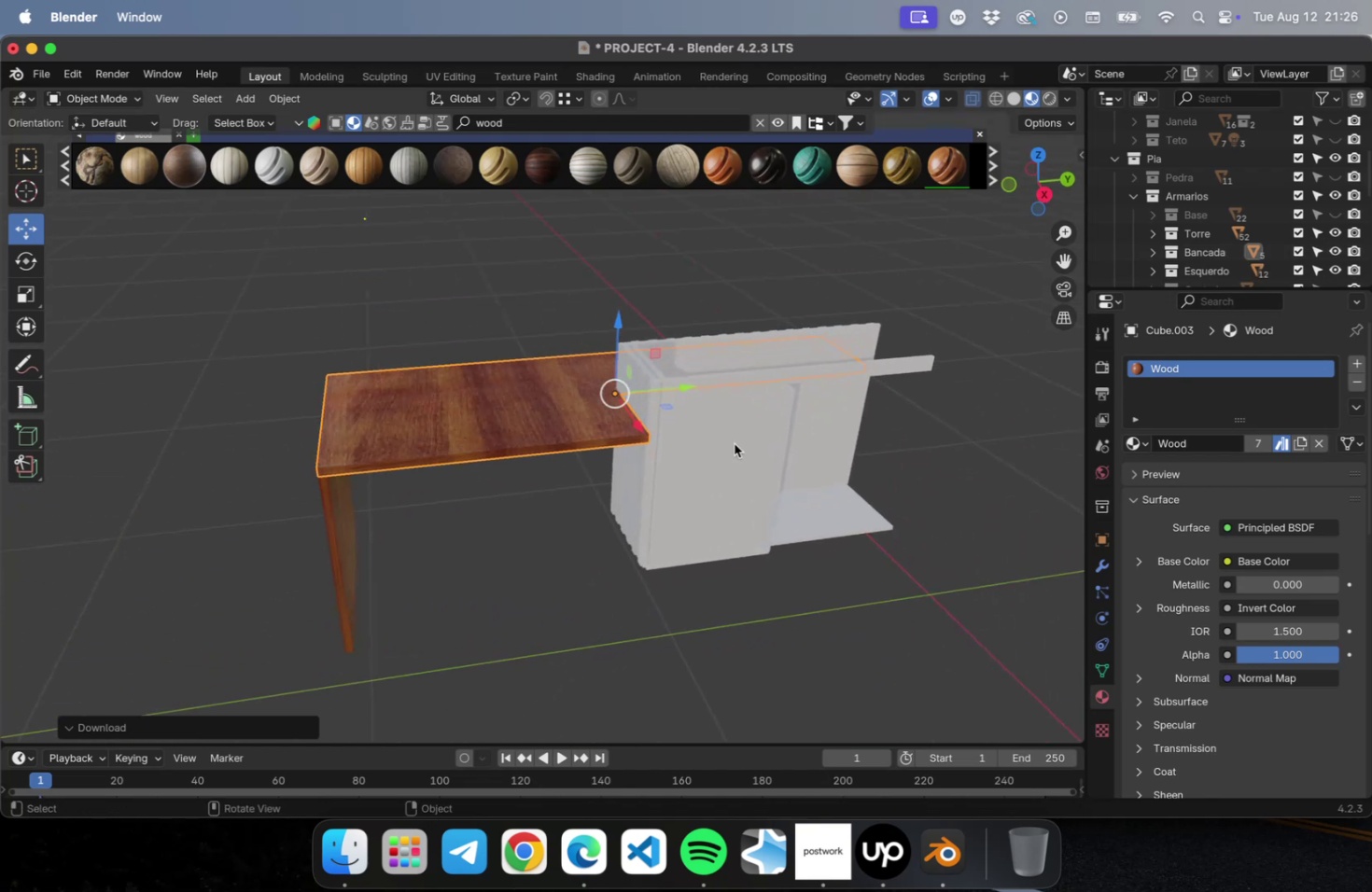 
left_click([724, 441])
 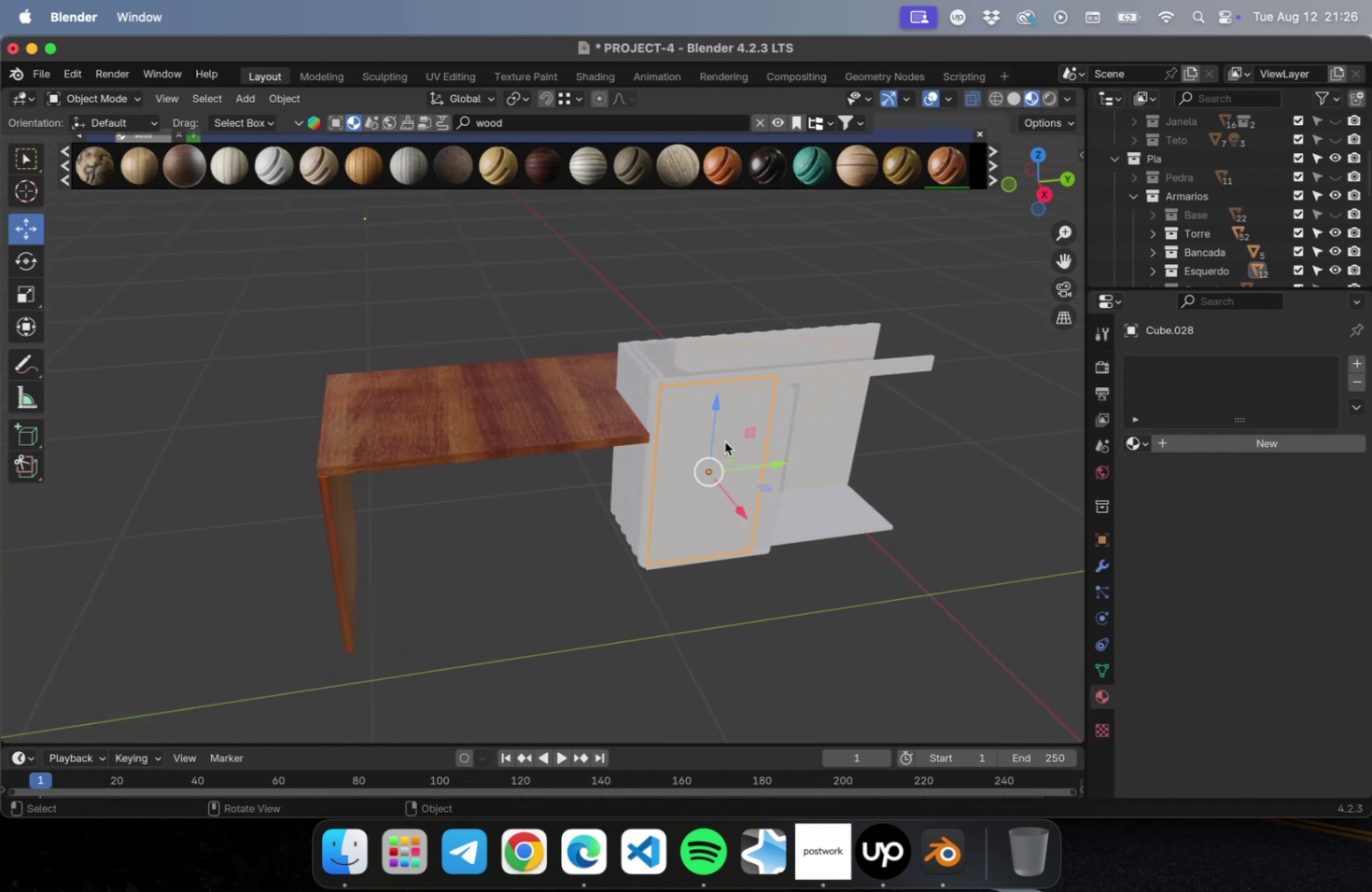 
hold_key(key=ShiftLeft, duration=0.54)
 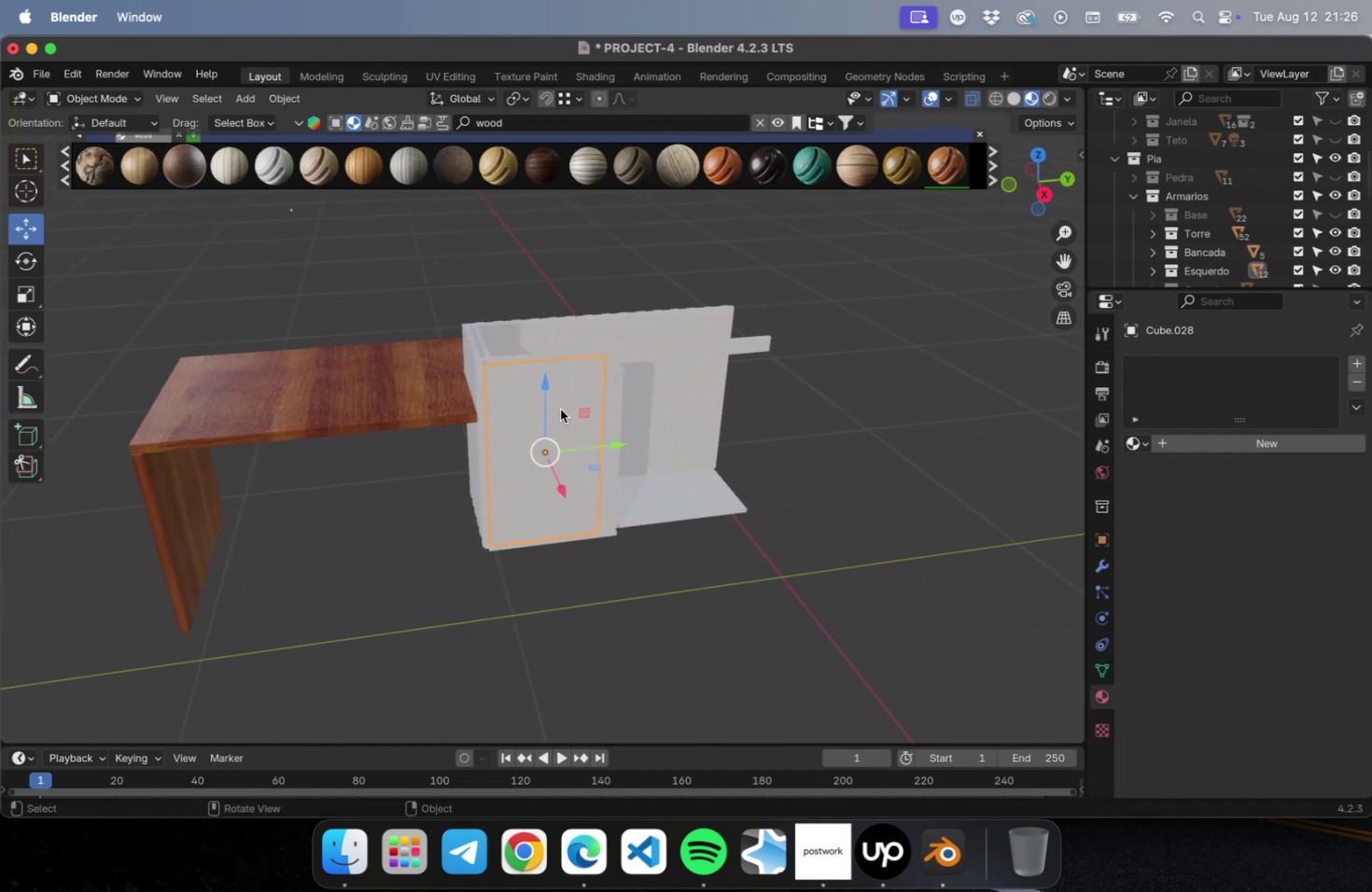 
scroll: coordinate [560, 408], scroll_direction: up, amount: 5.0
 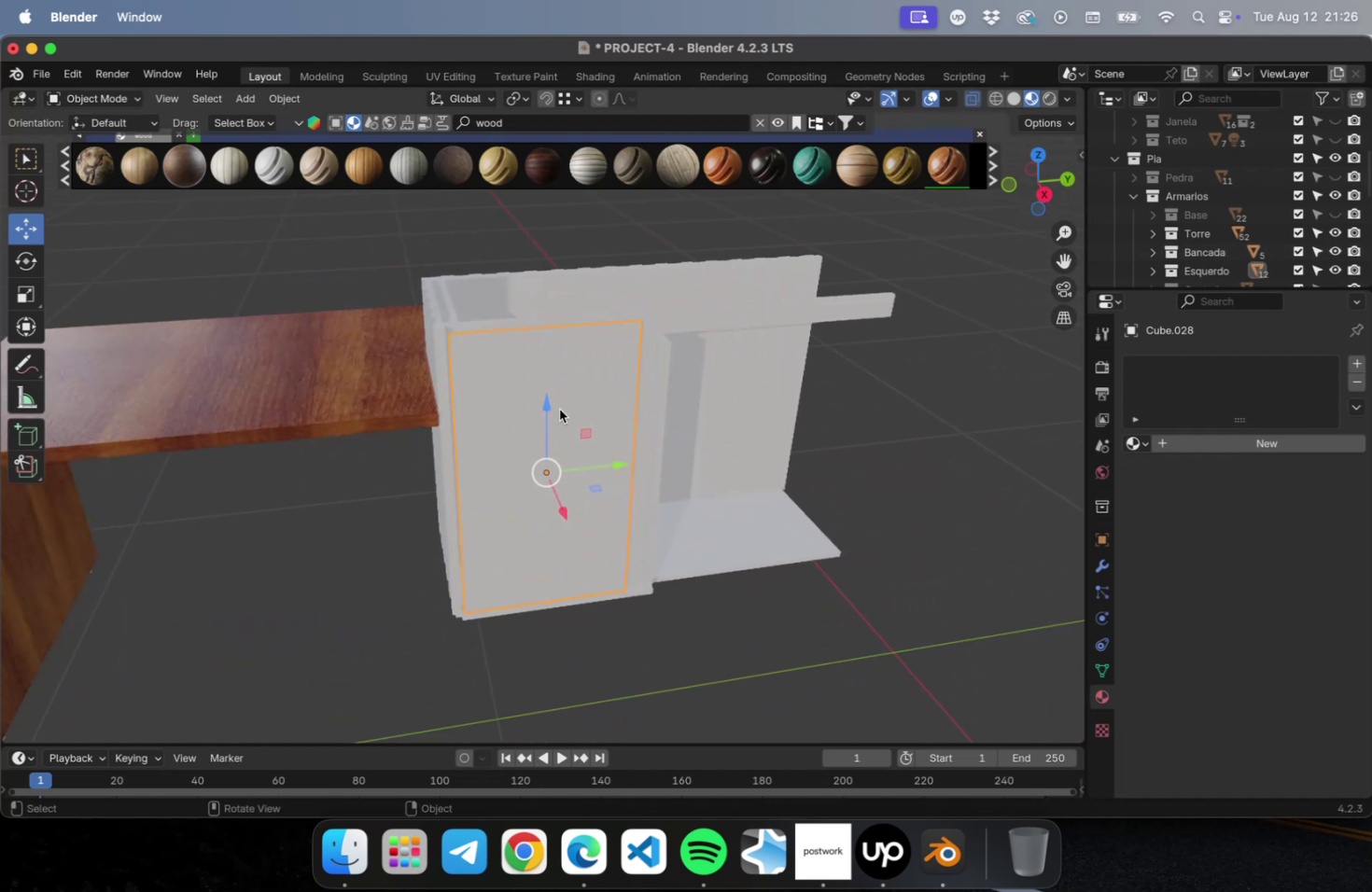 
key(Shift+ShiftLeft)
 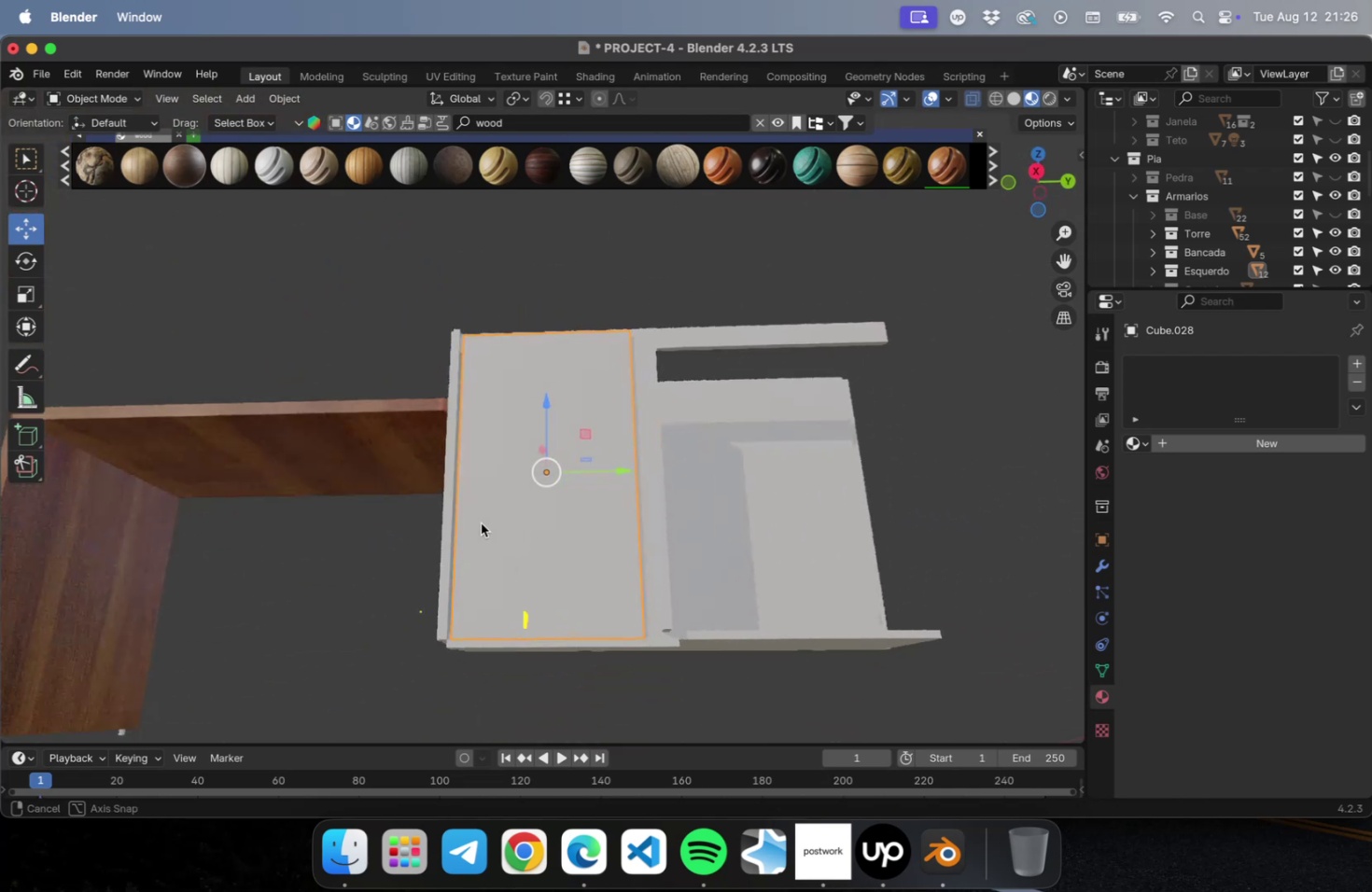 
wait(6.8)
 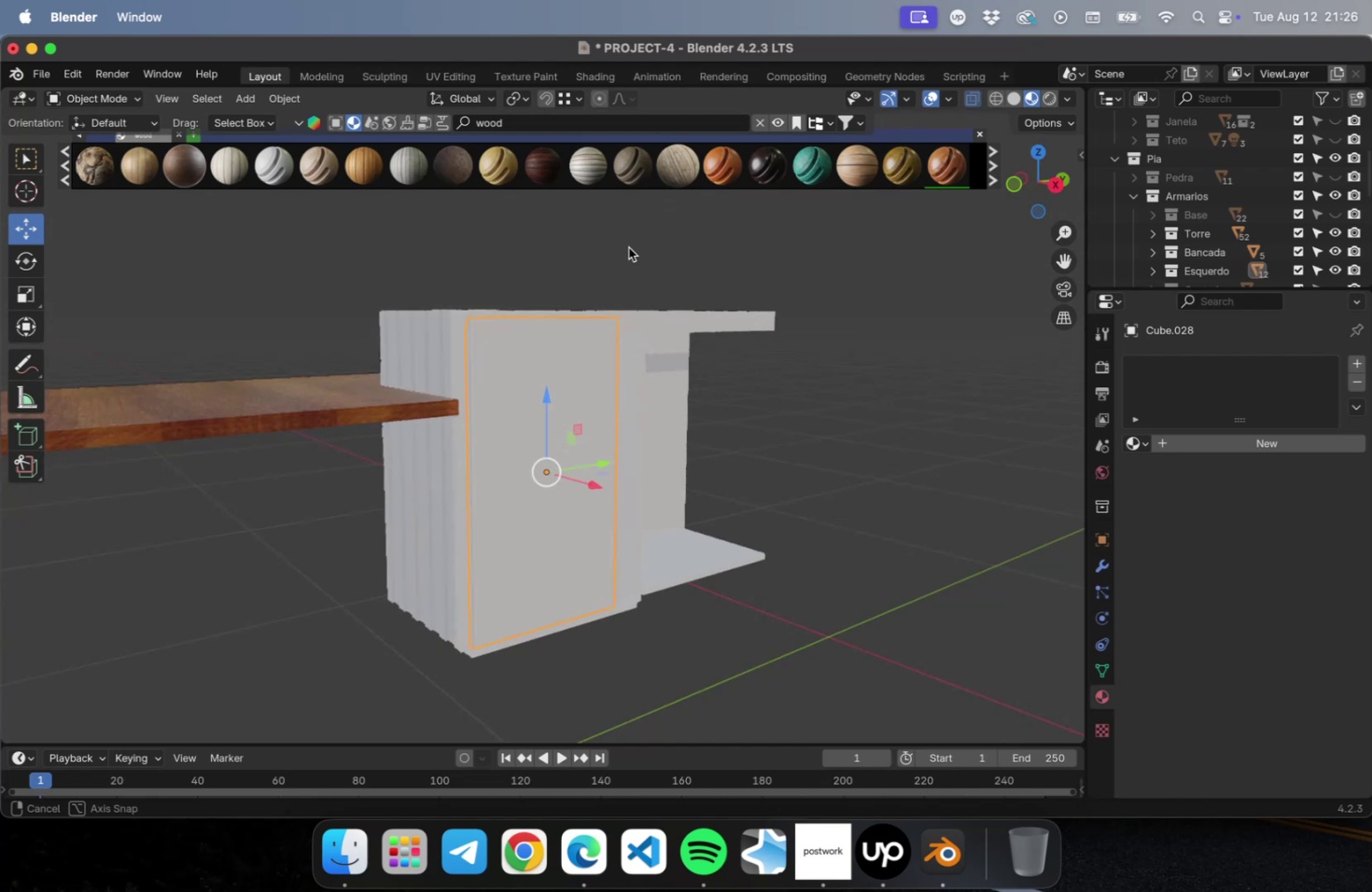 
double_click([579, 131])
 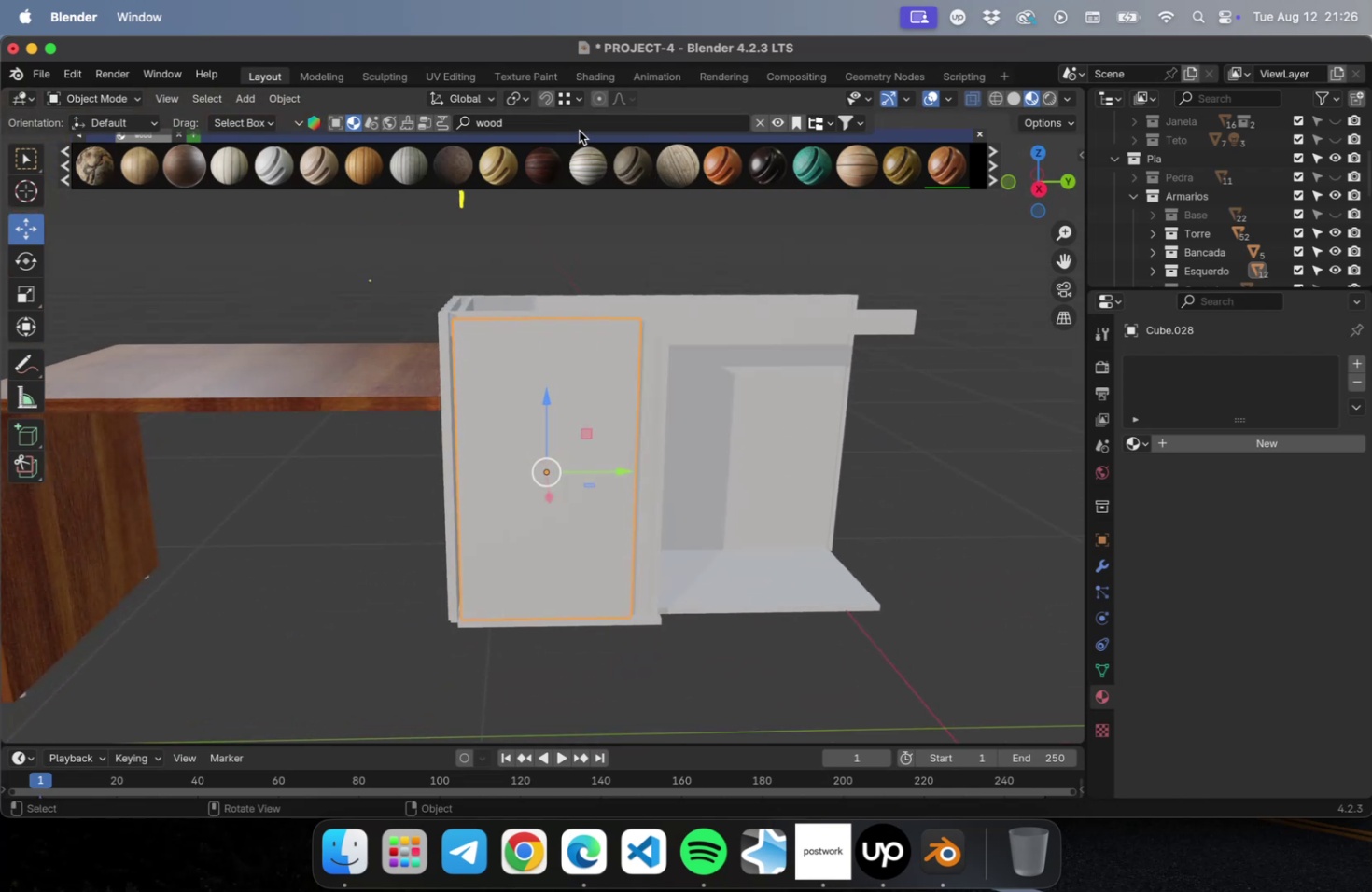 
triple_click([579, 131])
 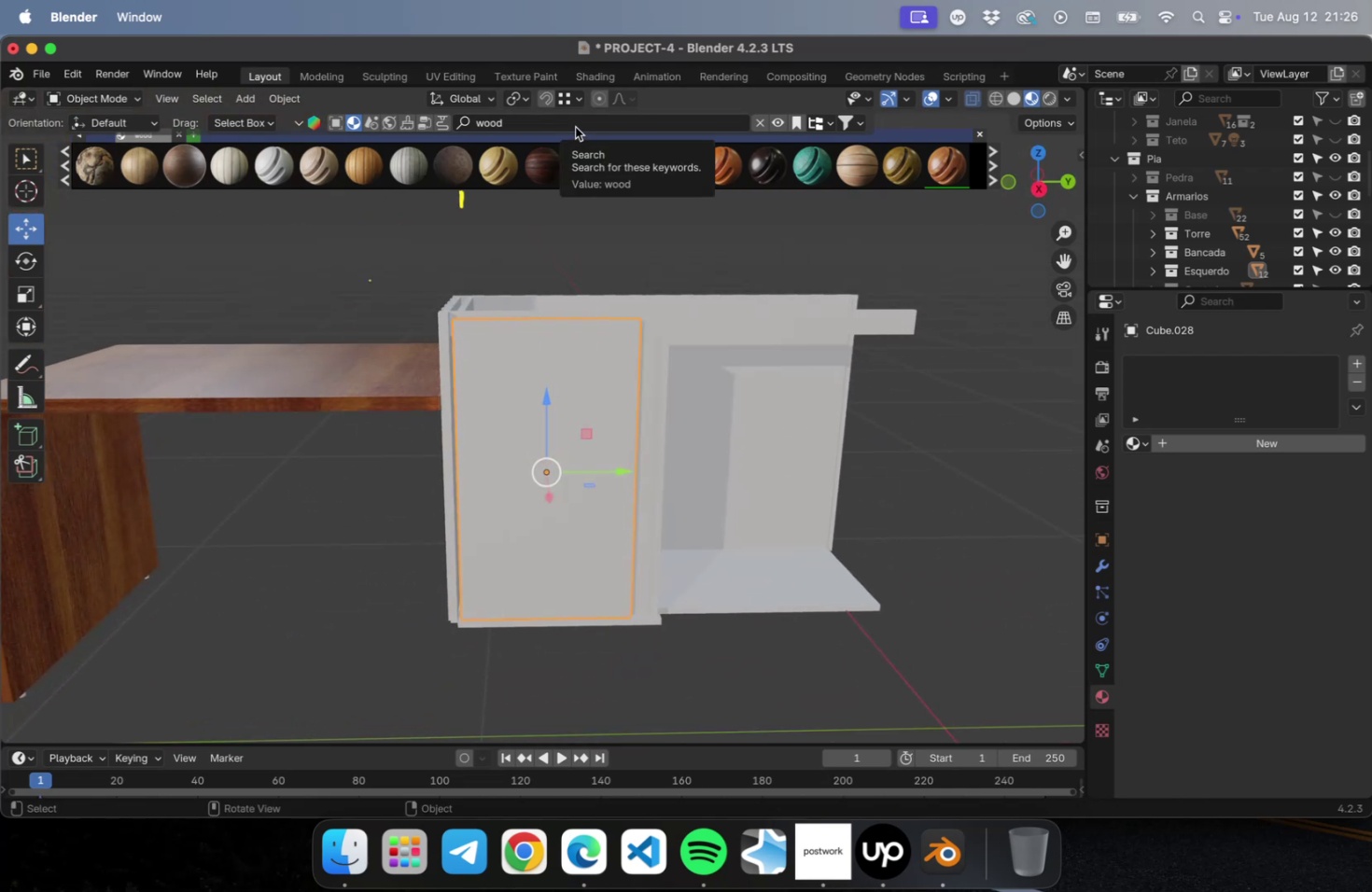 
triple_click([575, 127])
 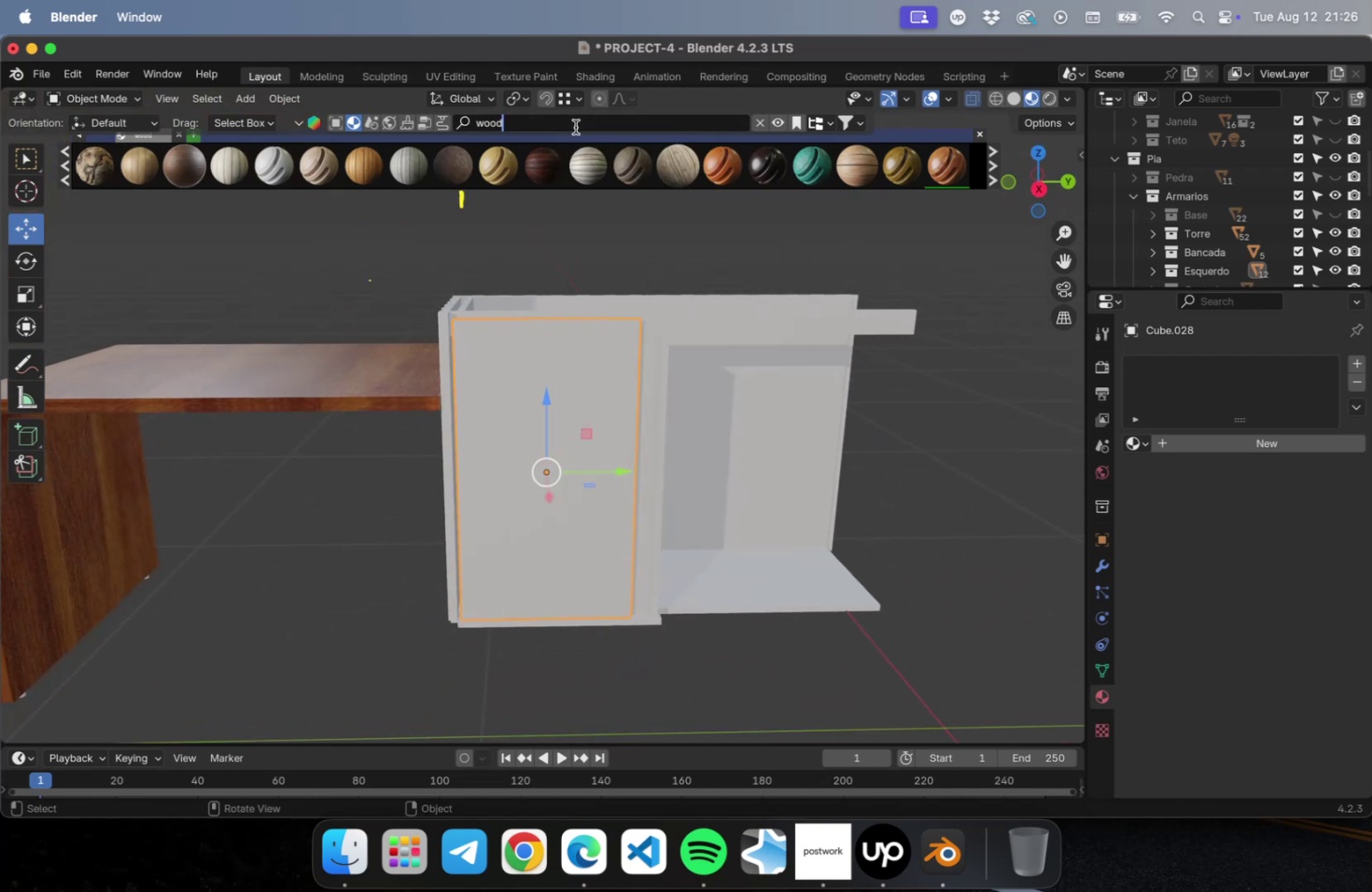 
triple_click([575, 127])
 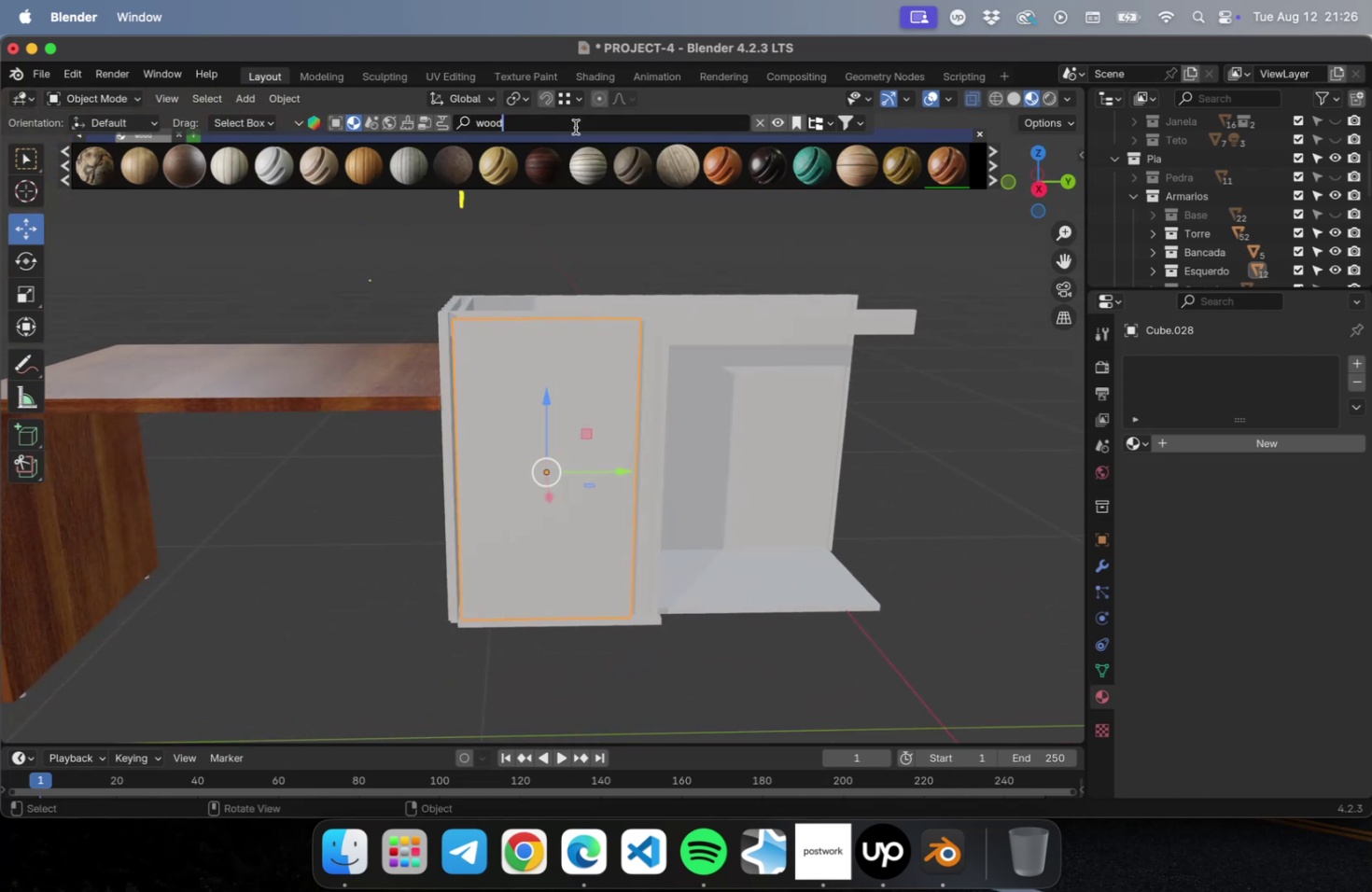 
key(Meta+CommandLeft)
 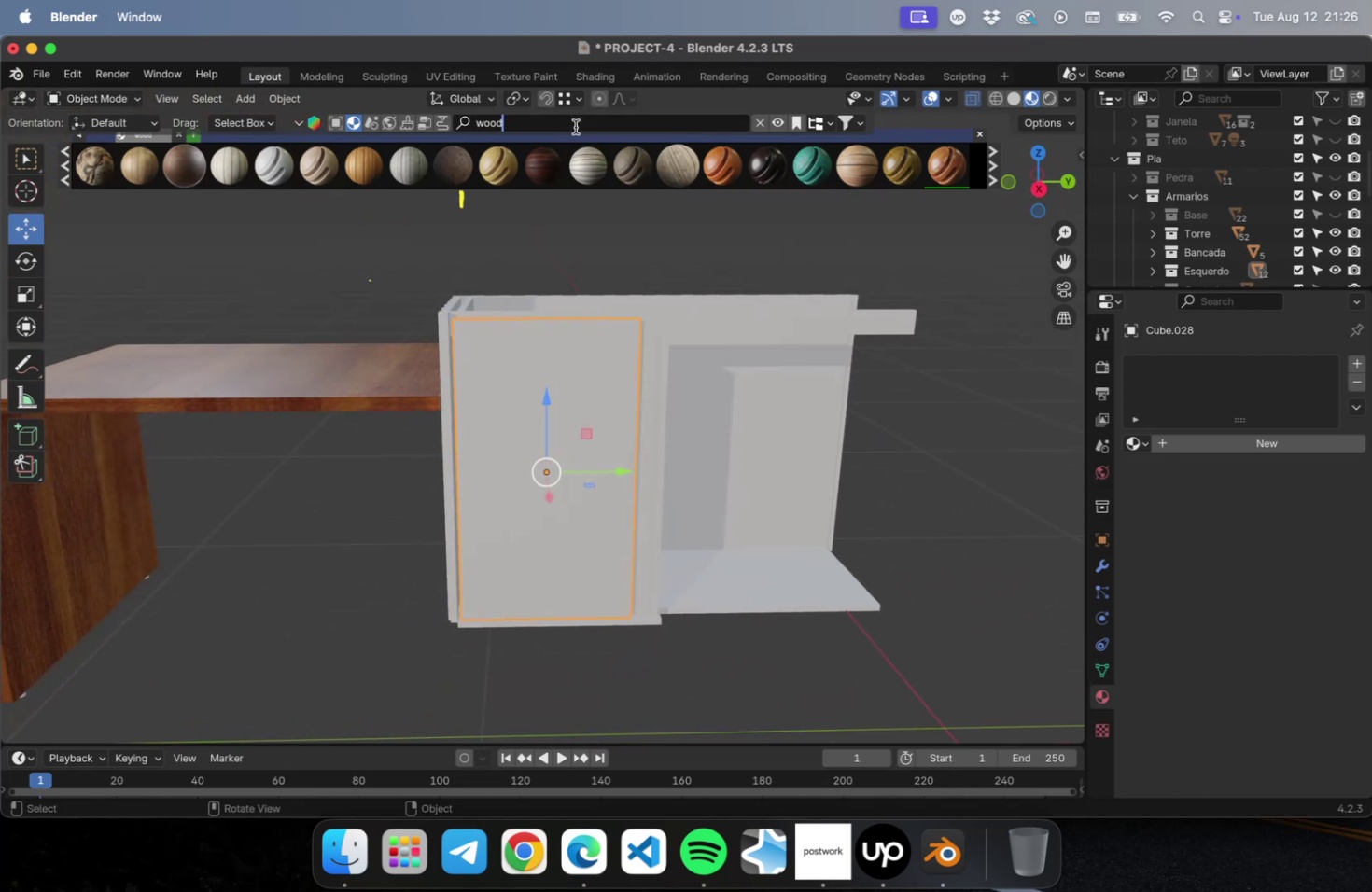 
key(Meta+CommandLeft)
 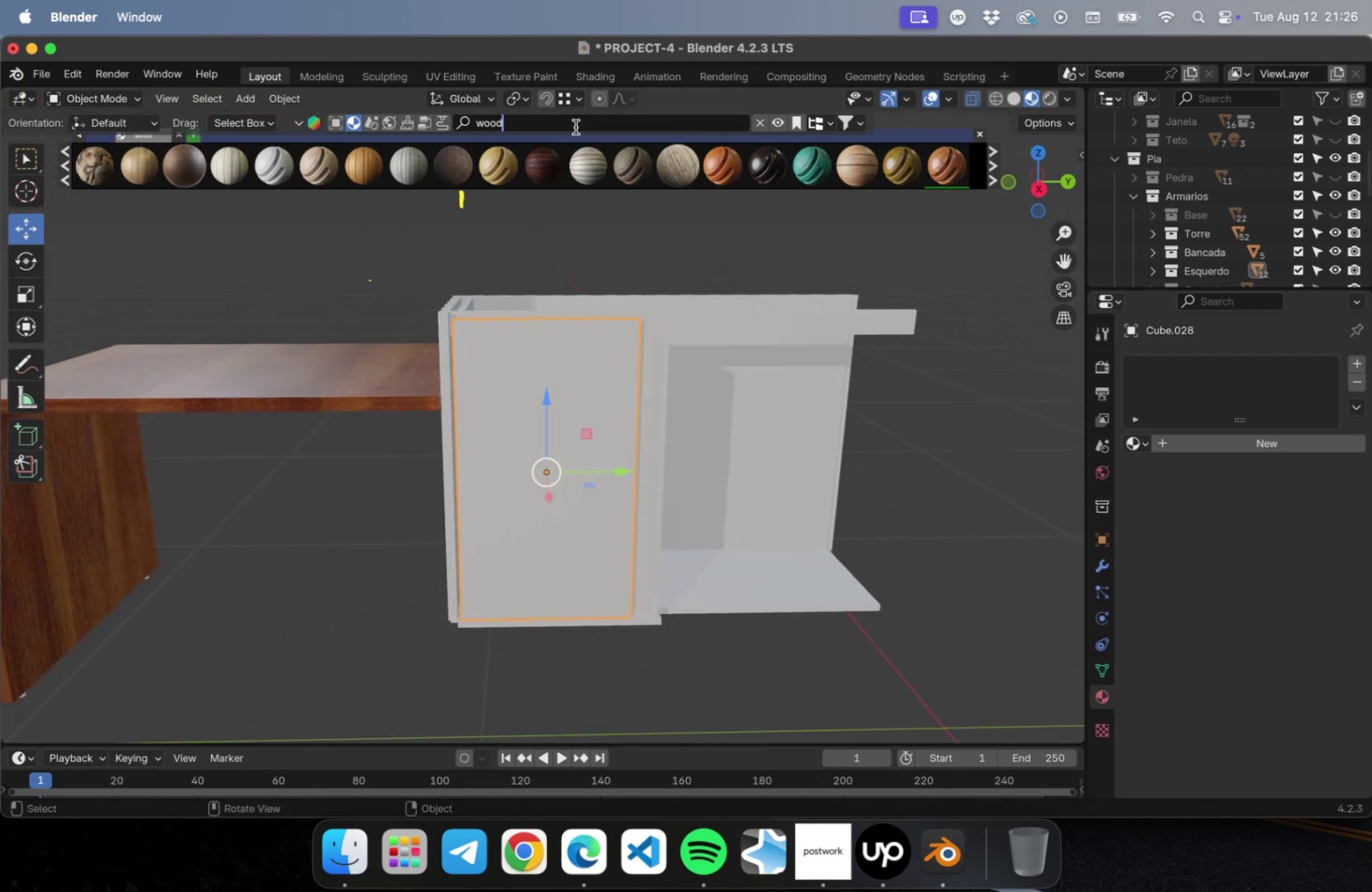 
key(Meta+A)
 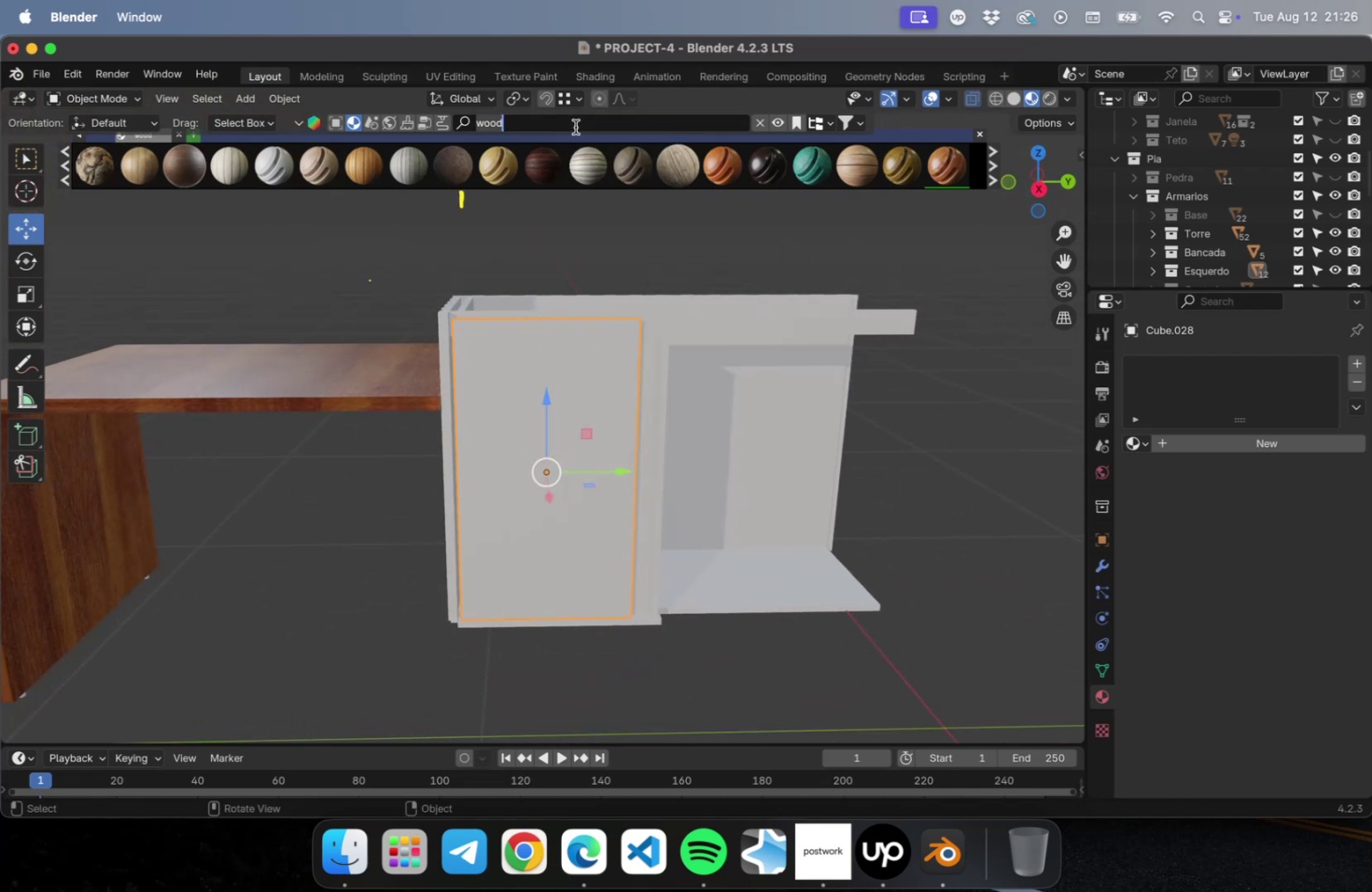 
type(gray wood)
 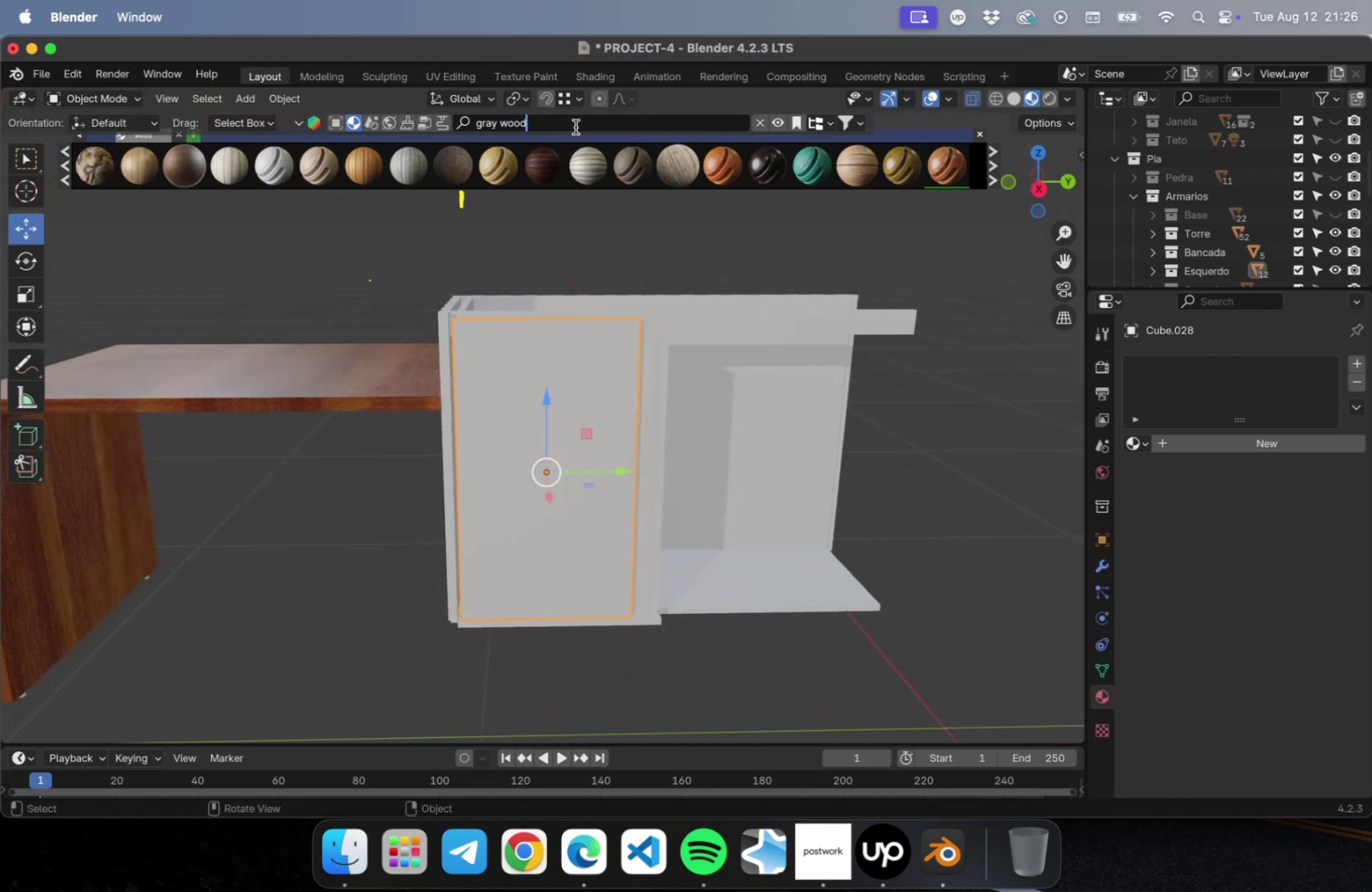 
key(Enter)
 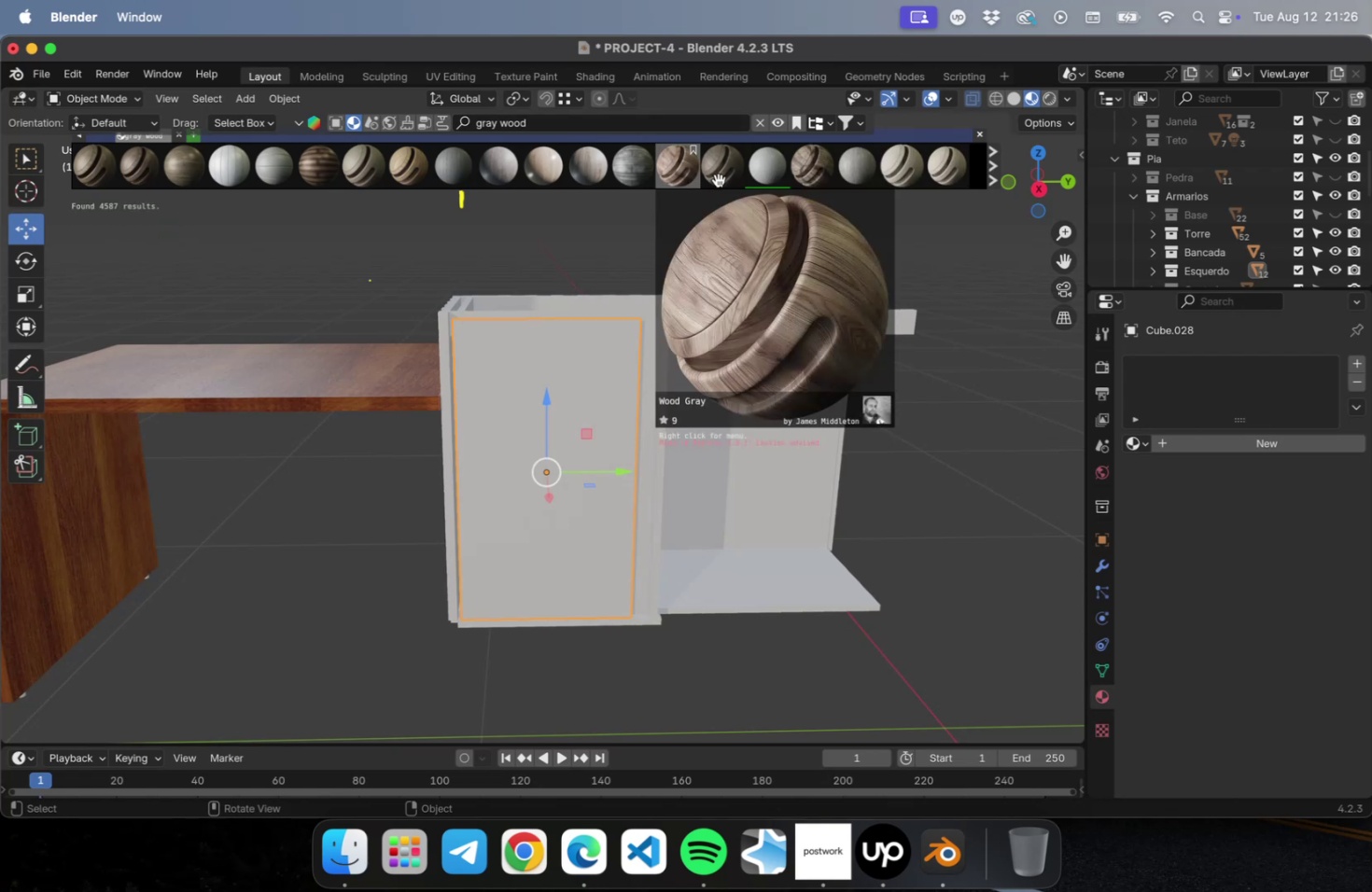 
left_click([767, 159])
 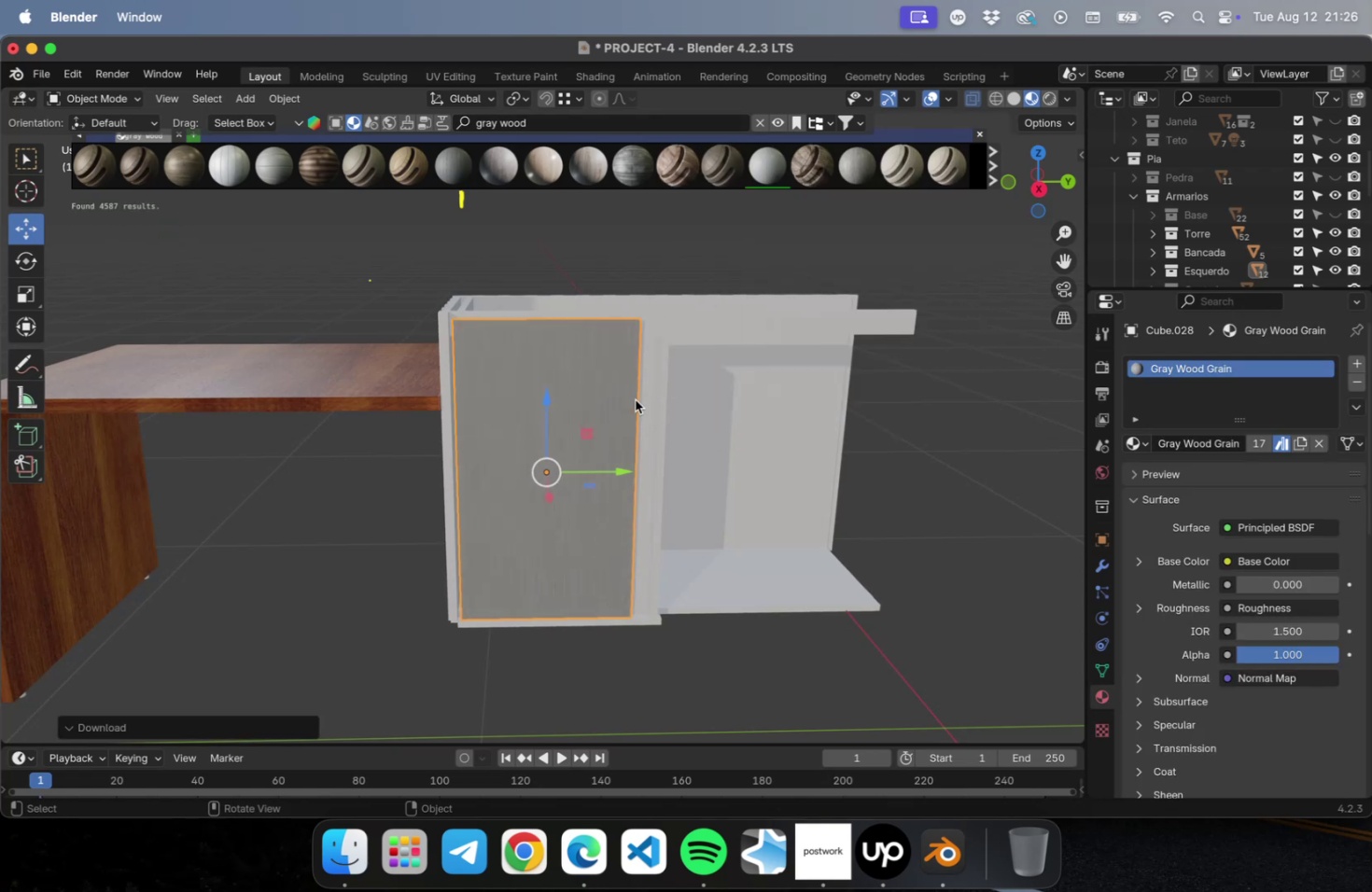 
left_click([643, 396])
 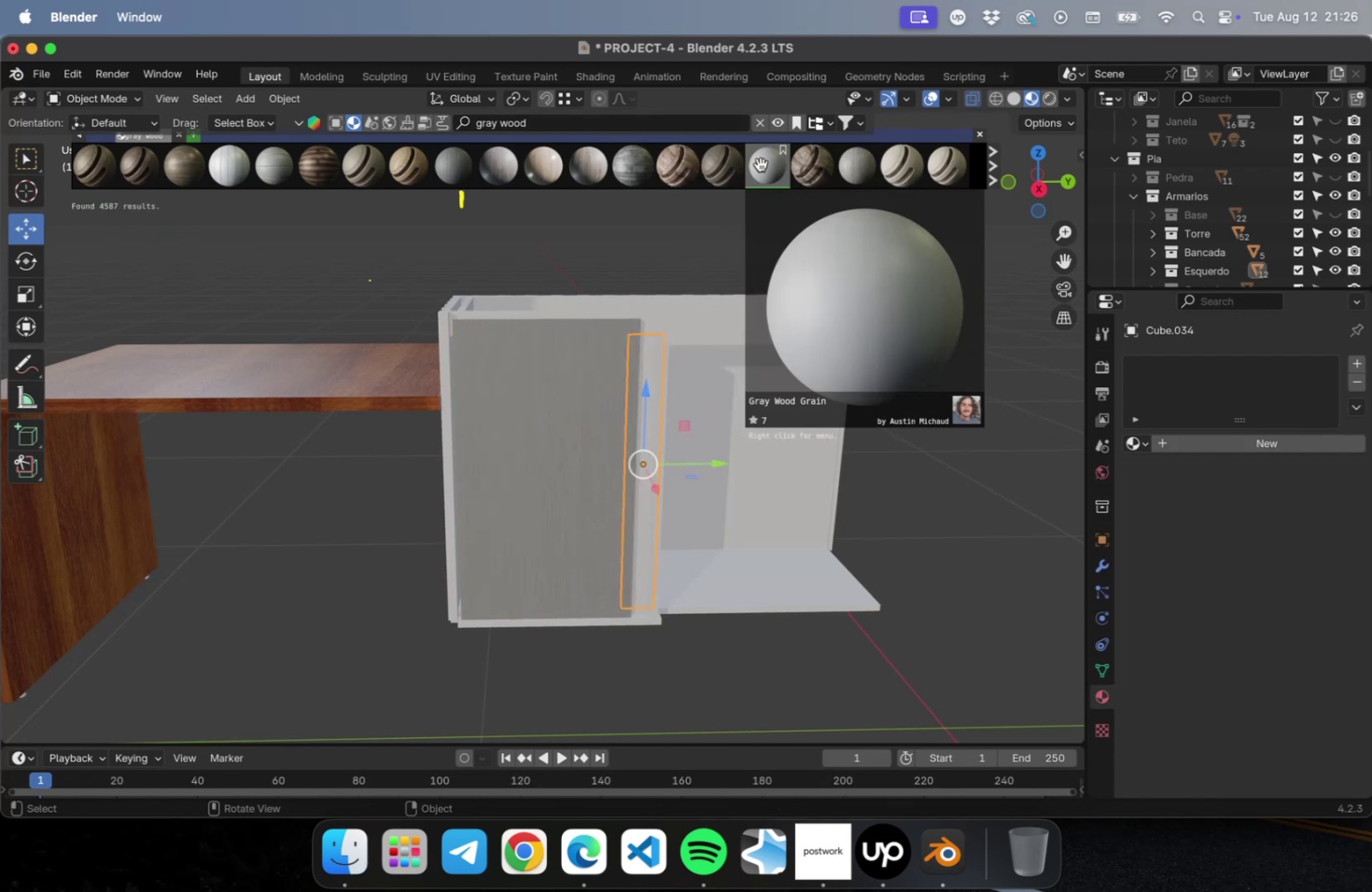 
left_click([760, 164])
 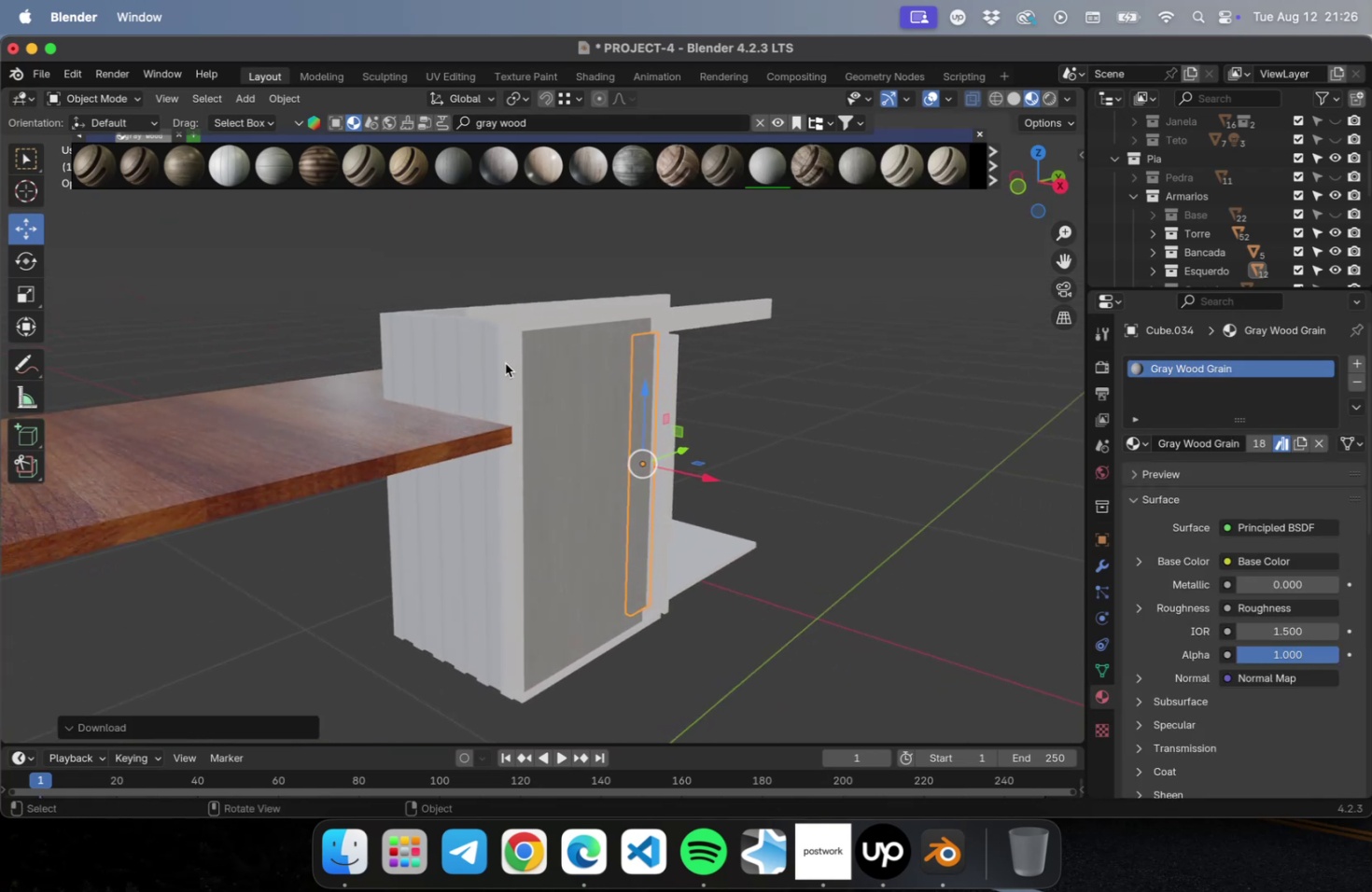 
left_click([503, 363])
 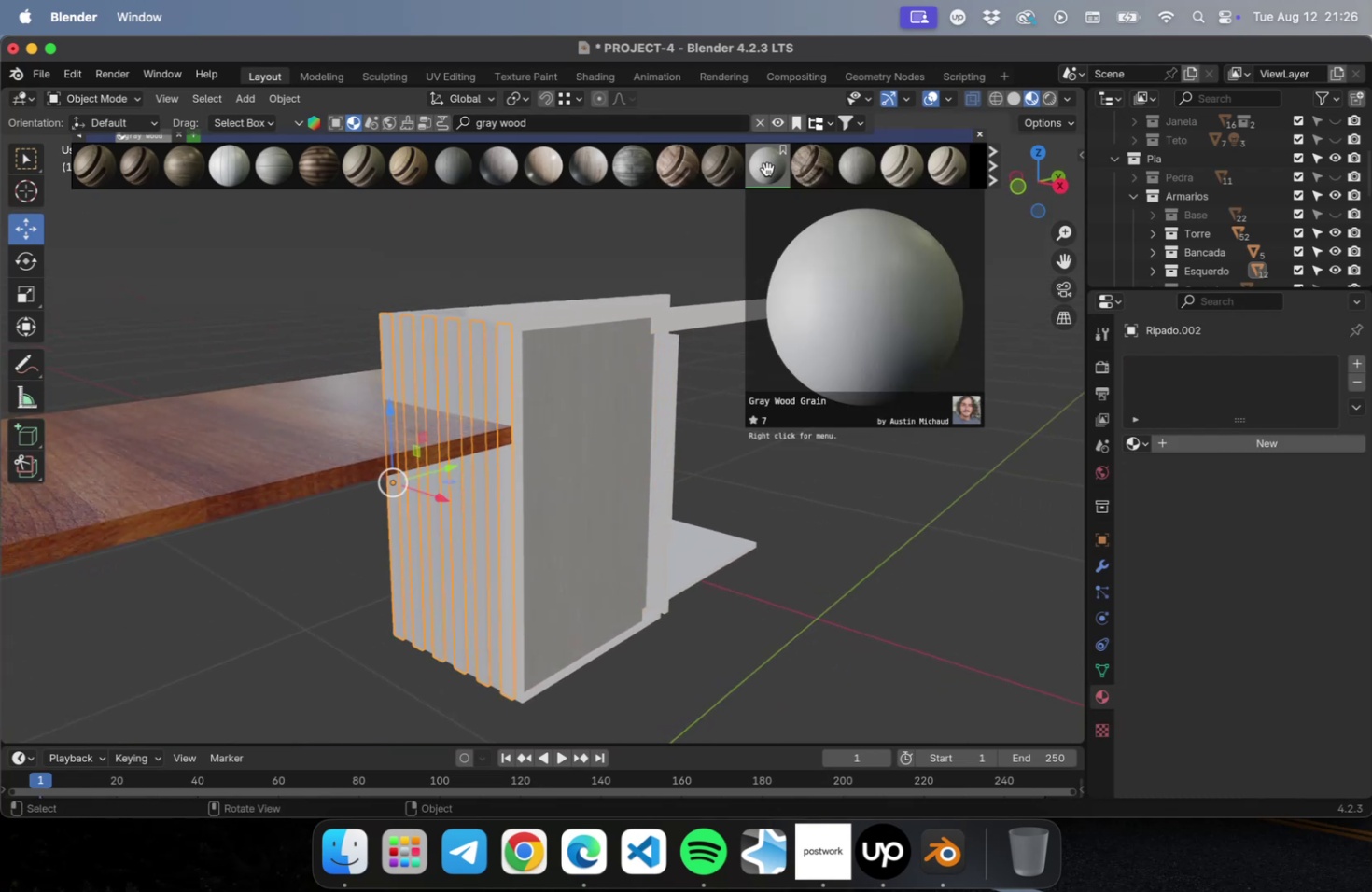 
left_click([766, 168])
 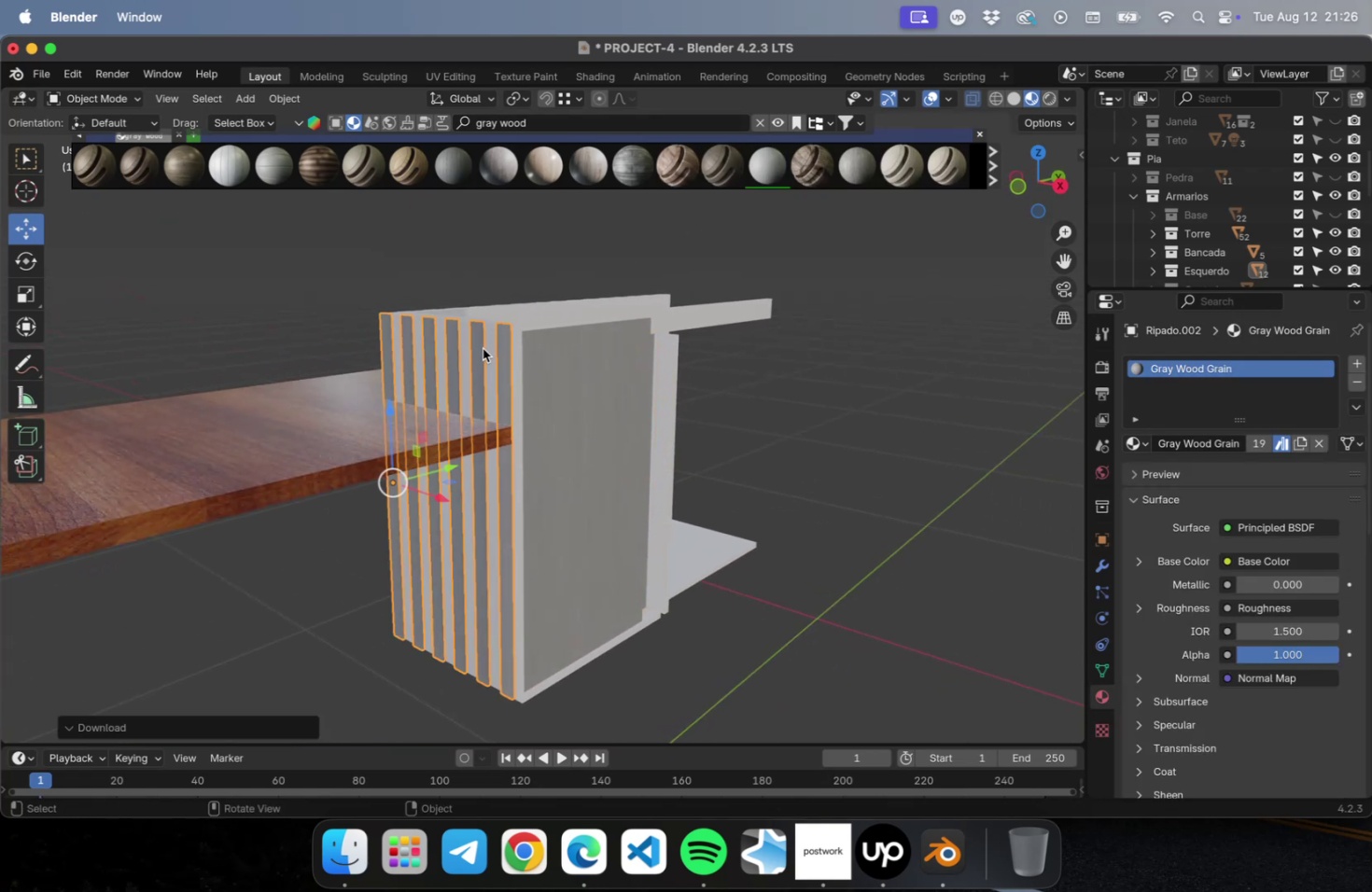 
left_click([489, 347])
 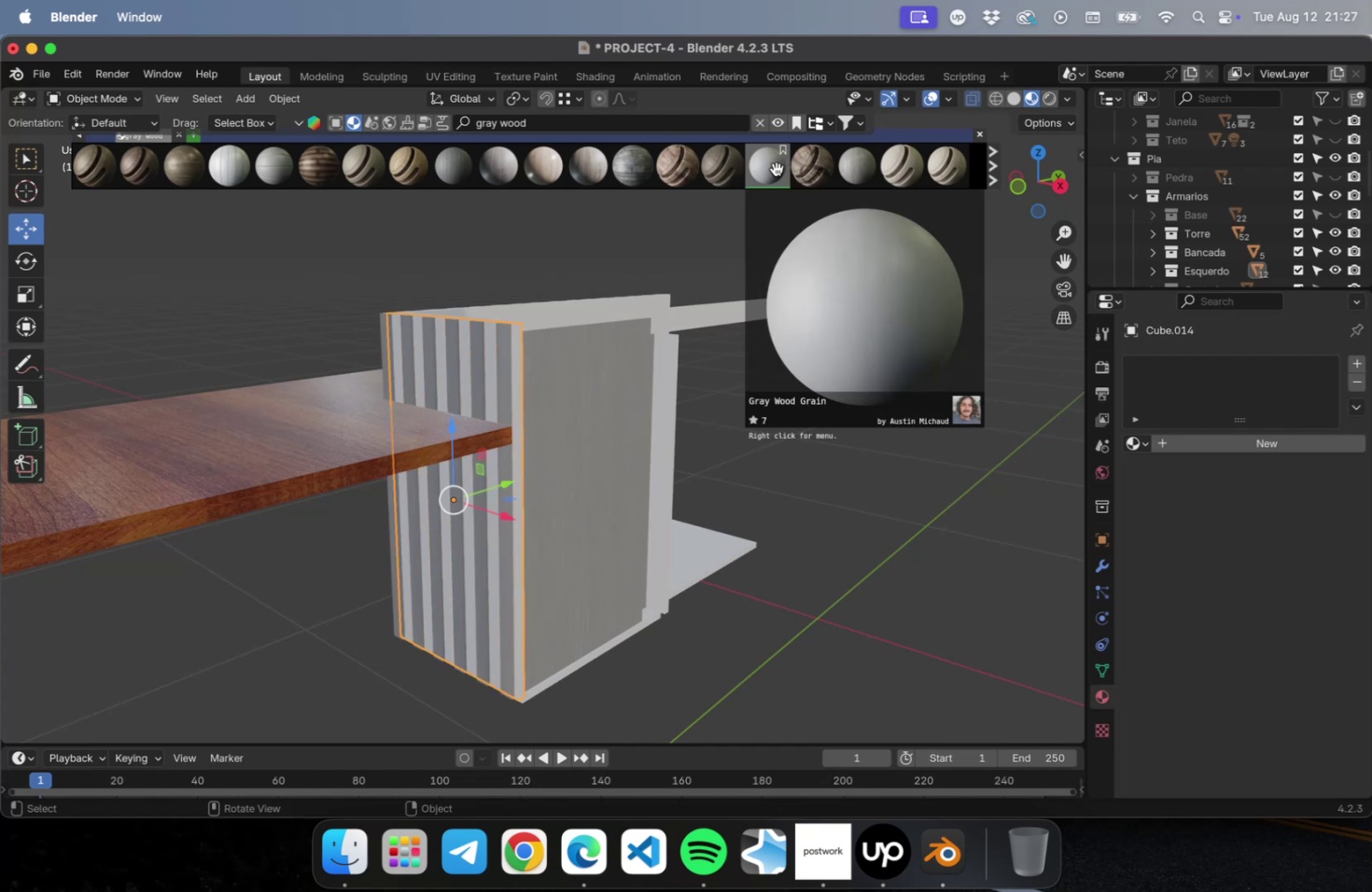 
left_click([776, 169])
 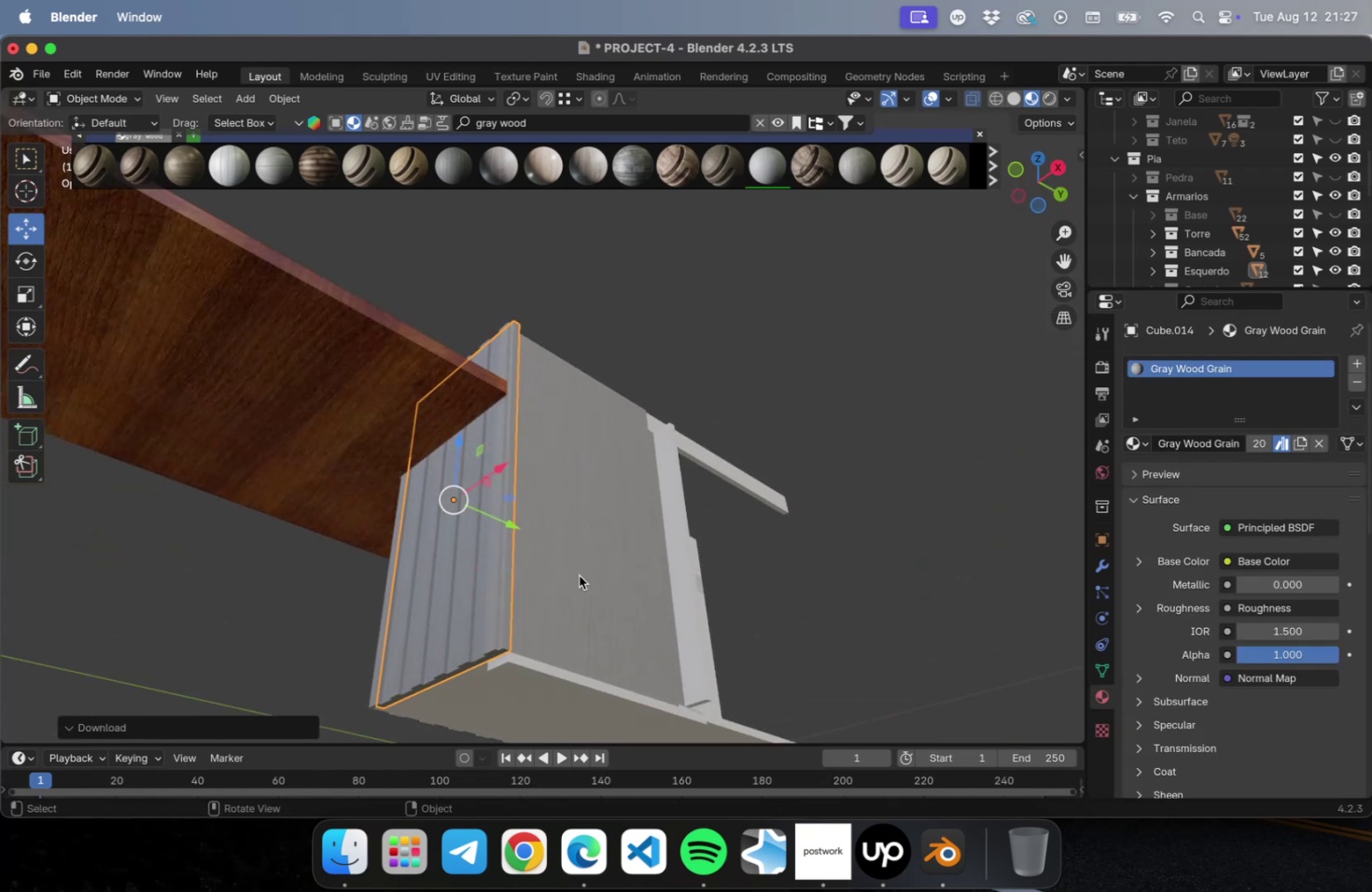 
left_click([595, 680])
 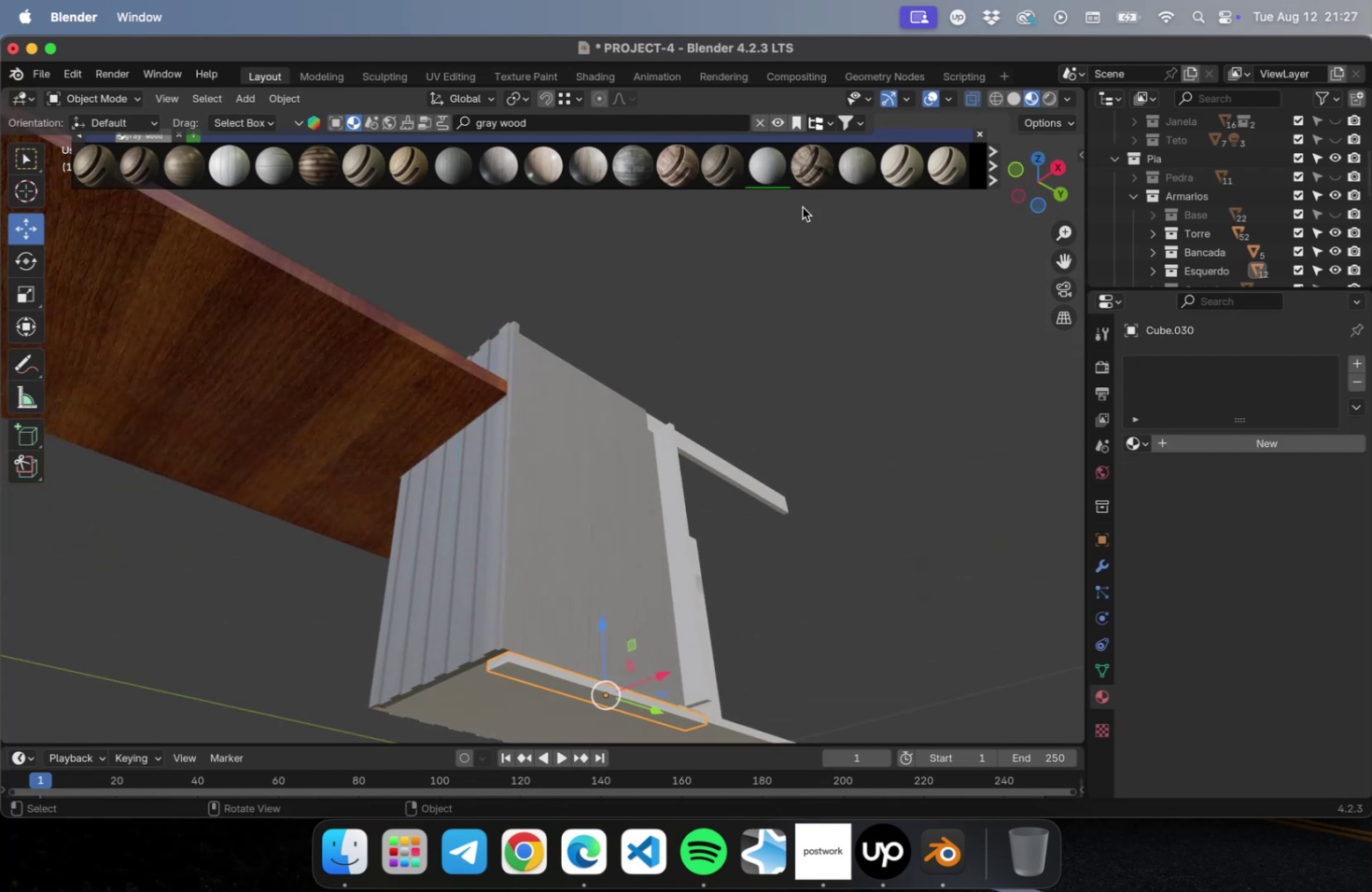 
left_click([770, 170])
 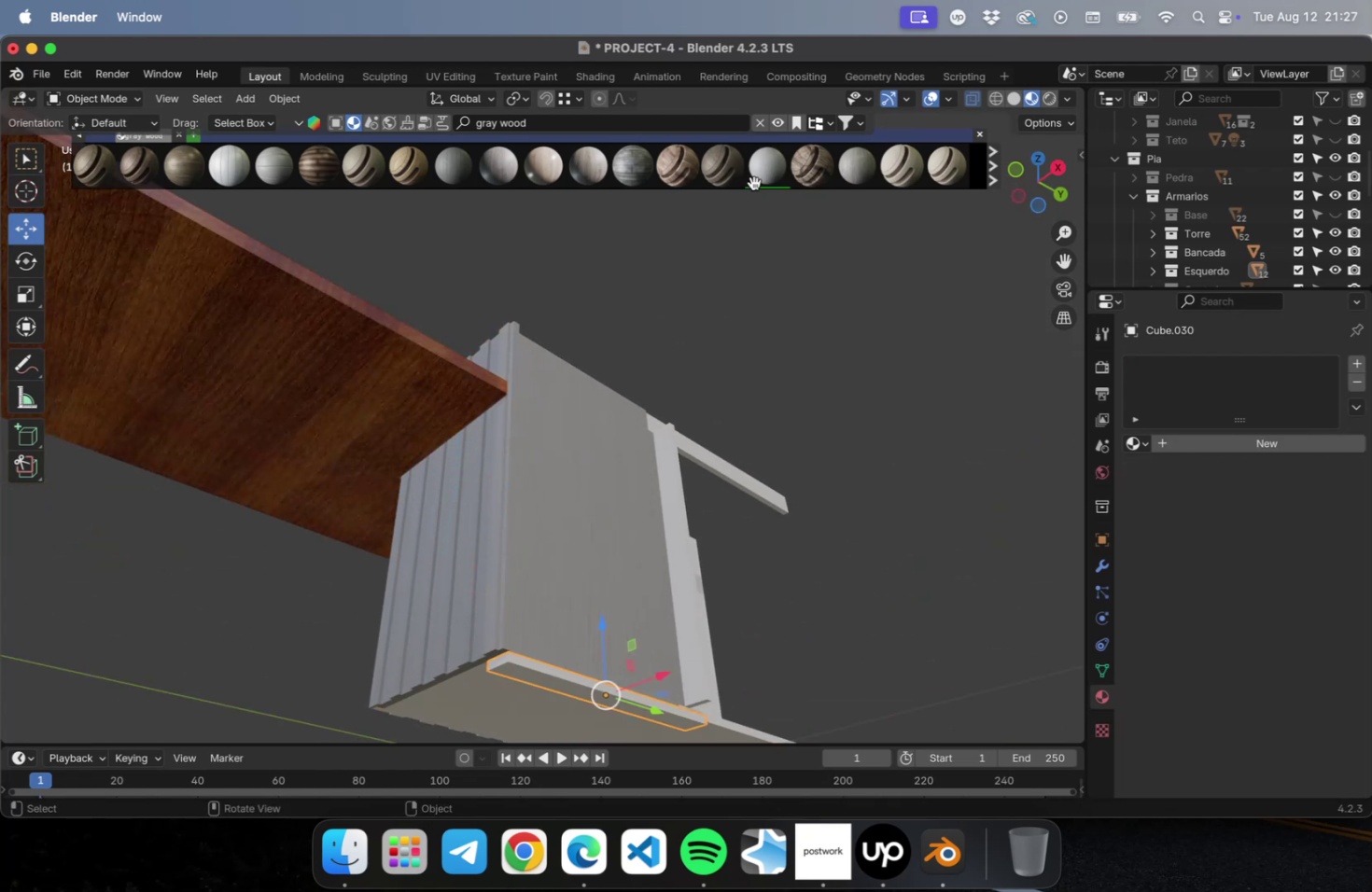 
left_click([759, 176])
 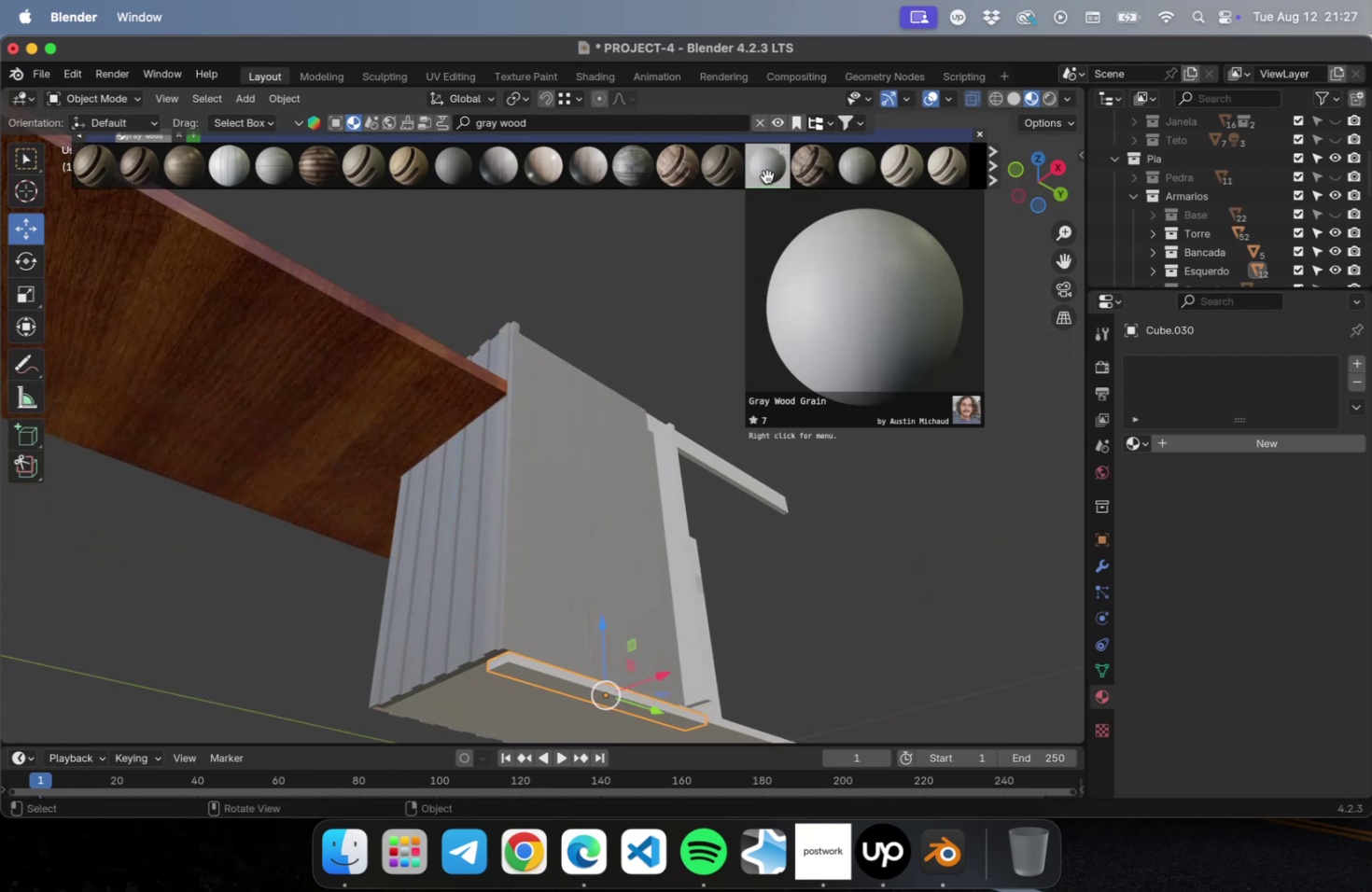 
double_click([766, 176])
 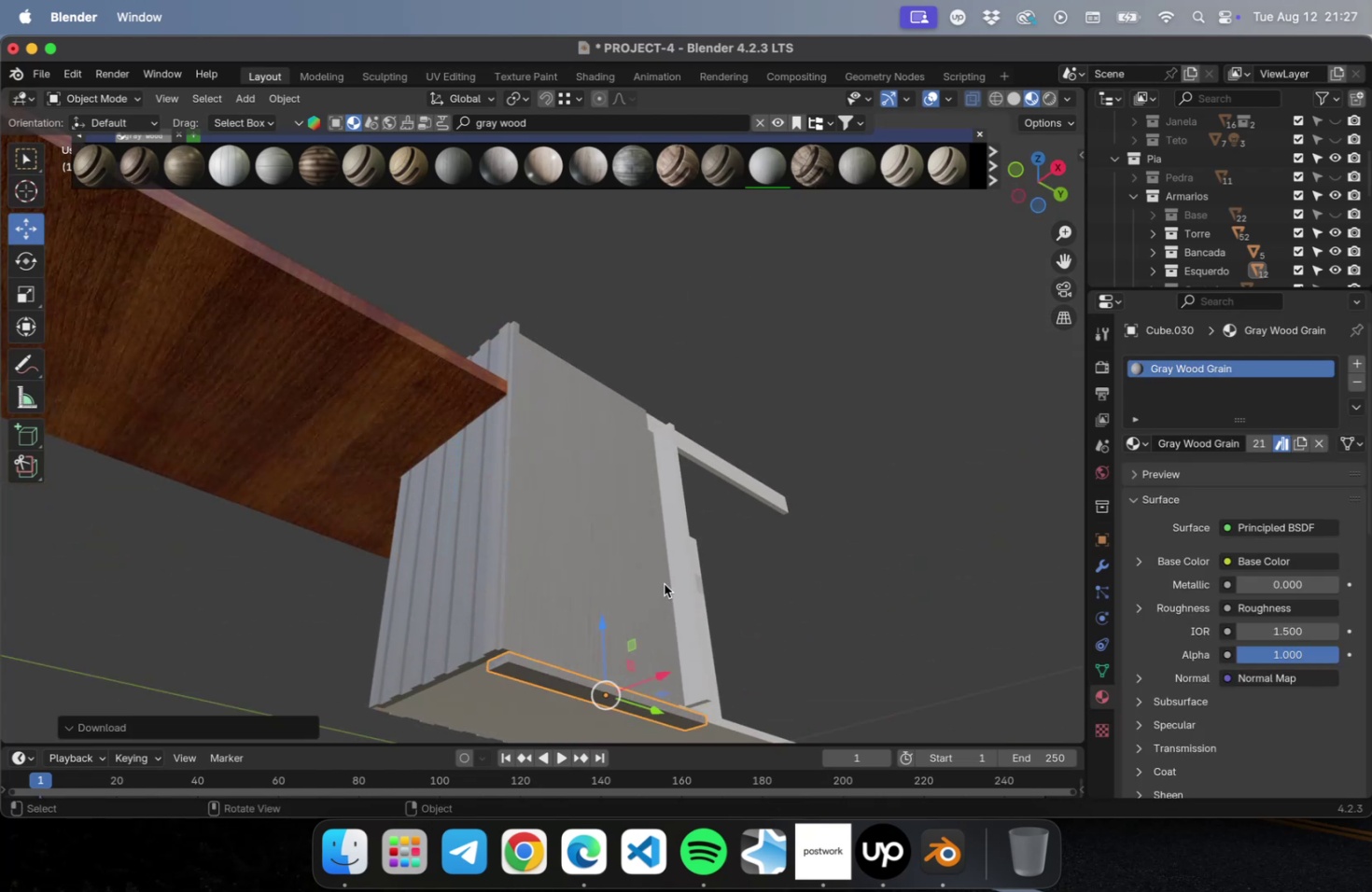 
left_click([680, 567])
 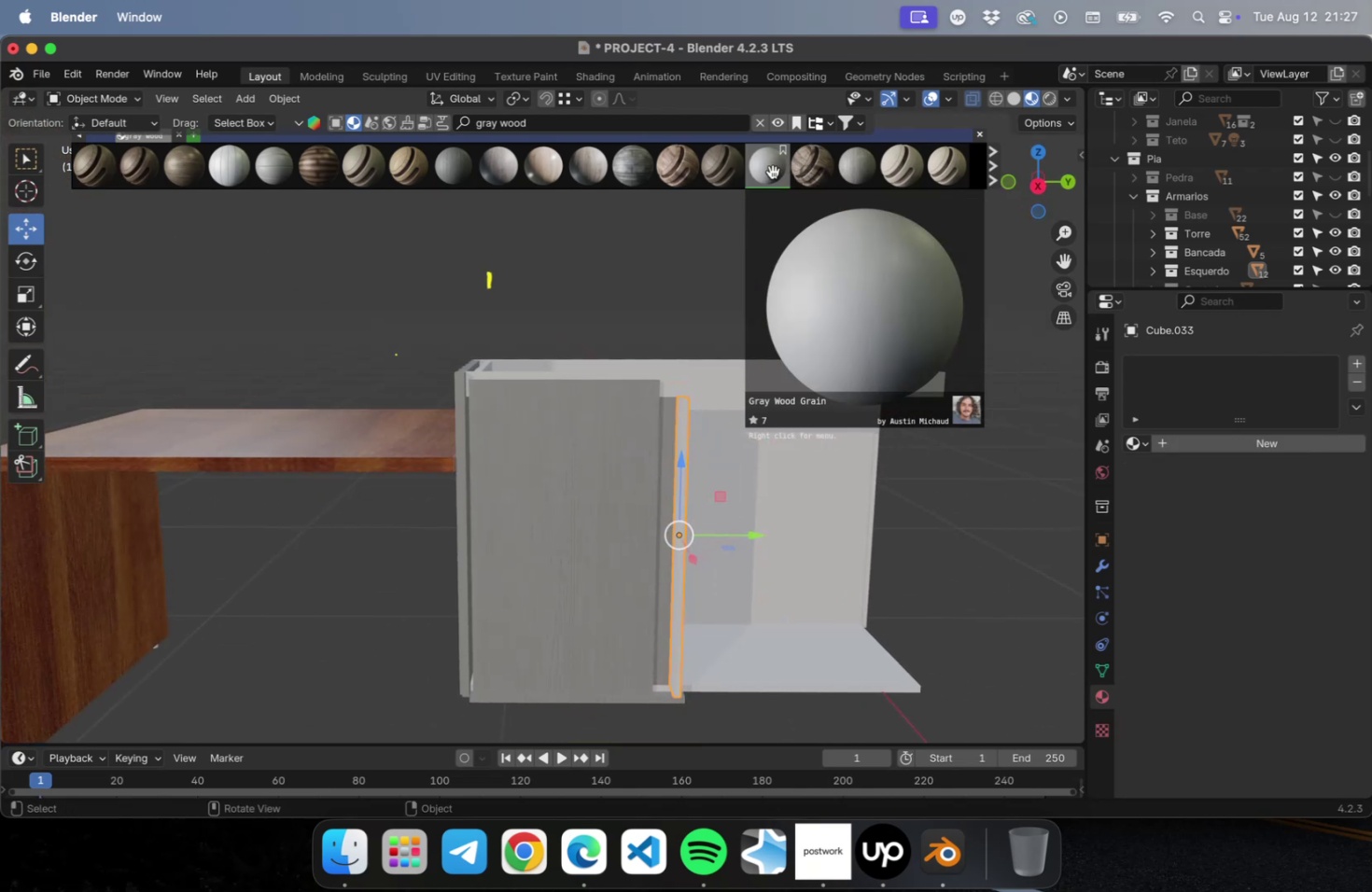 
left_click([772, 171])
 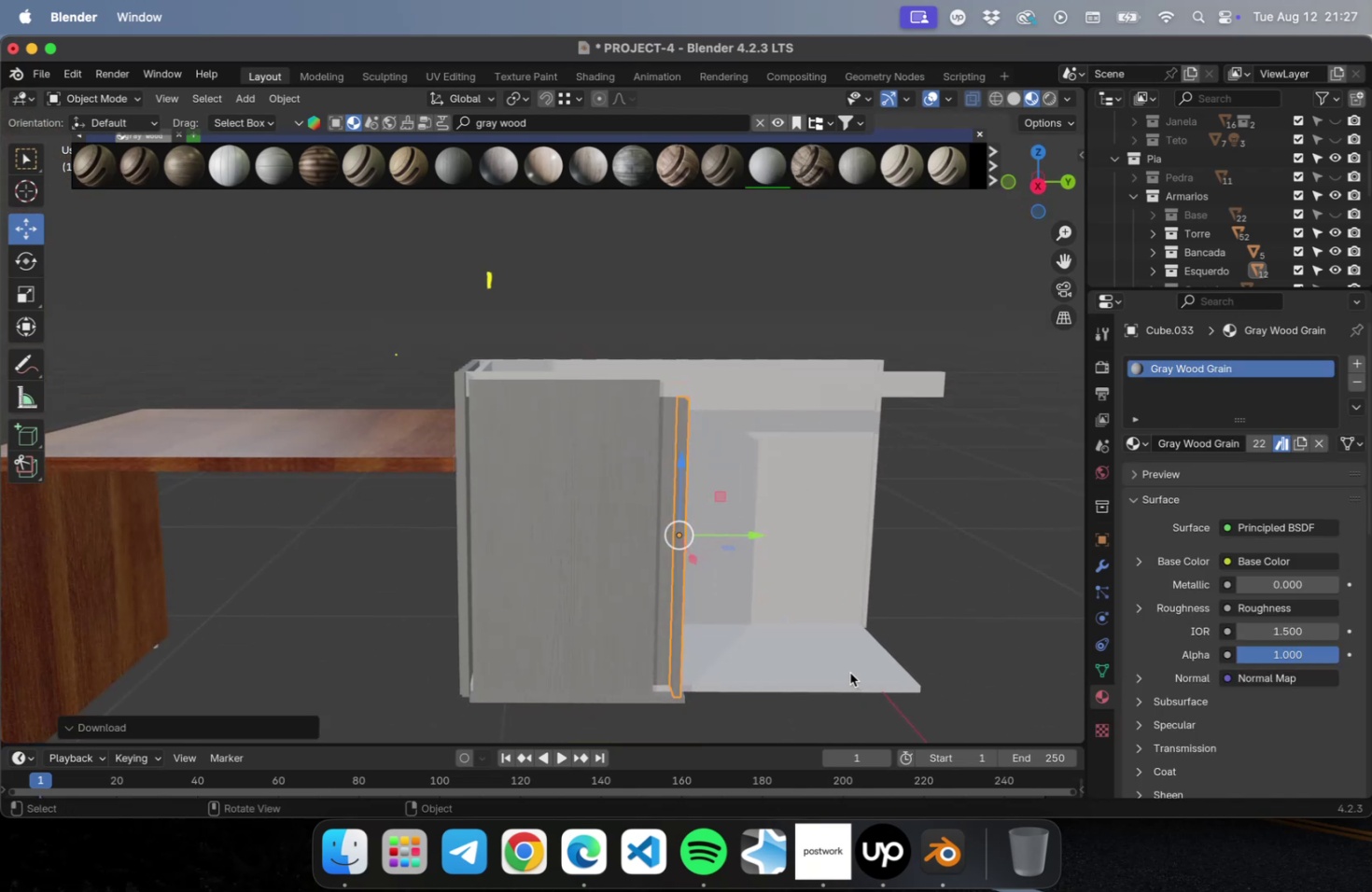 
left_click([818, 648])
 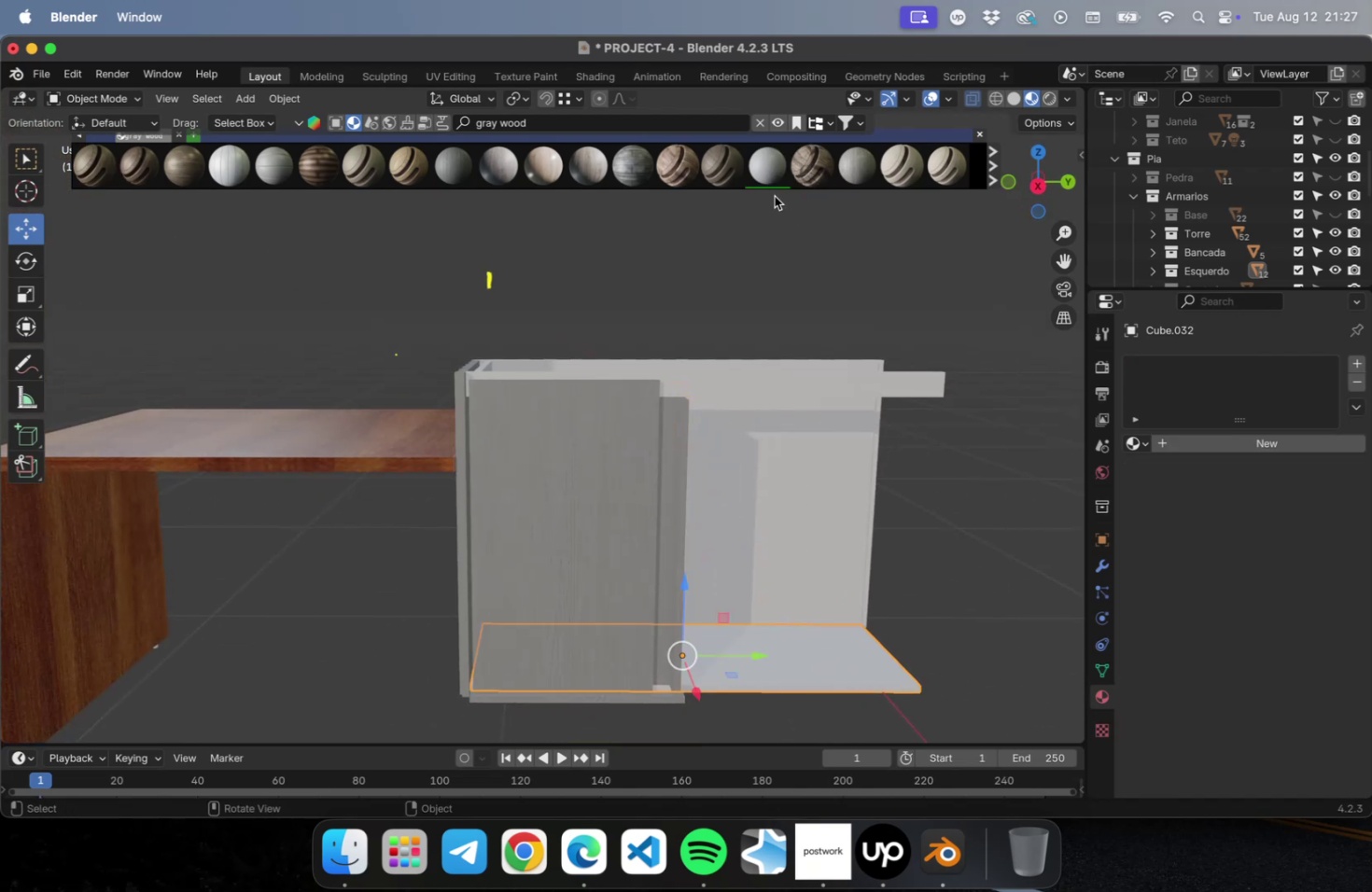 
left_click([773, 185])
 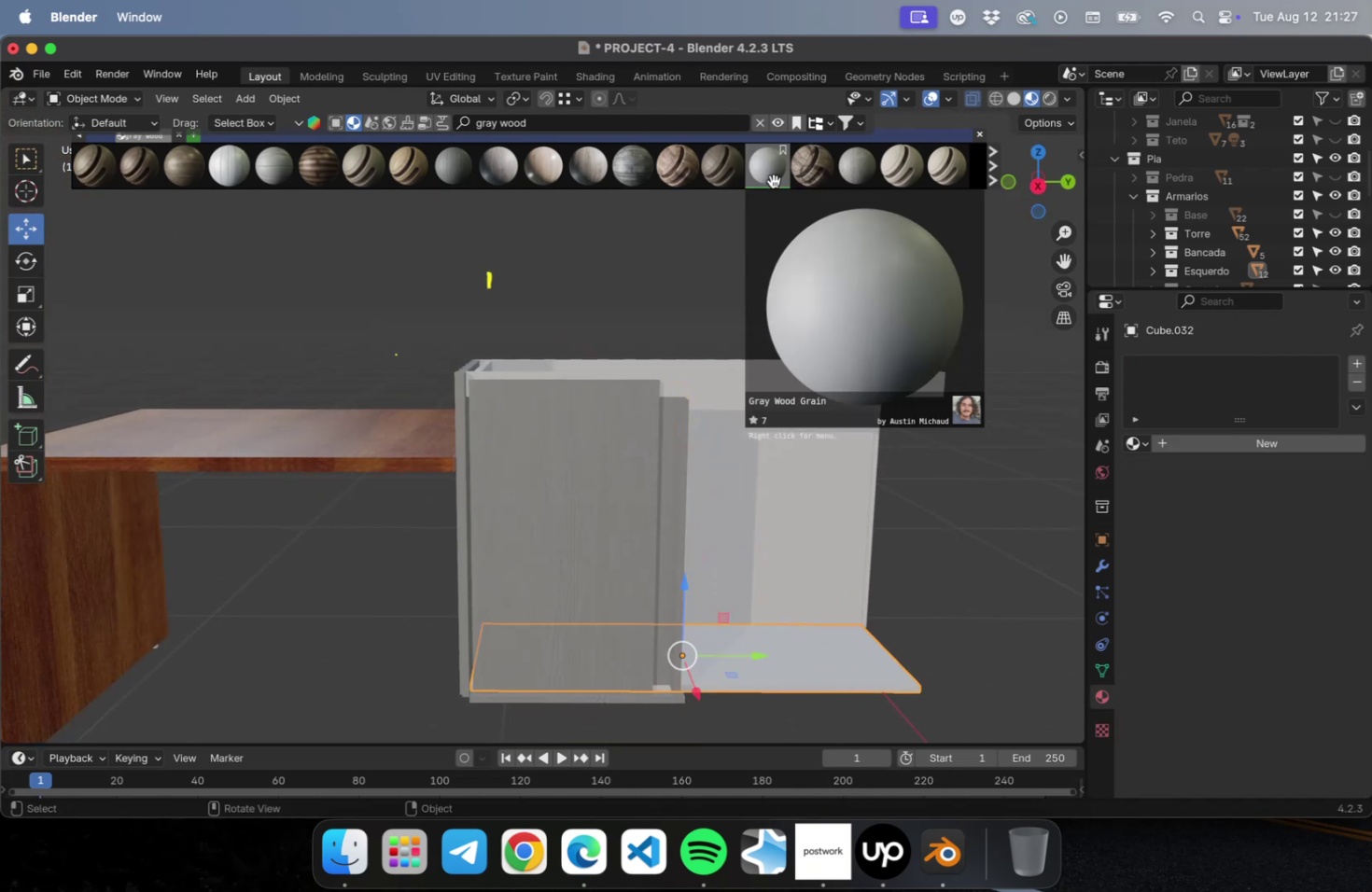 
left_click([773, 177])
 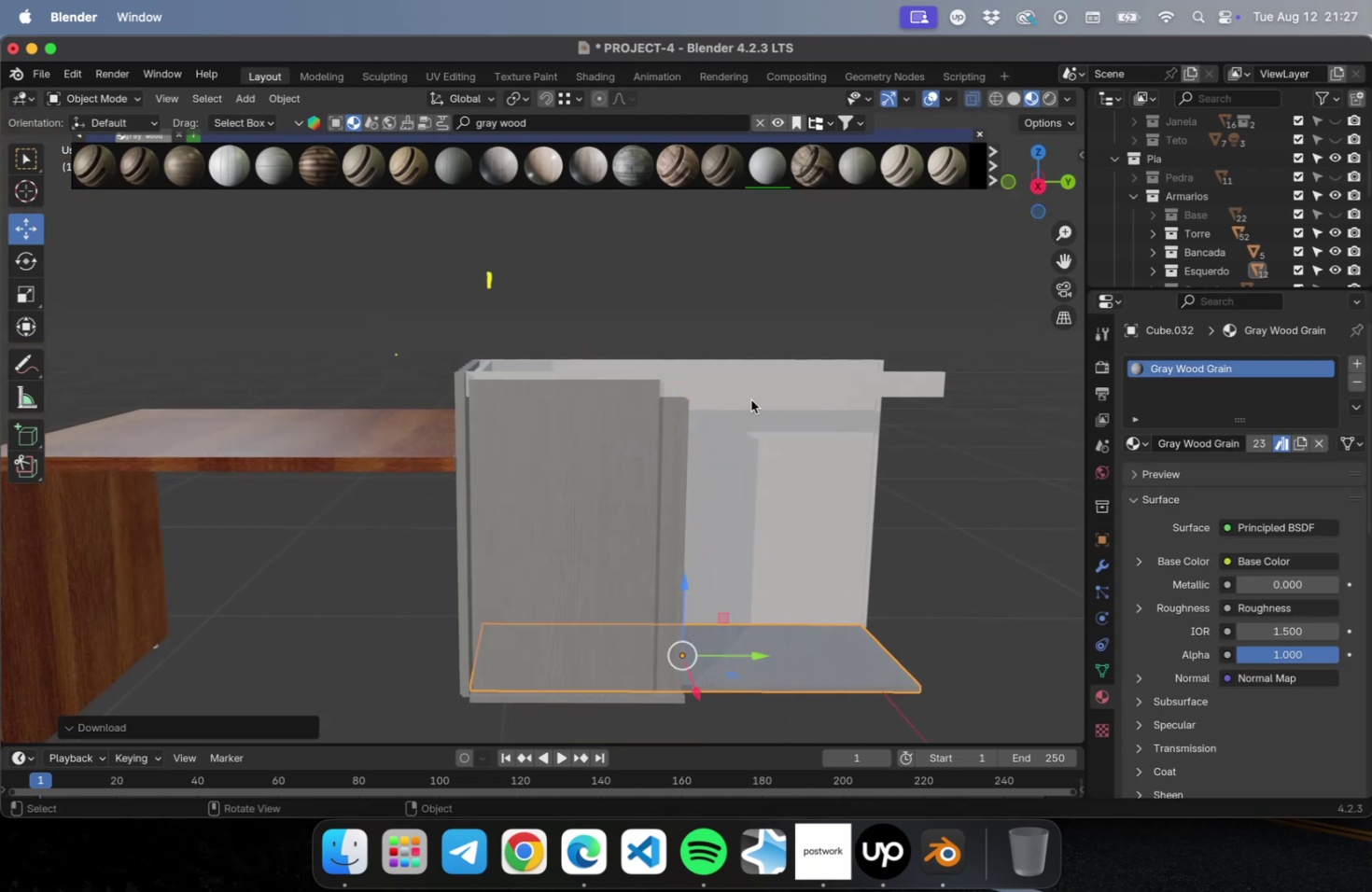 
left_click([749, 401])
 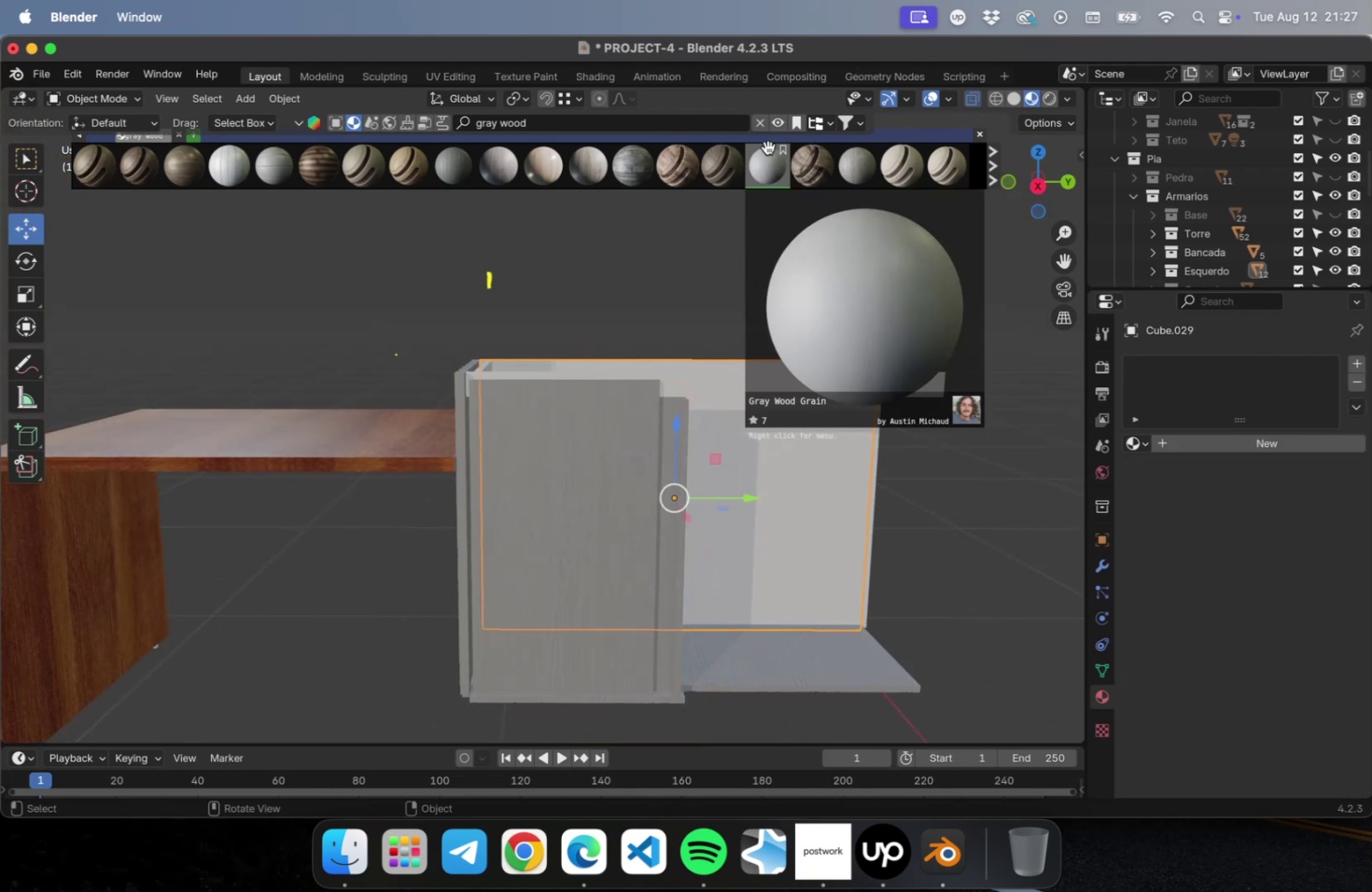 
left_click([764, 158])
 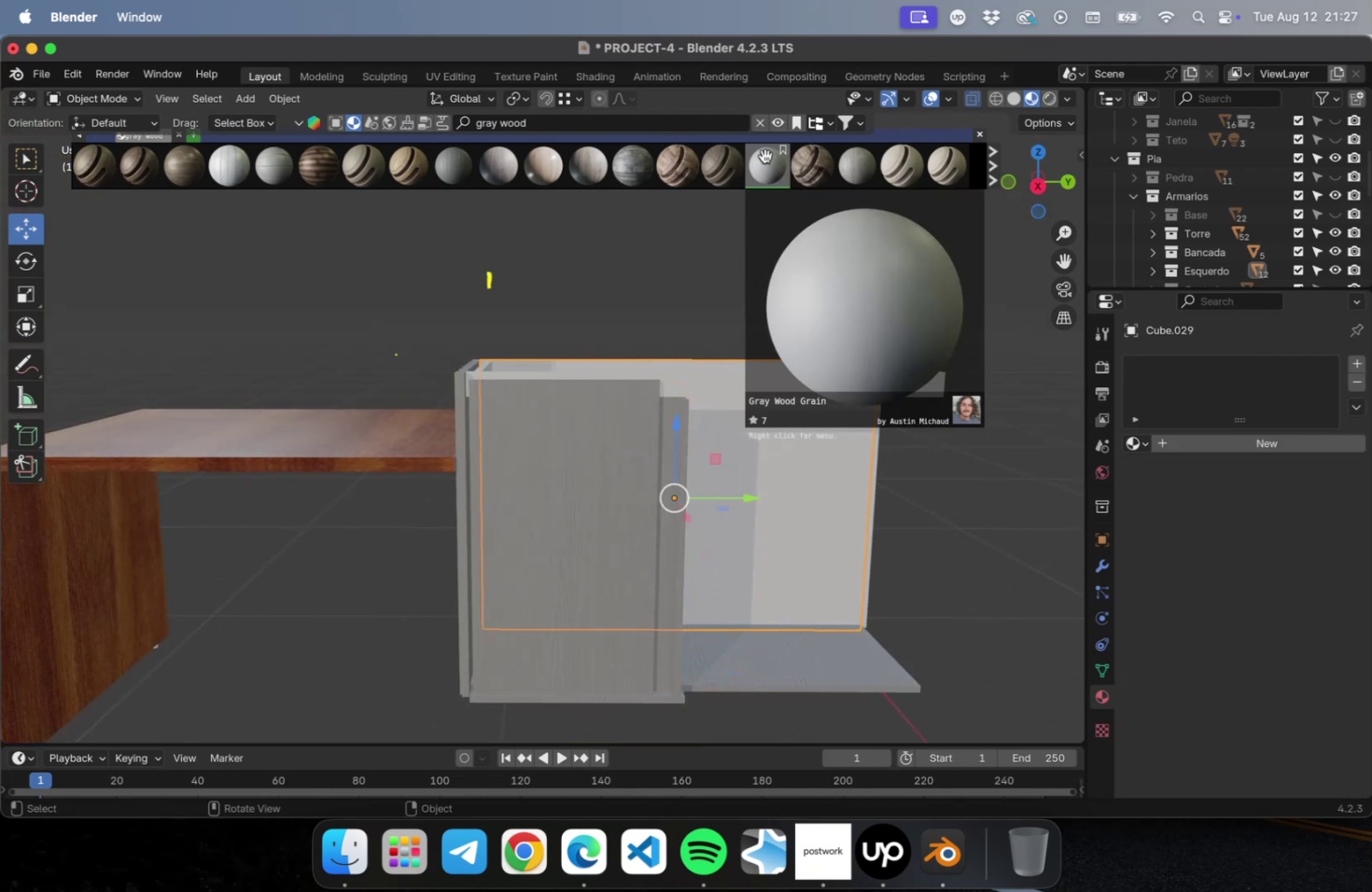 
left_click([764, 156])
 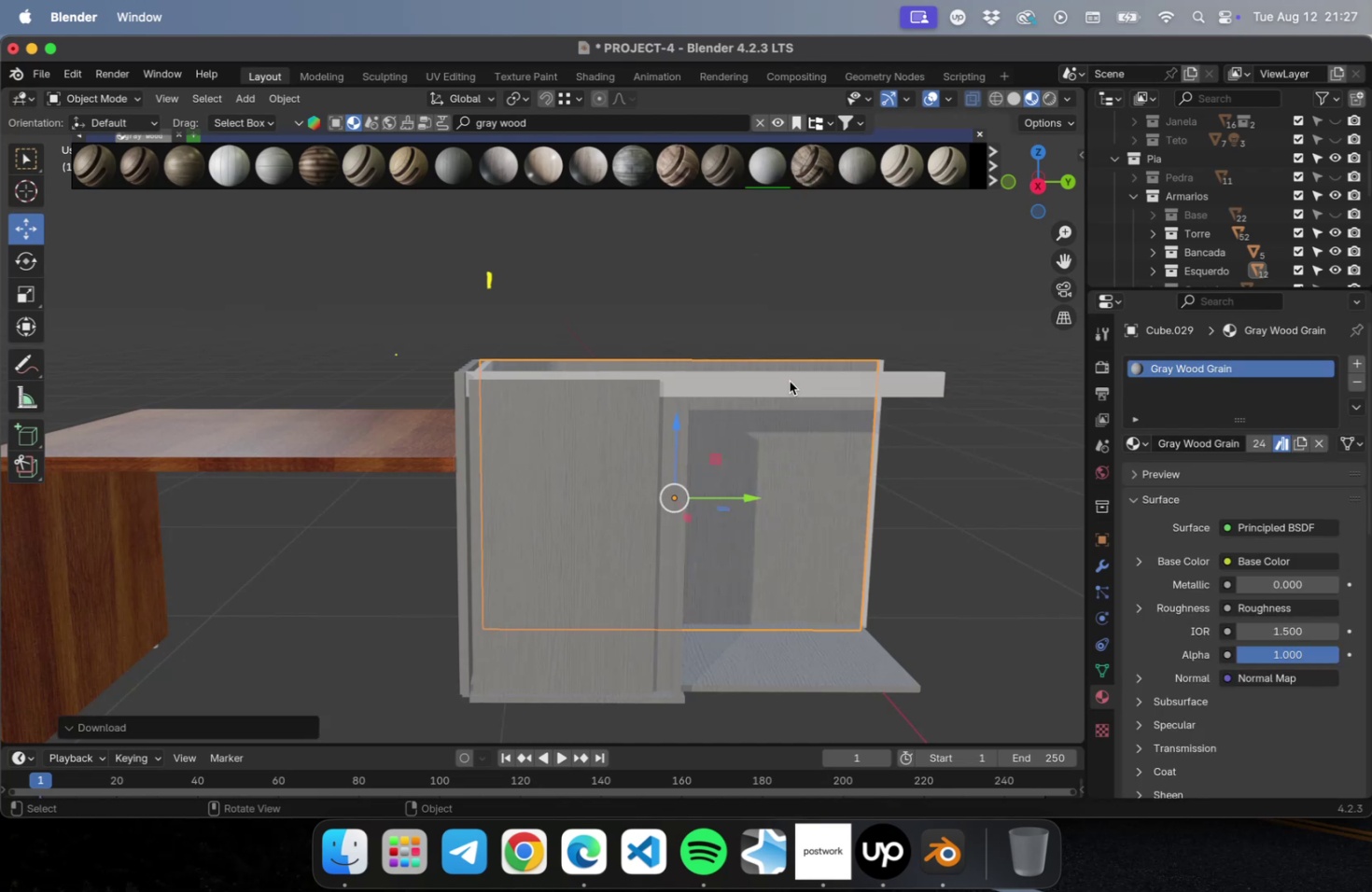 
left_click([789, 383])
 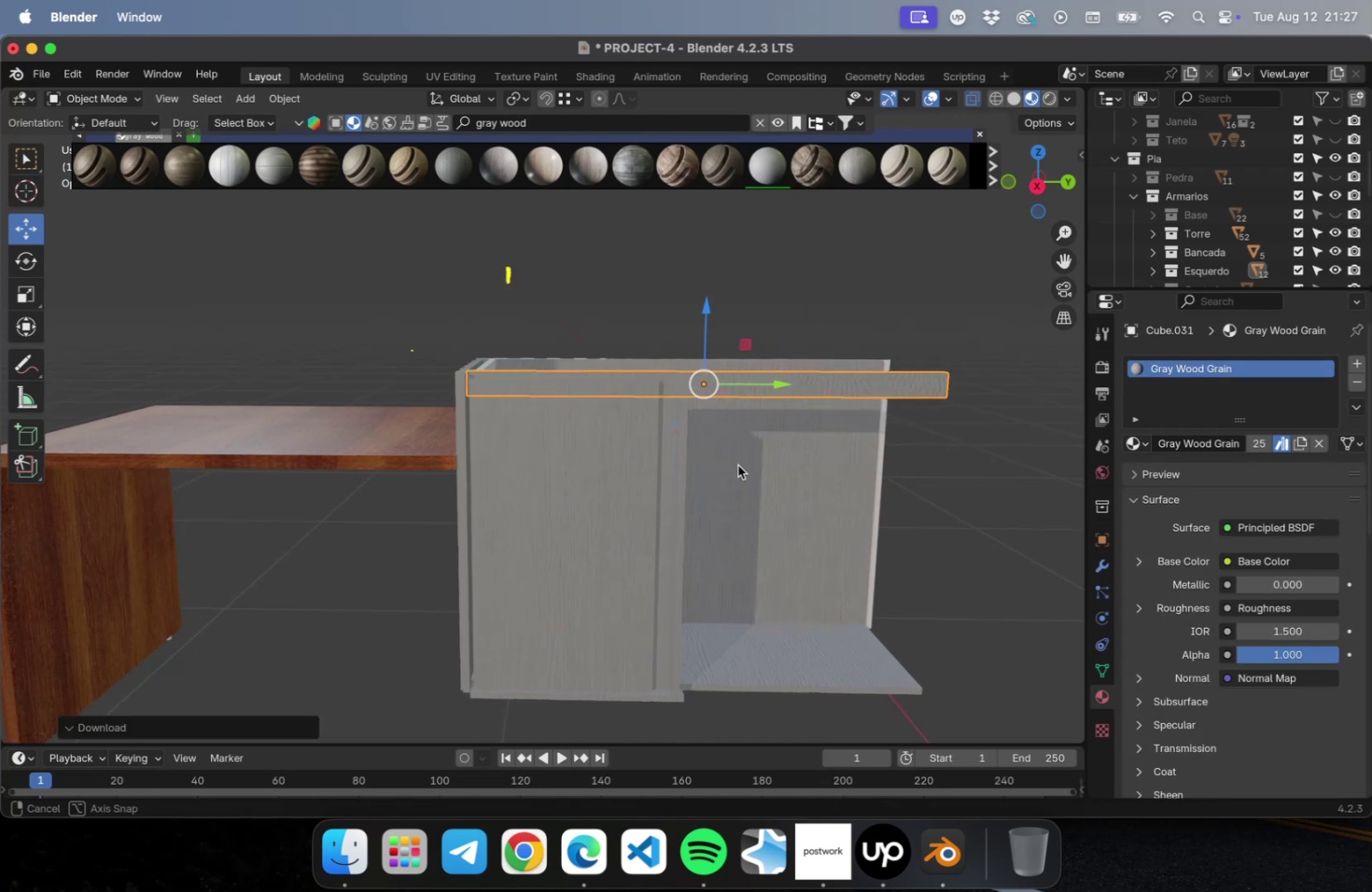 
left_click([763, 374])
 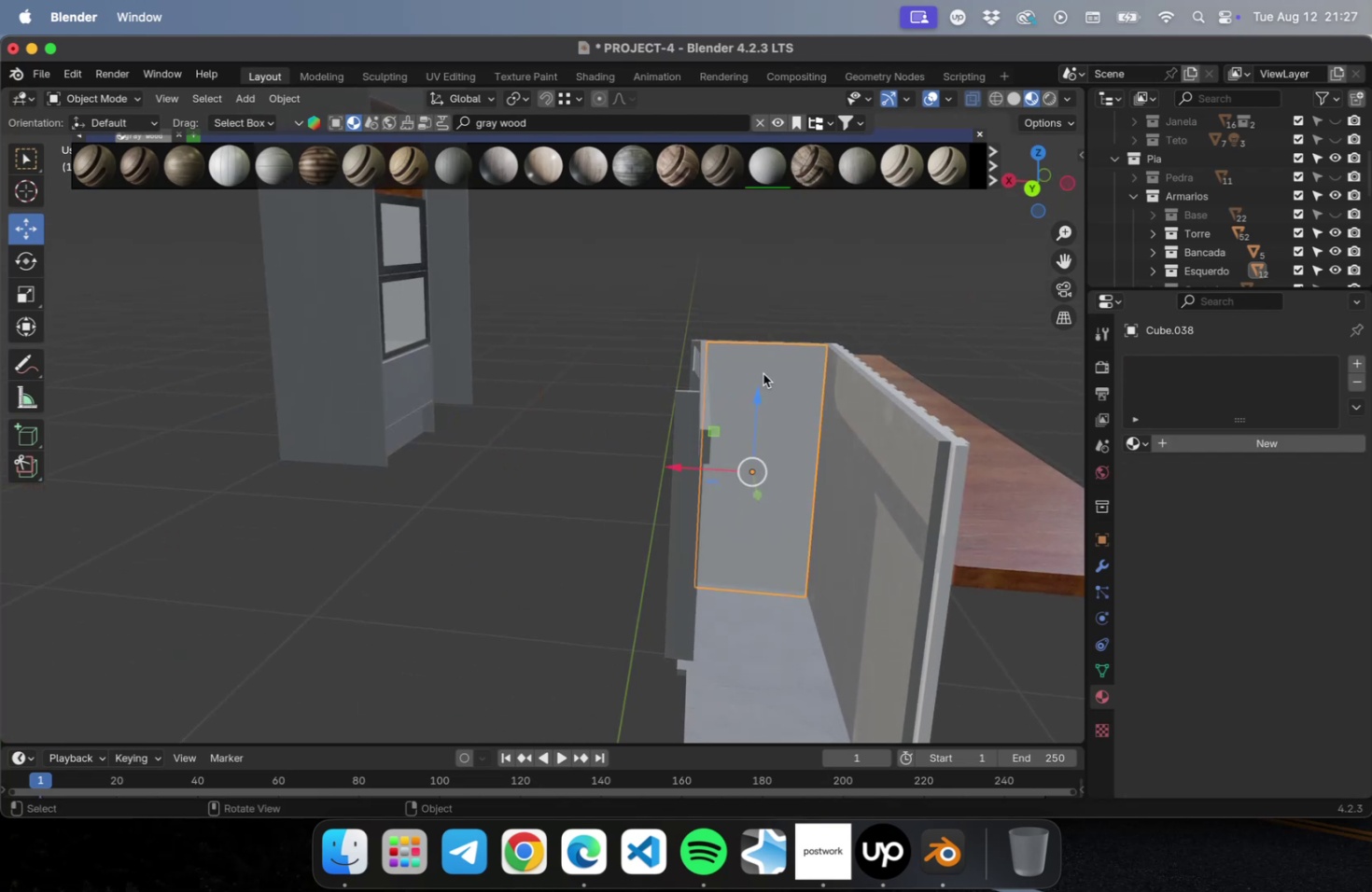 
scroll: coordinate [763, 373], scroll_direction: down, amount: 5.0
 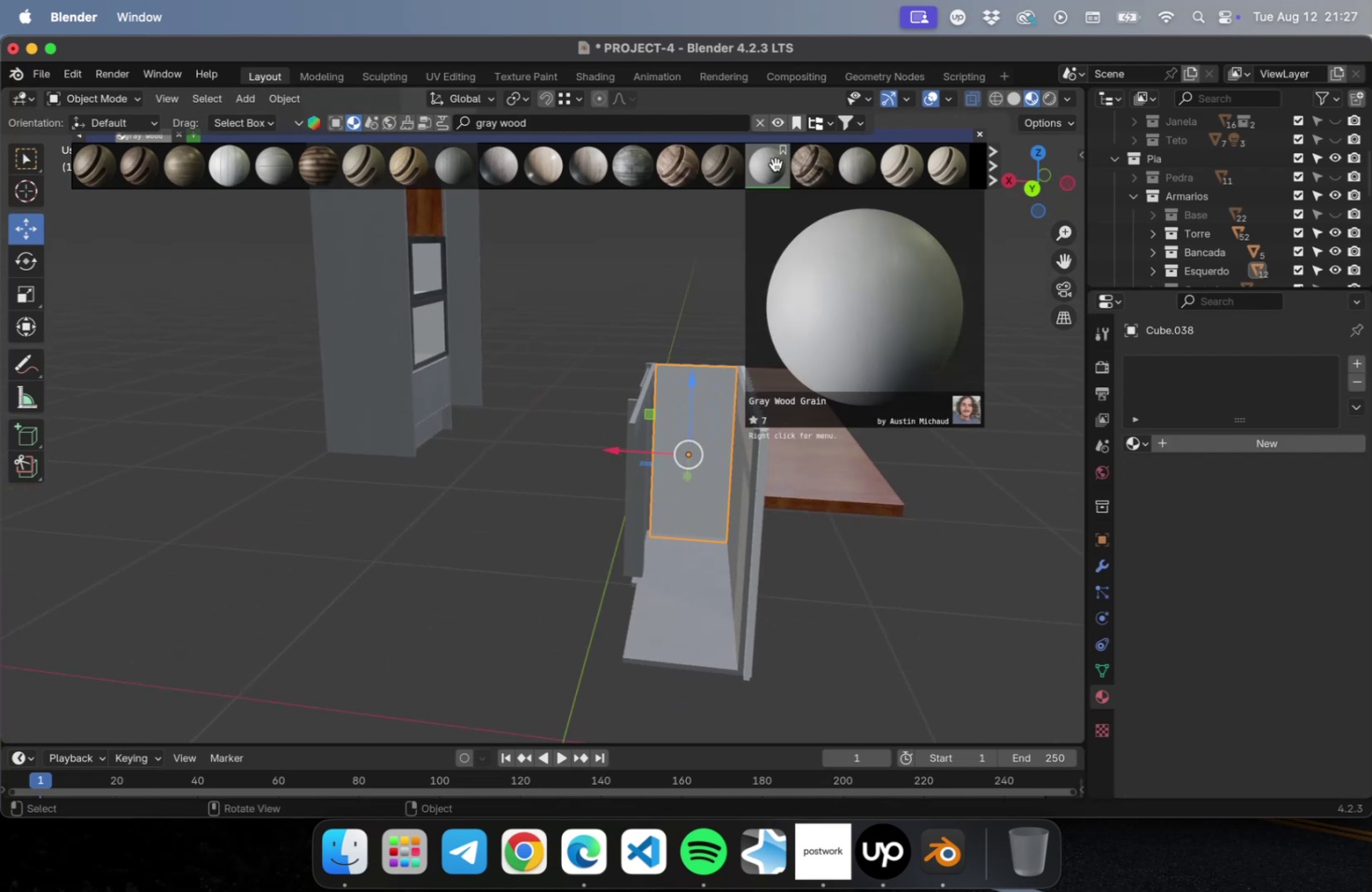 
left_click([773, 166])
 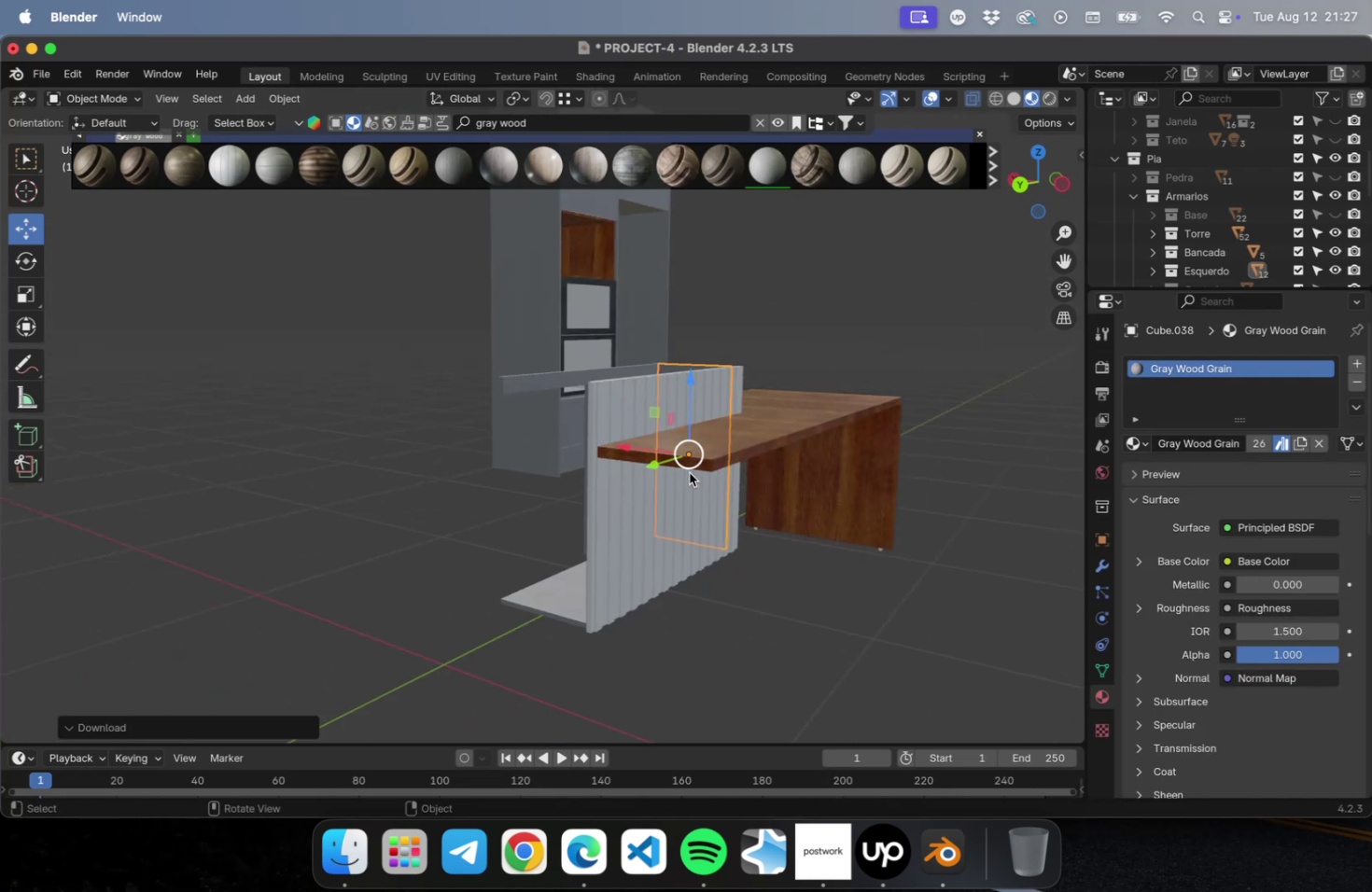 
left_click([673, 501])
 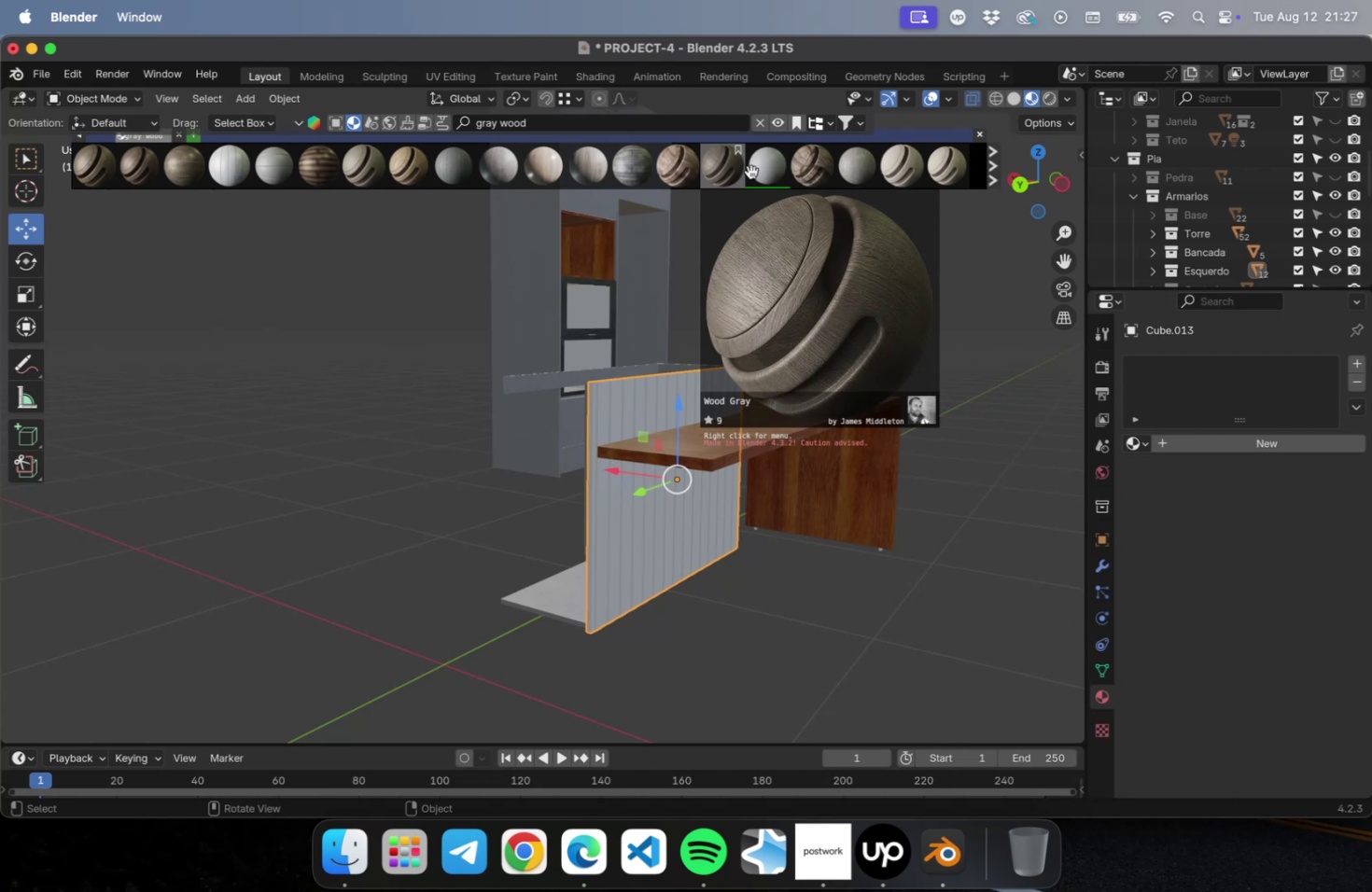 
left_click([755, 169])
 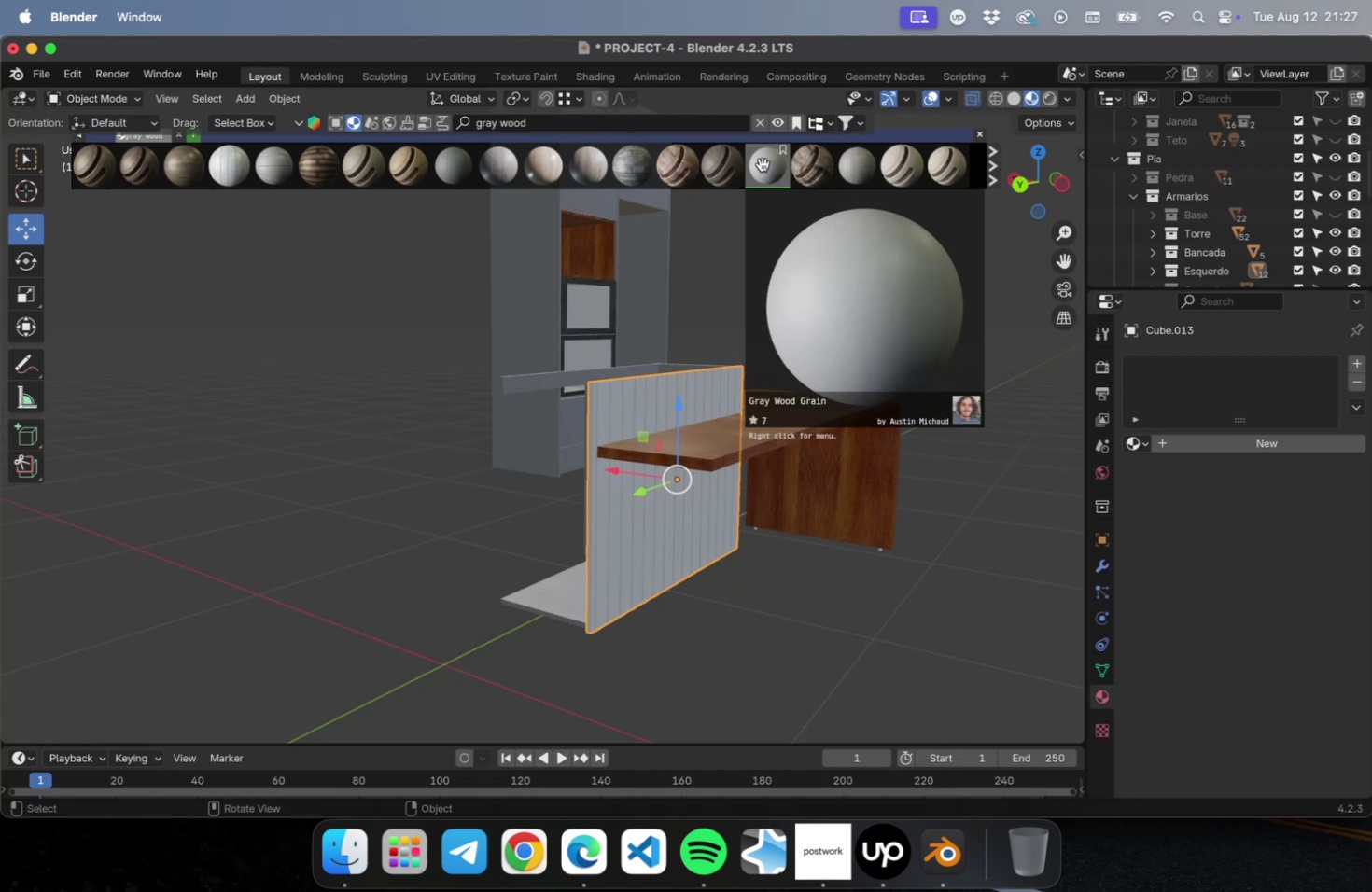 
left_click([762, 164])
 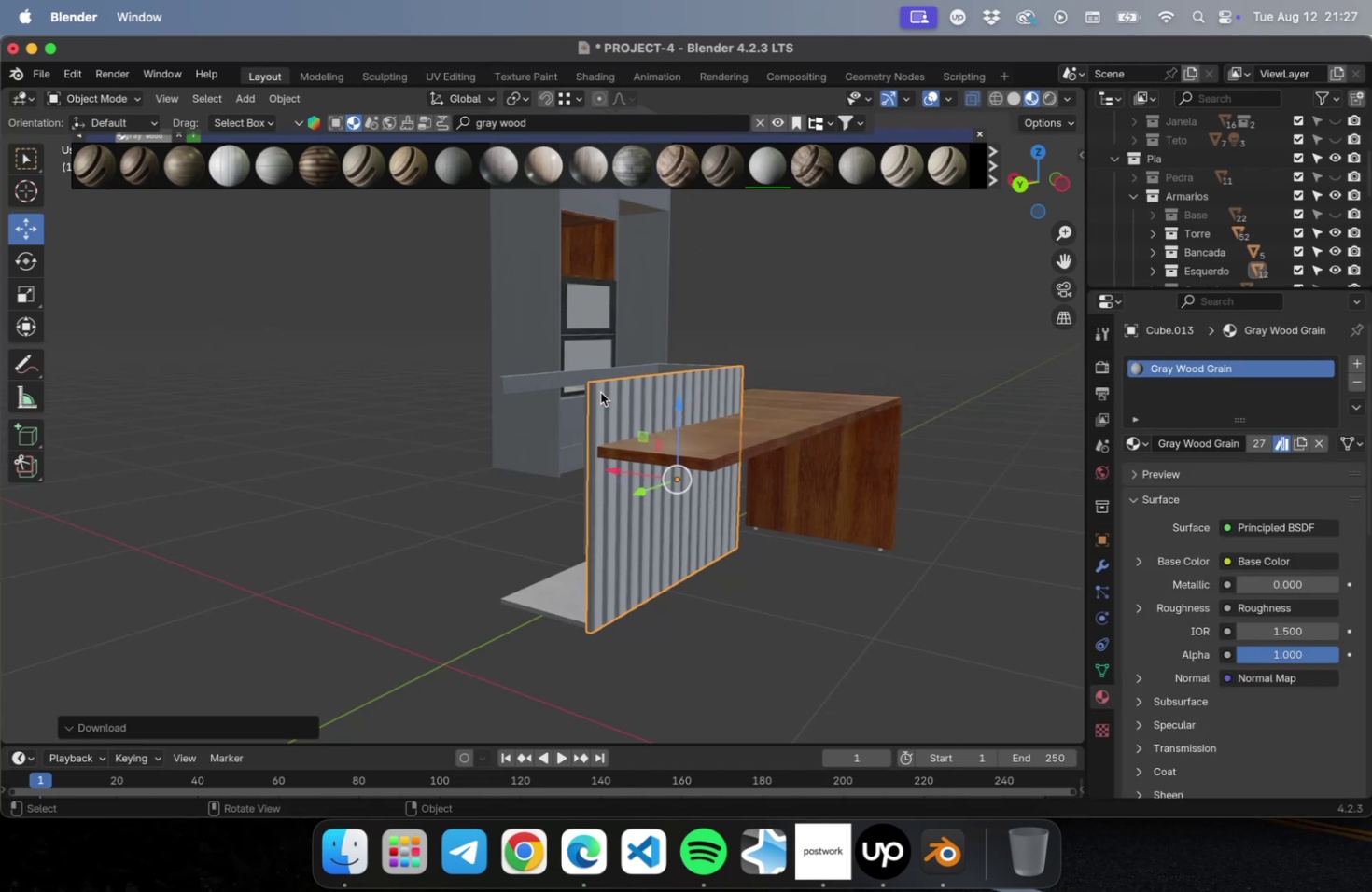 
left_click([600, 392])
 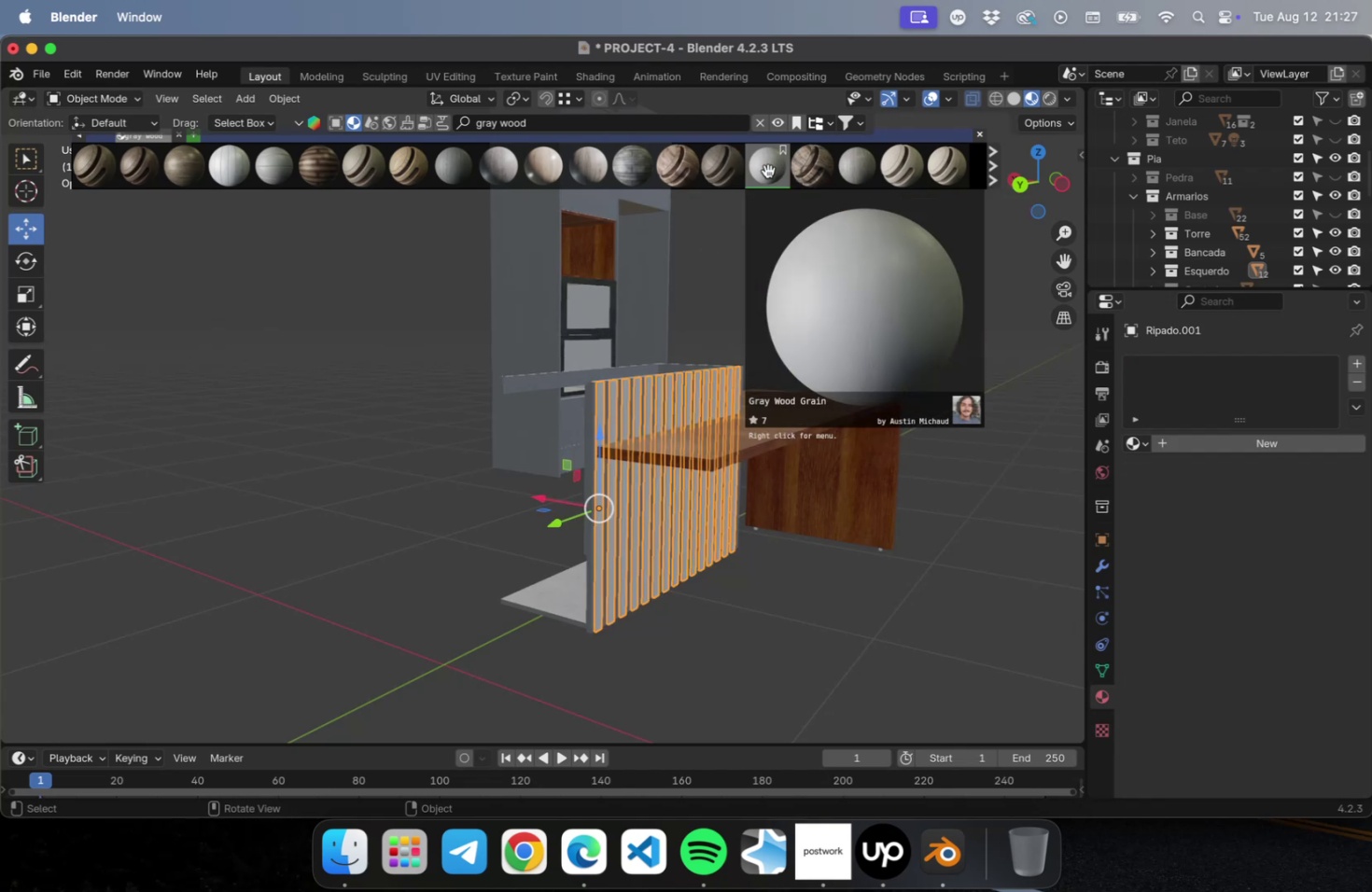 
left_click([759, 175])
 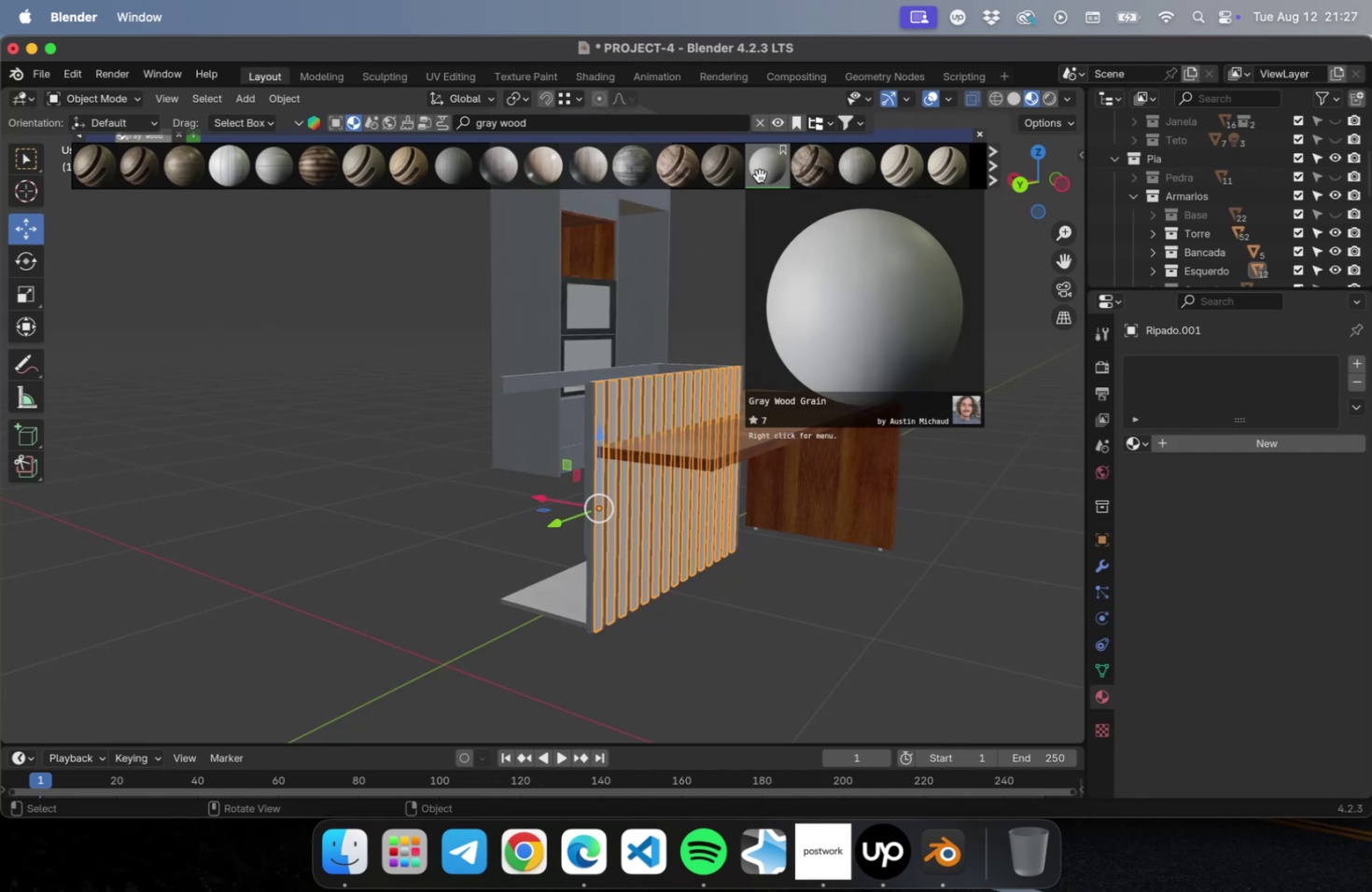 
left_click([759, 175])
 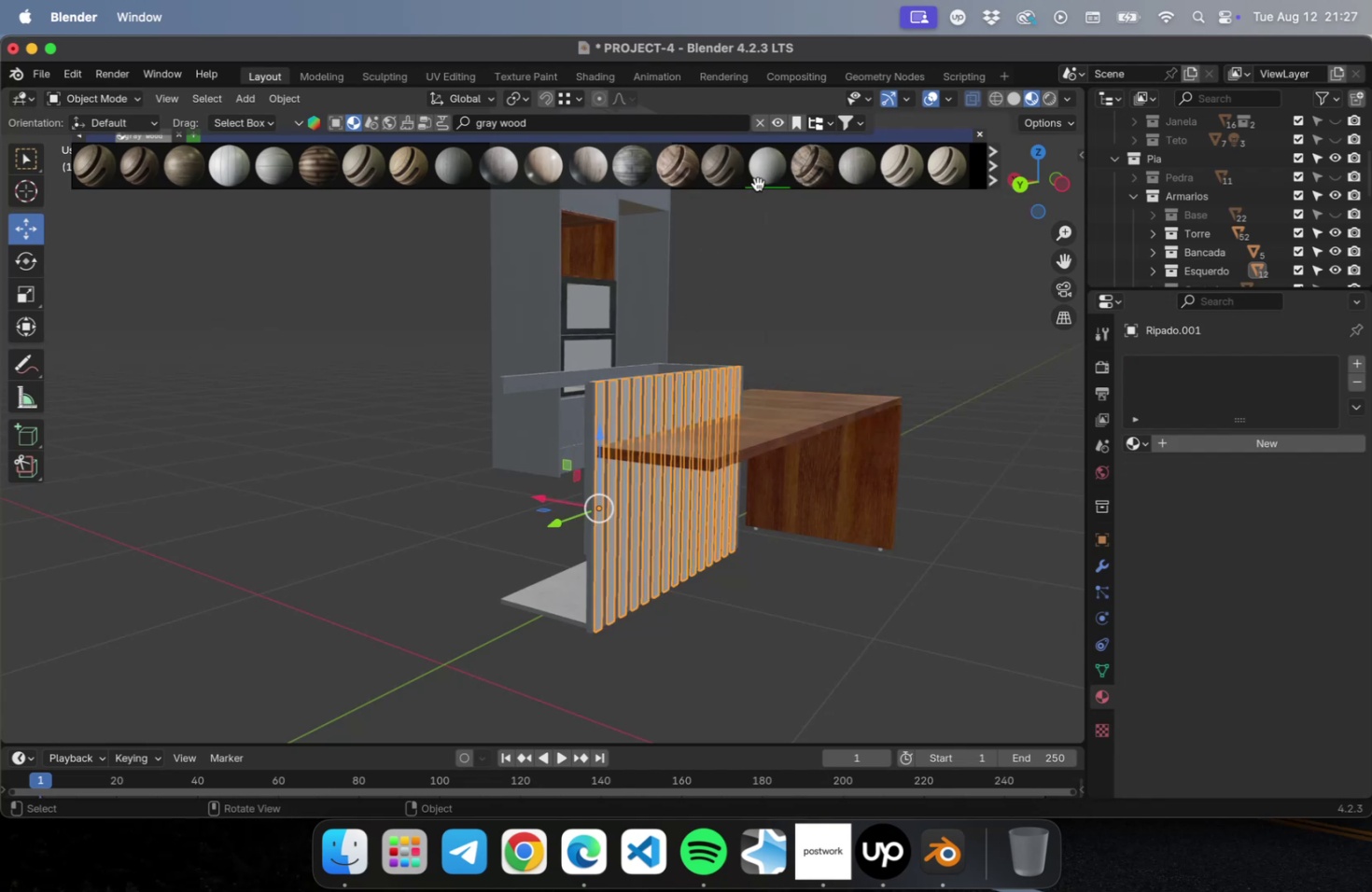 
left_click([758, 169])
 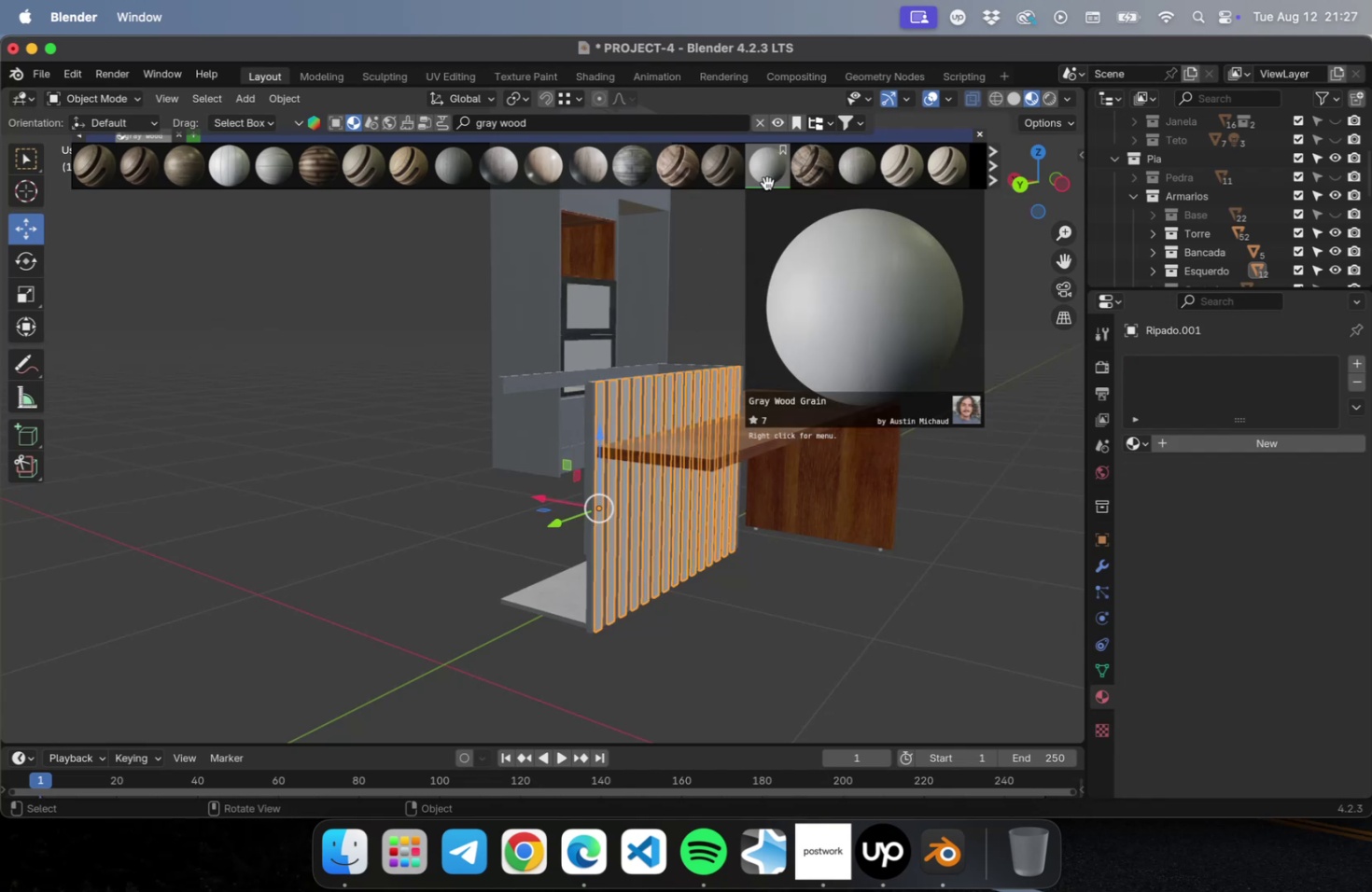 
double_click([766, 183])
 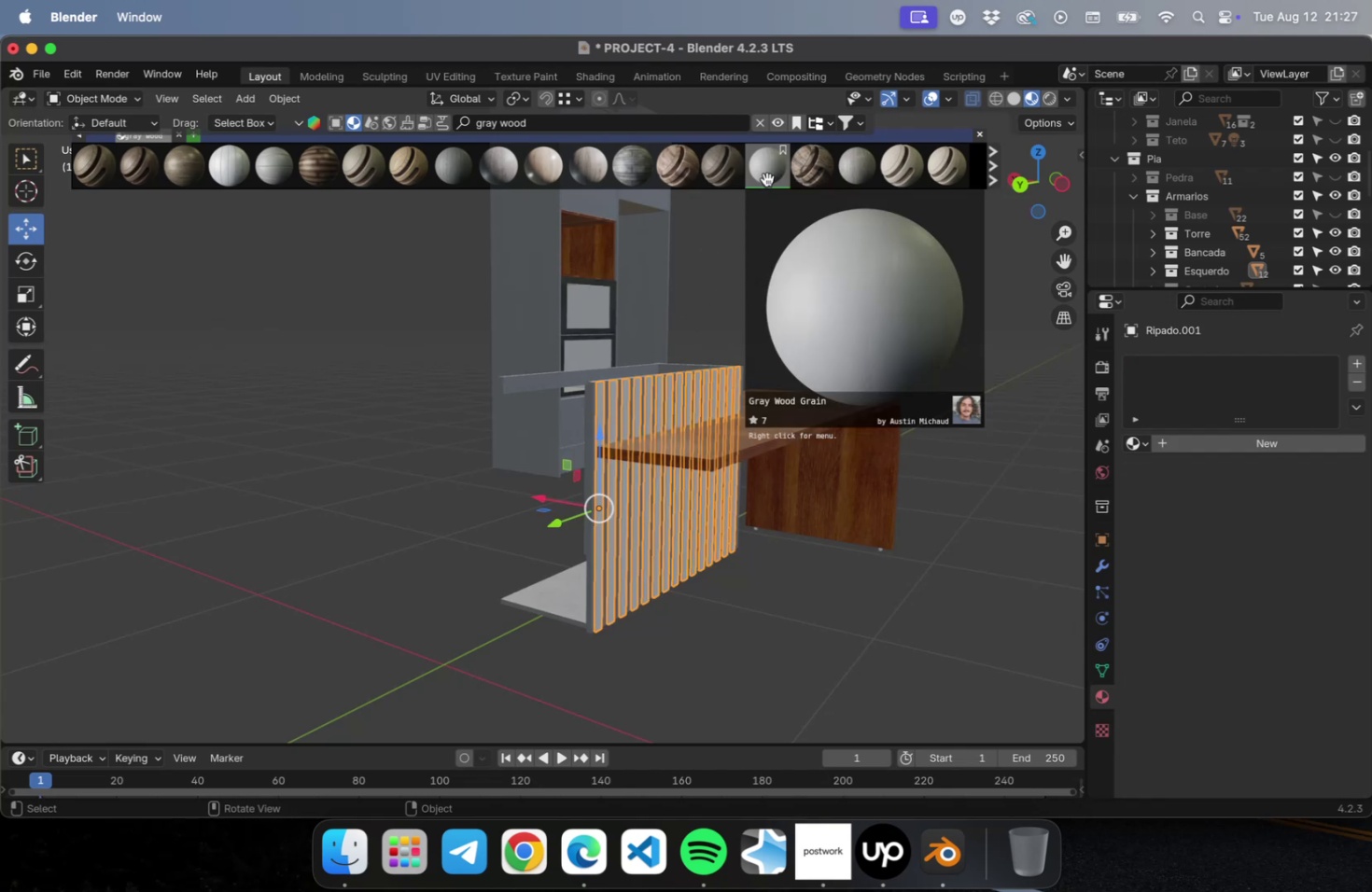 
left_click([766, 179])
 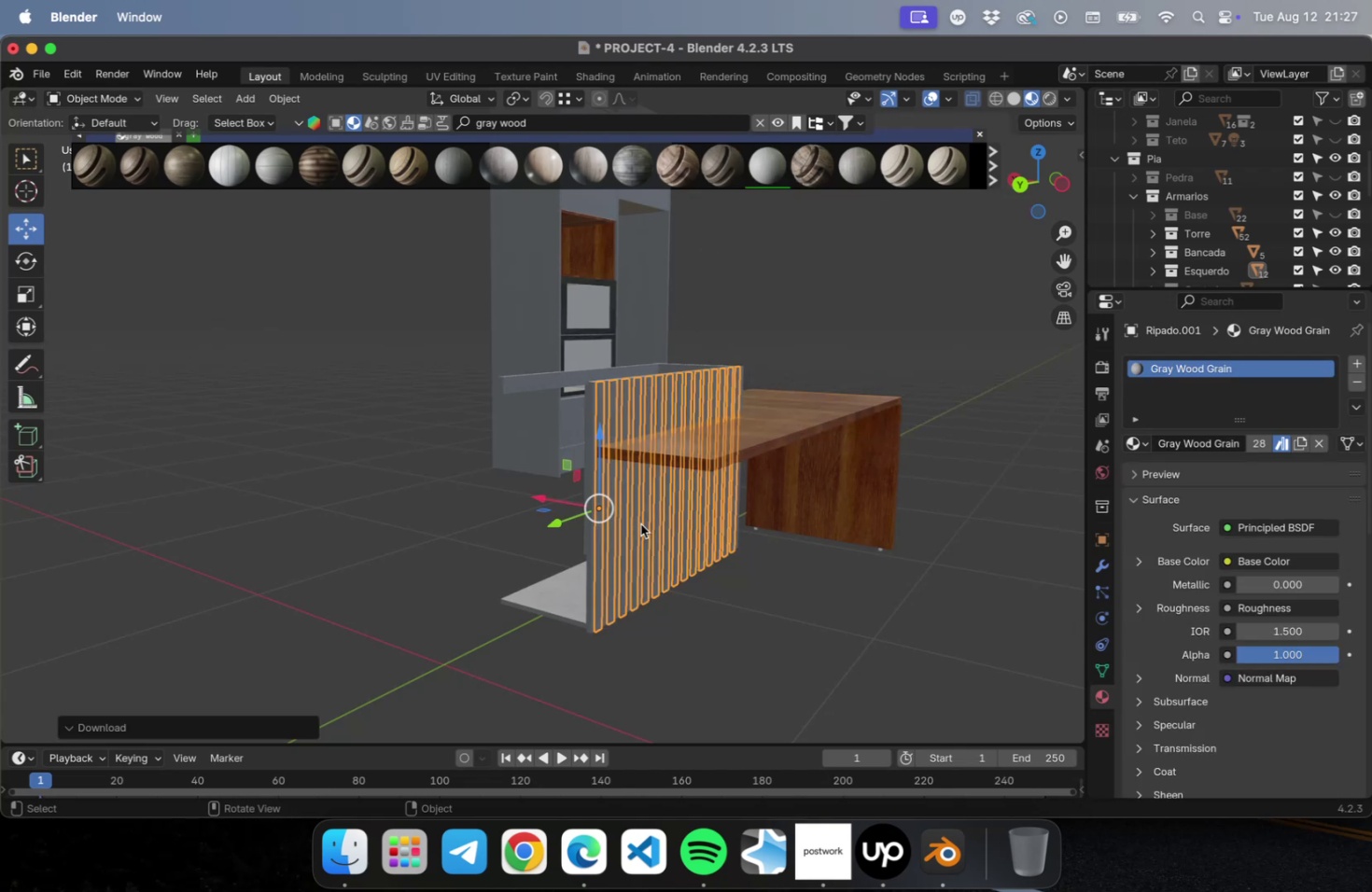 
left_click([759, 610])
 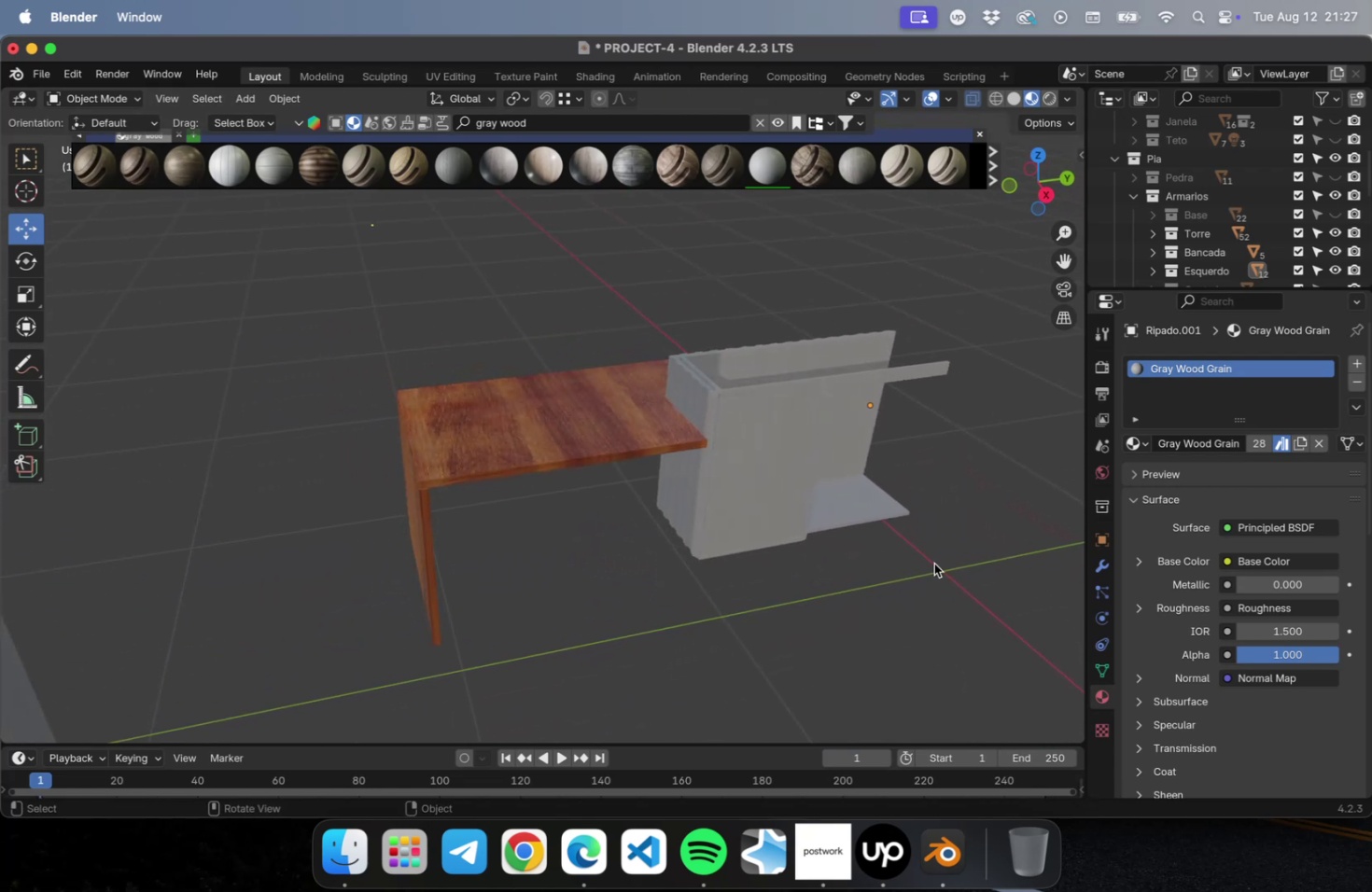 
wait(7.42)
 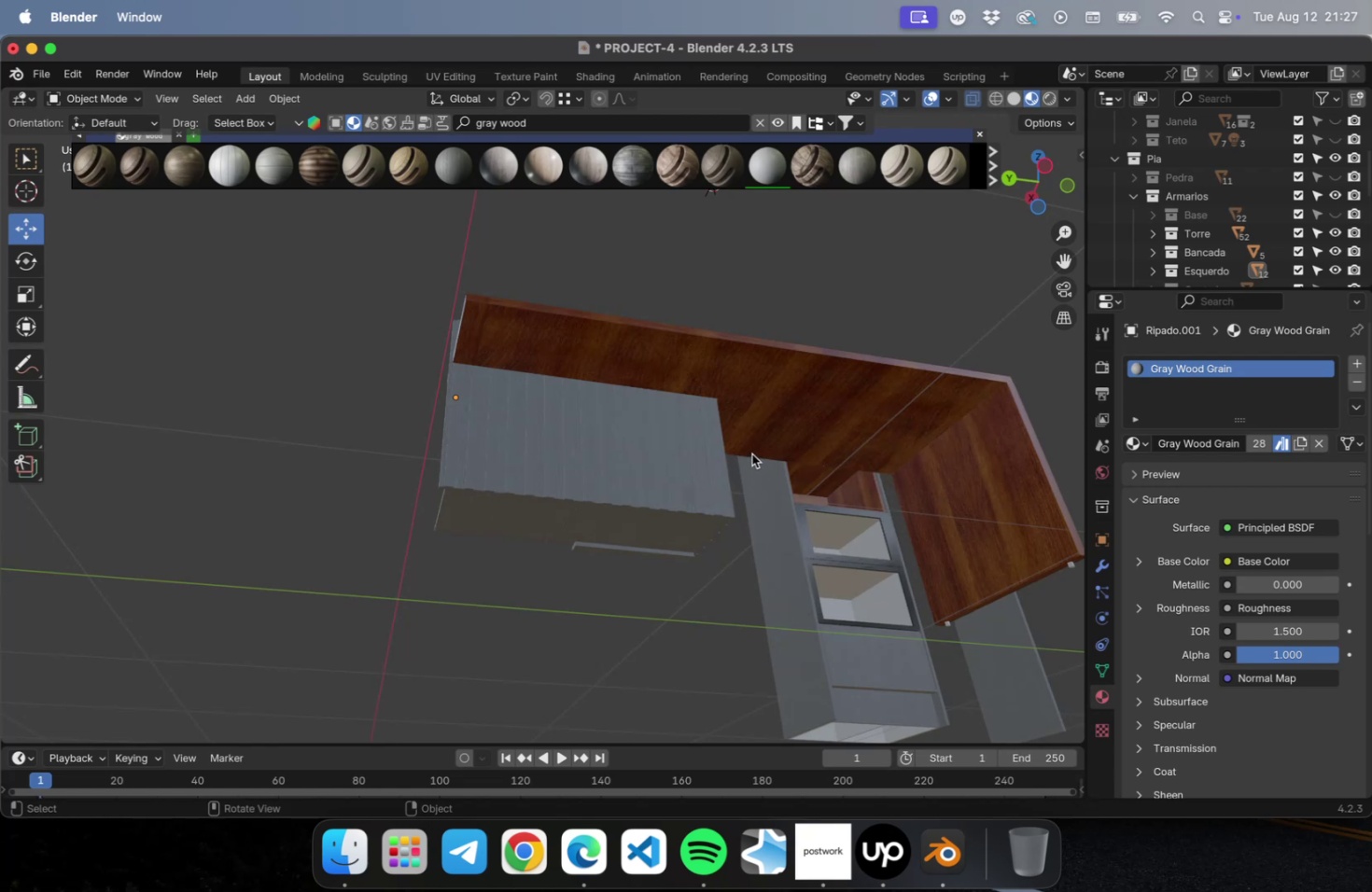 
hold_key(key=ShiftLeft, duration=0.42)
 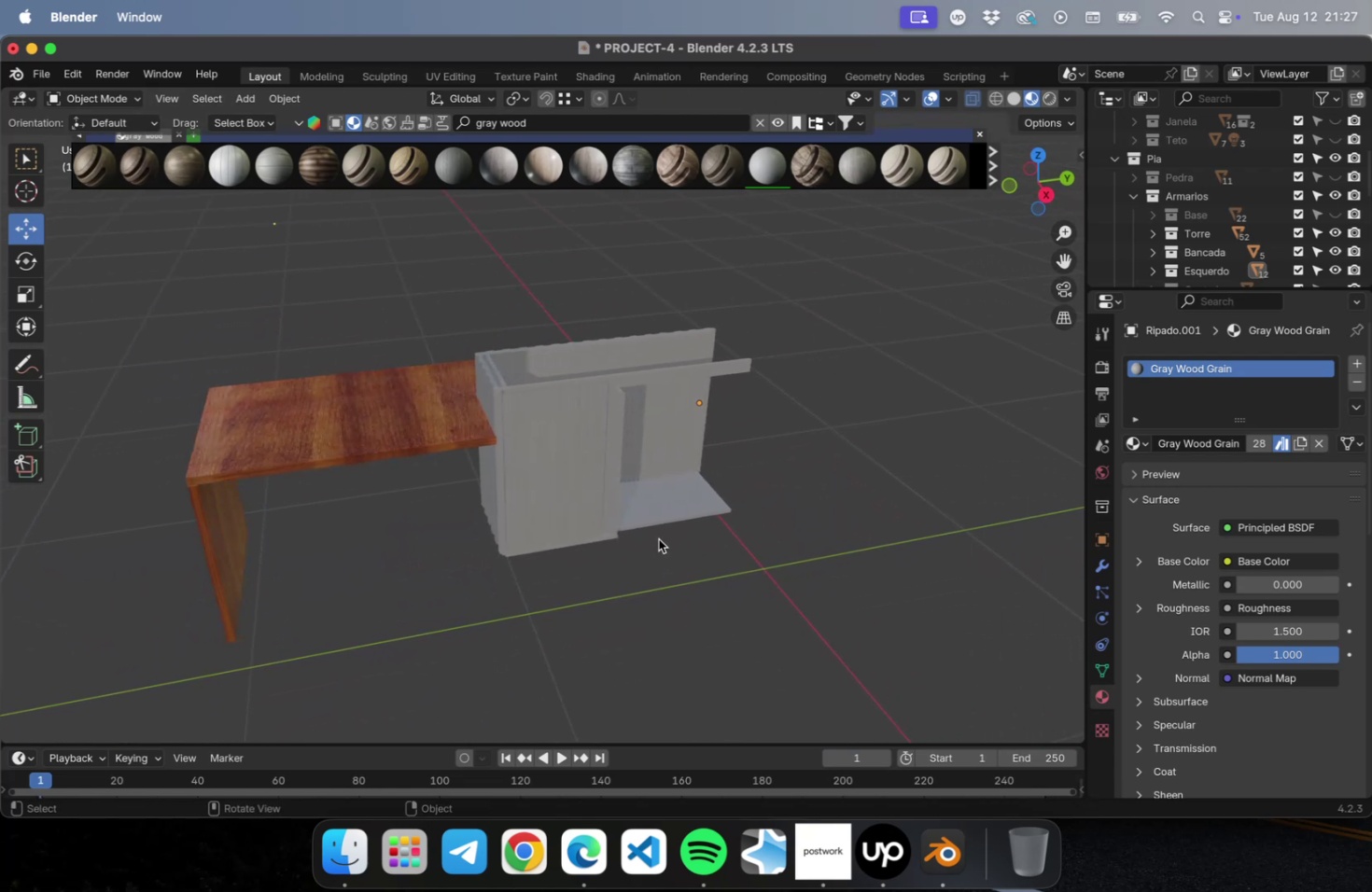 
key(Meta+S)
 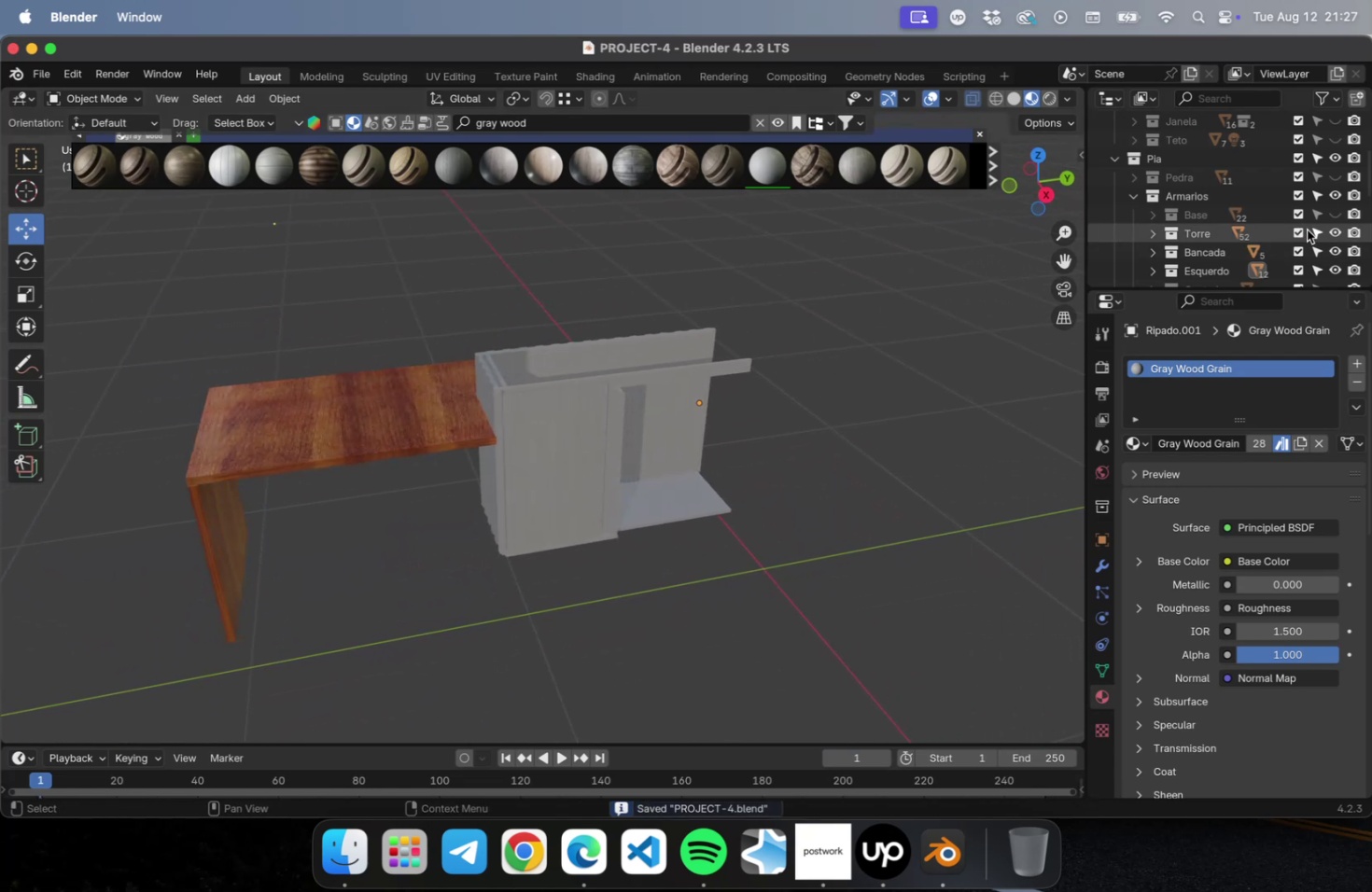 
scroll: coordinate [1336, 251], scroll_direction: down, amount: 2.0
 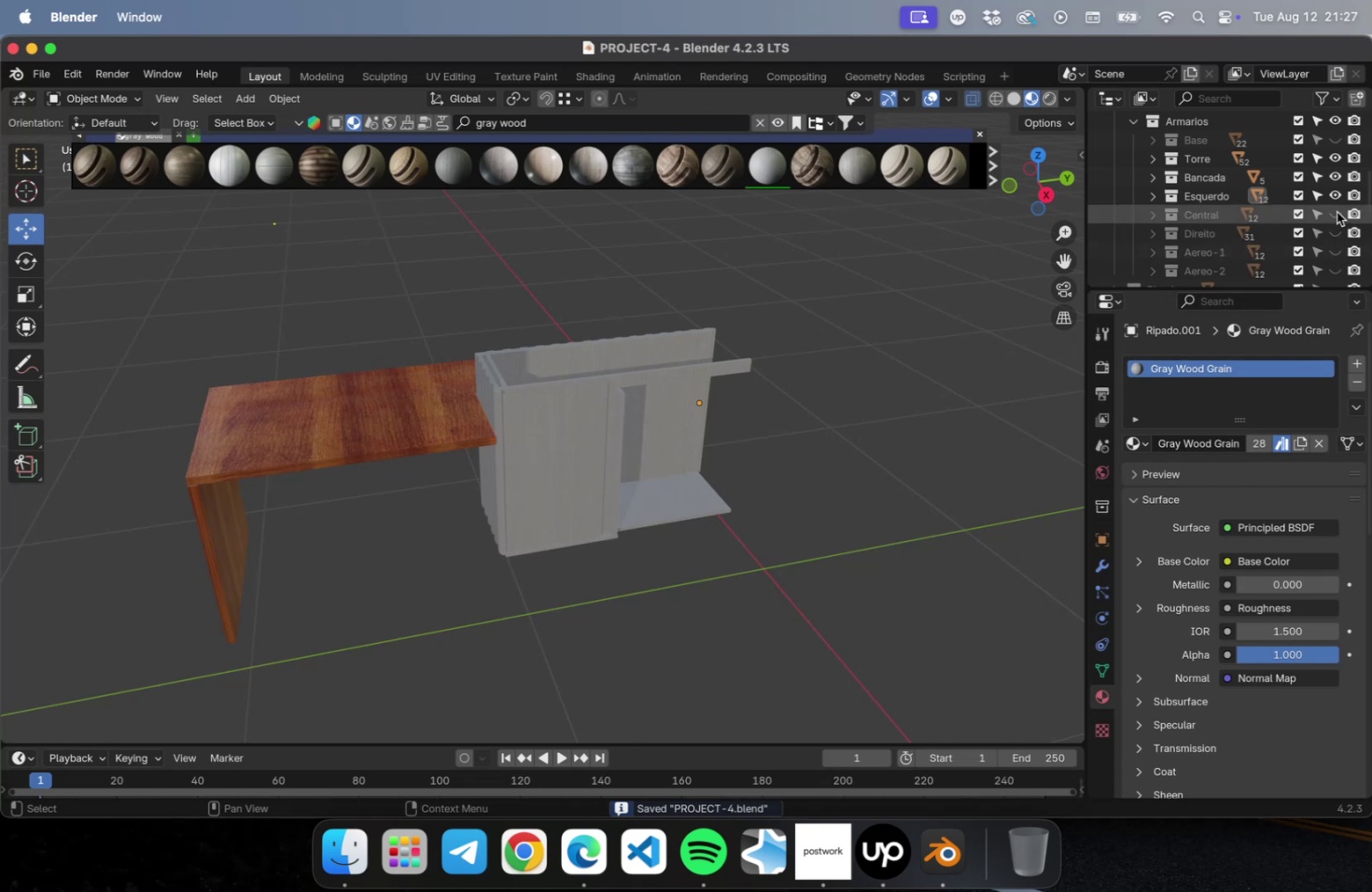 
left_click([1336, 211])
 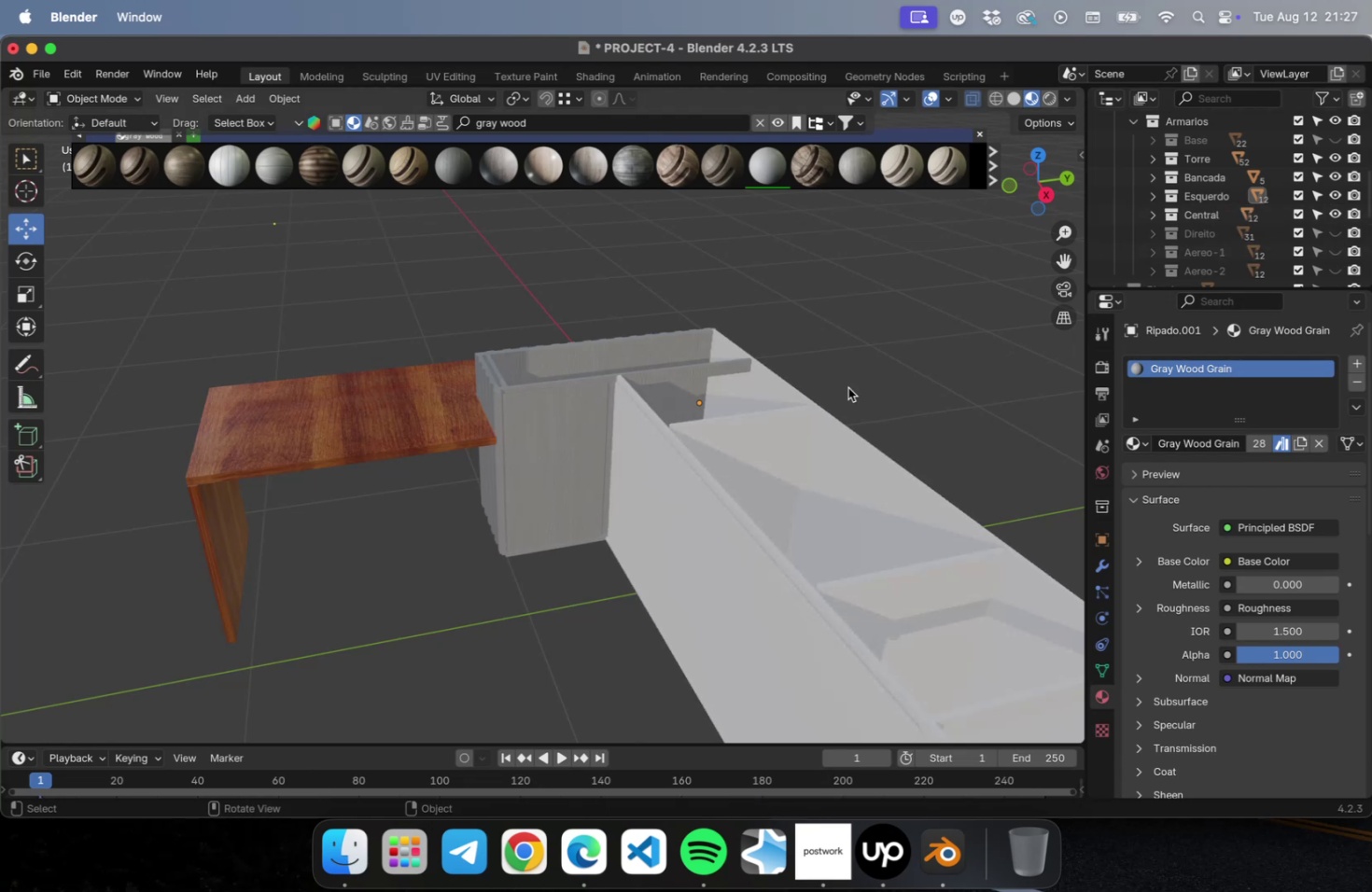 
hold_key(key=ShiftLeft, duration=0.49)
 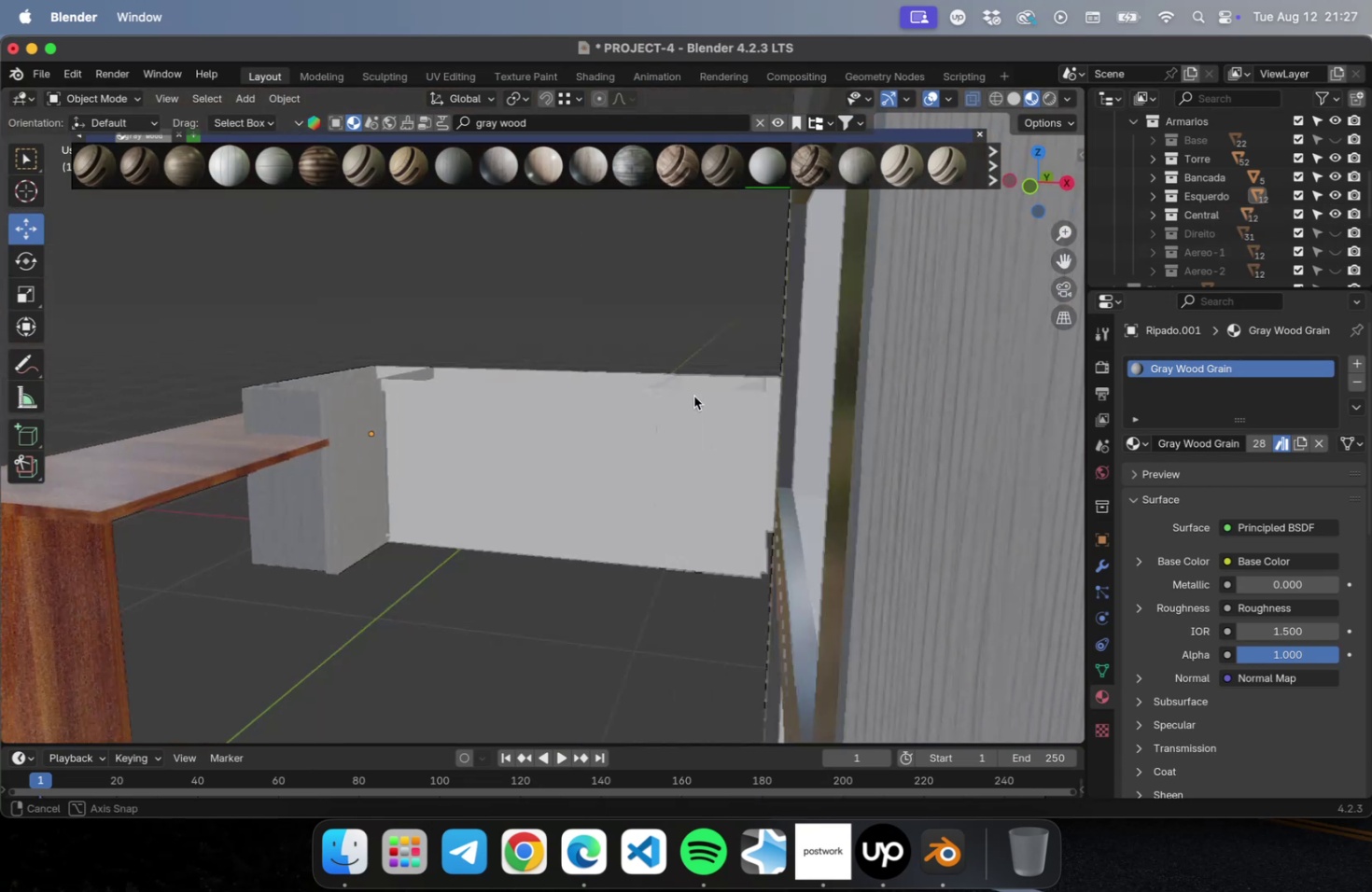 
scroll: coordinate [641, 422], scroll_direction: up, amount: 4.0
 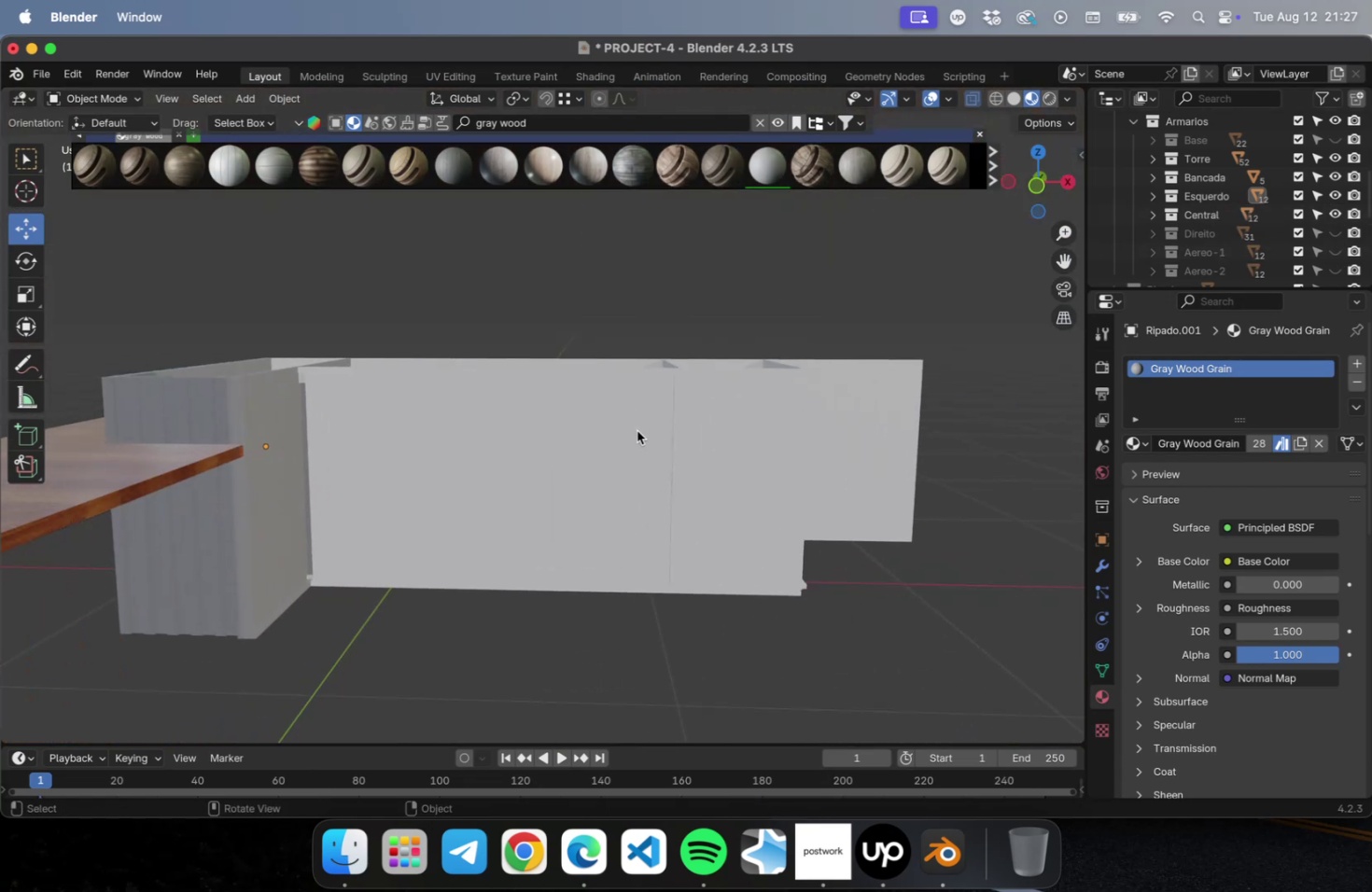 
left_click([637, 430])
 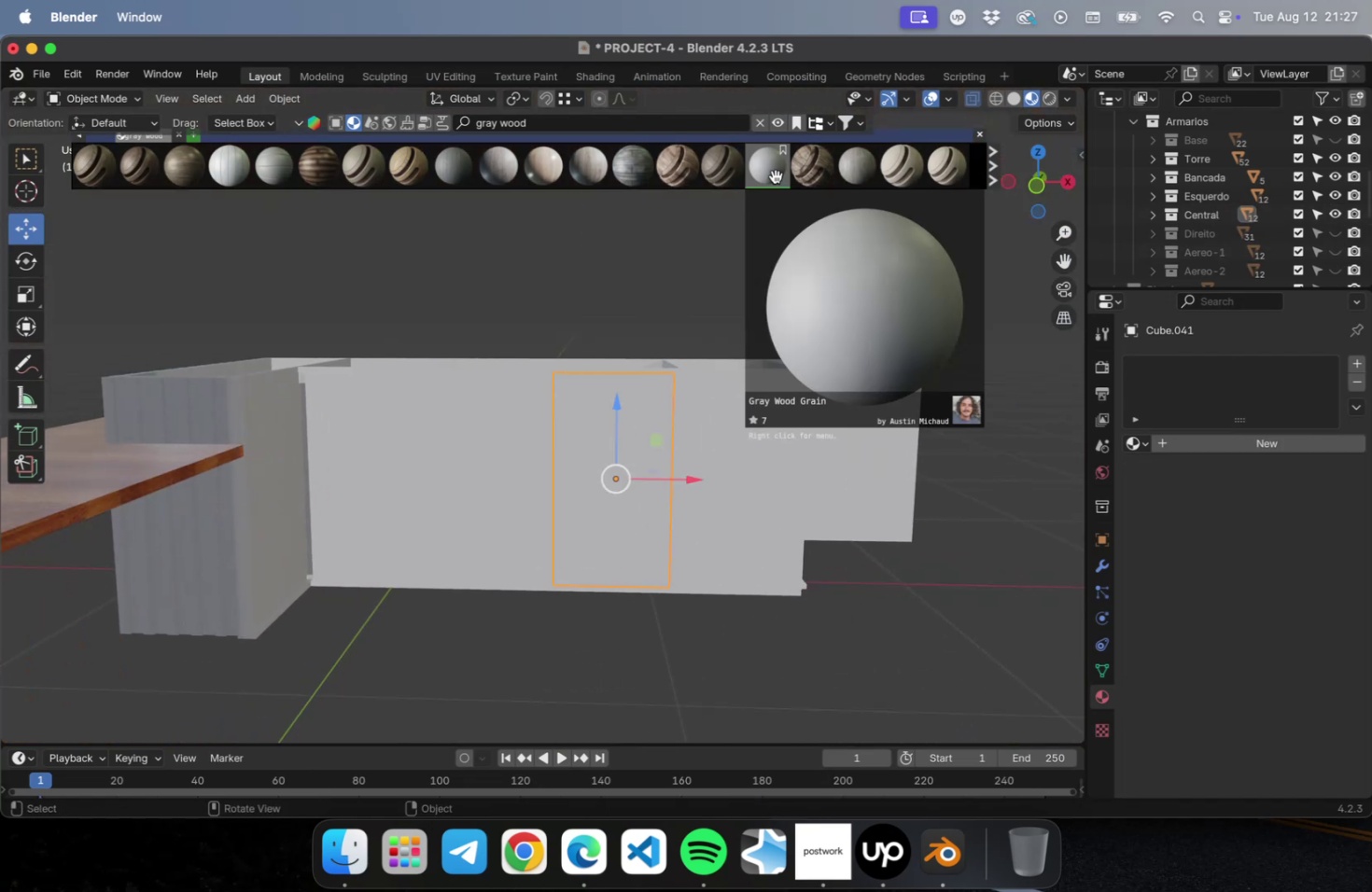 
left_click([775, 176])
 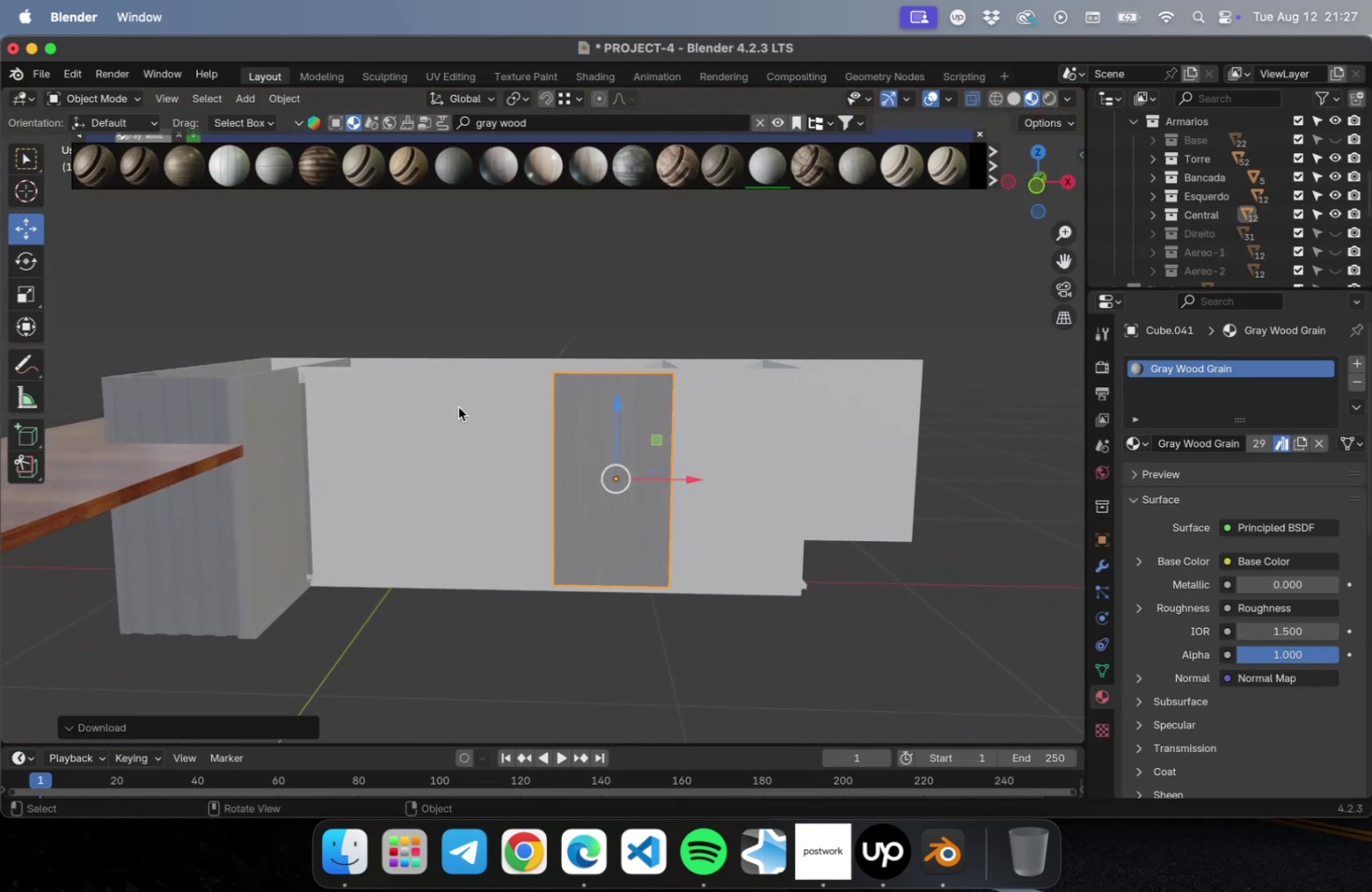 
left_click([458, 411])
 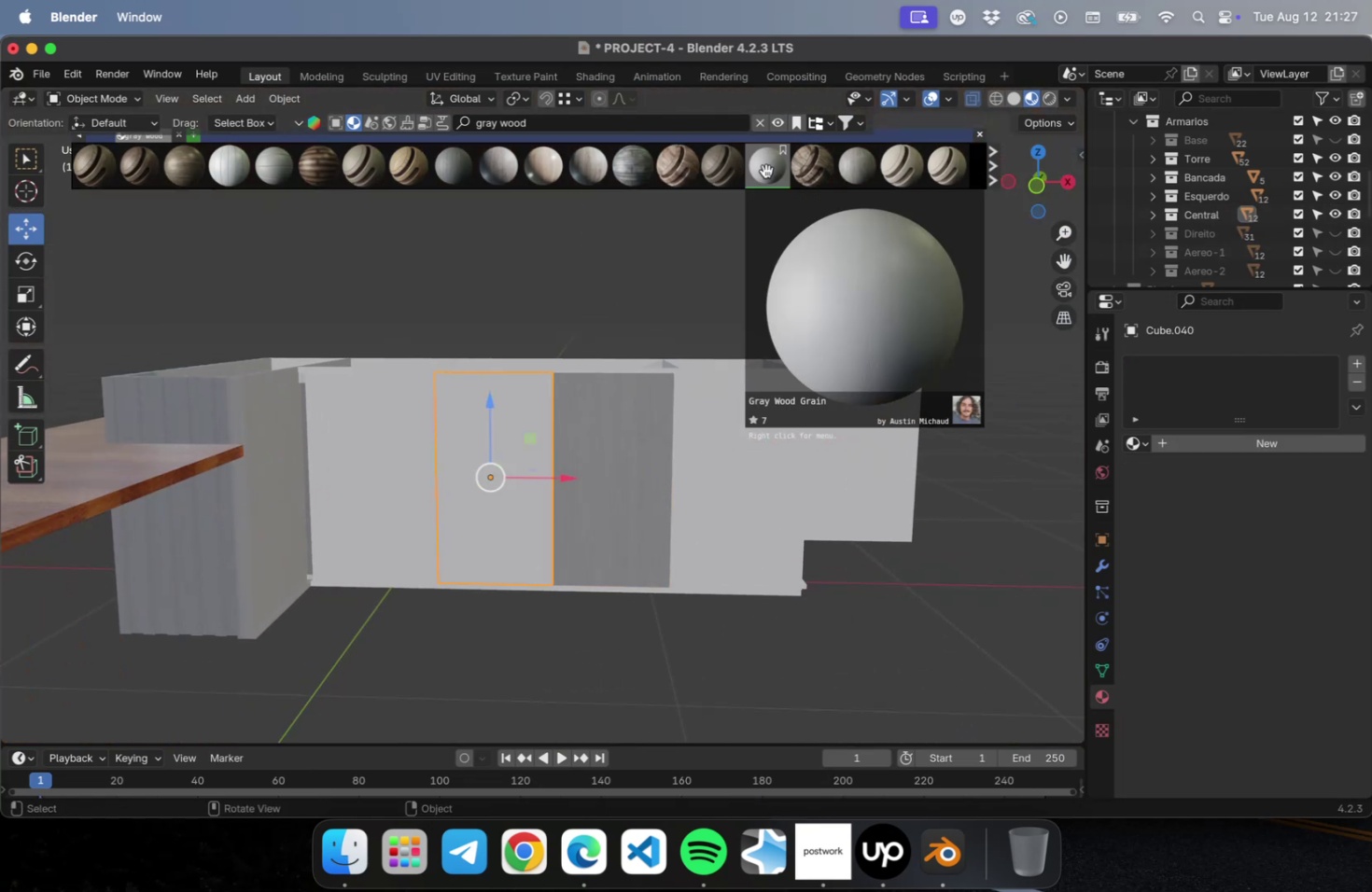 
left_click([763, 169])
 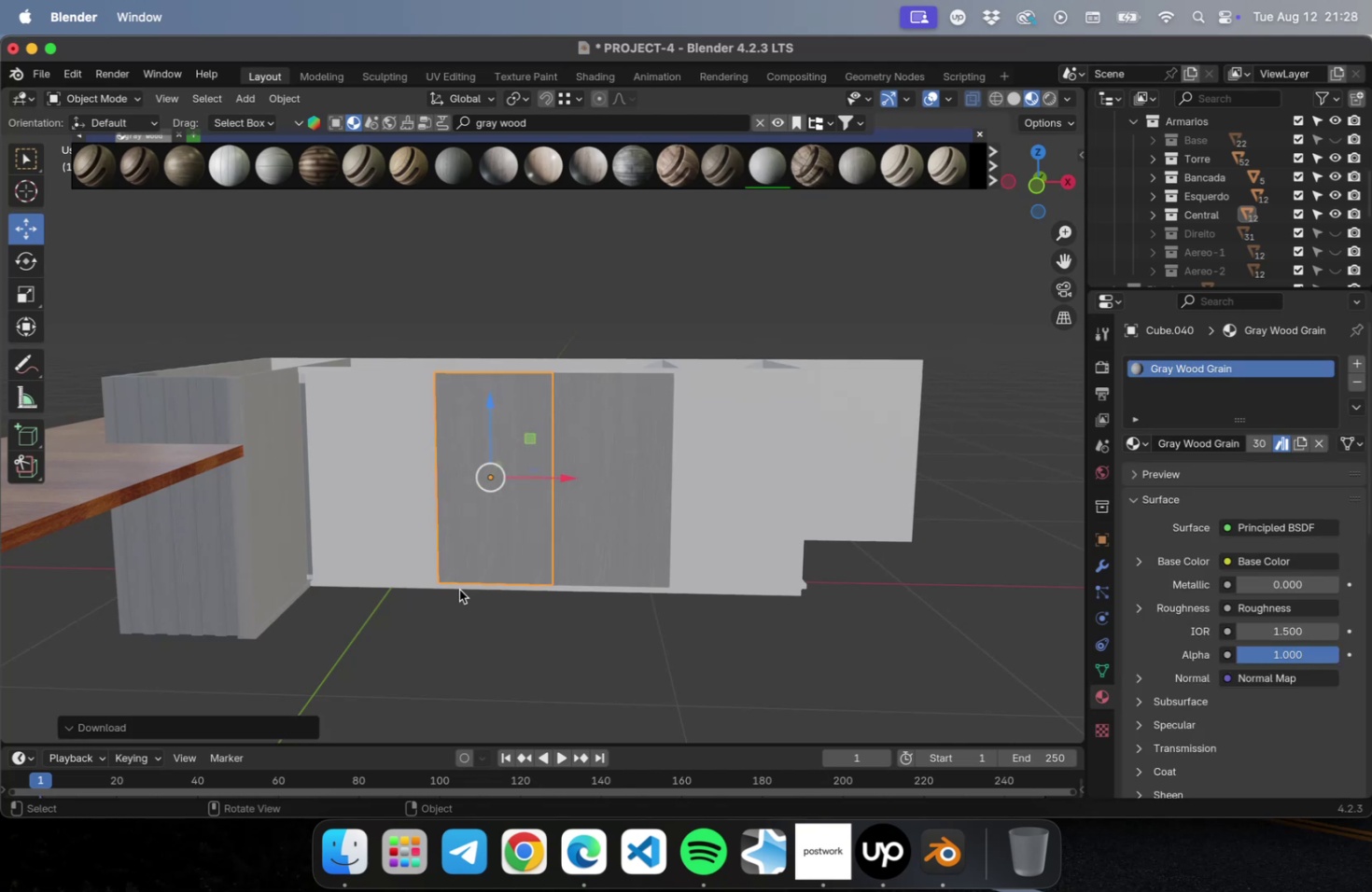 
left_click([458, 583])
 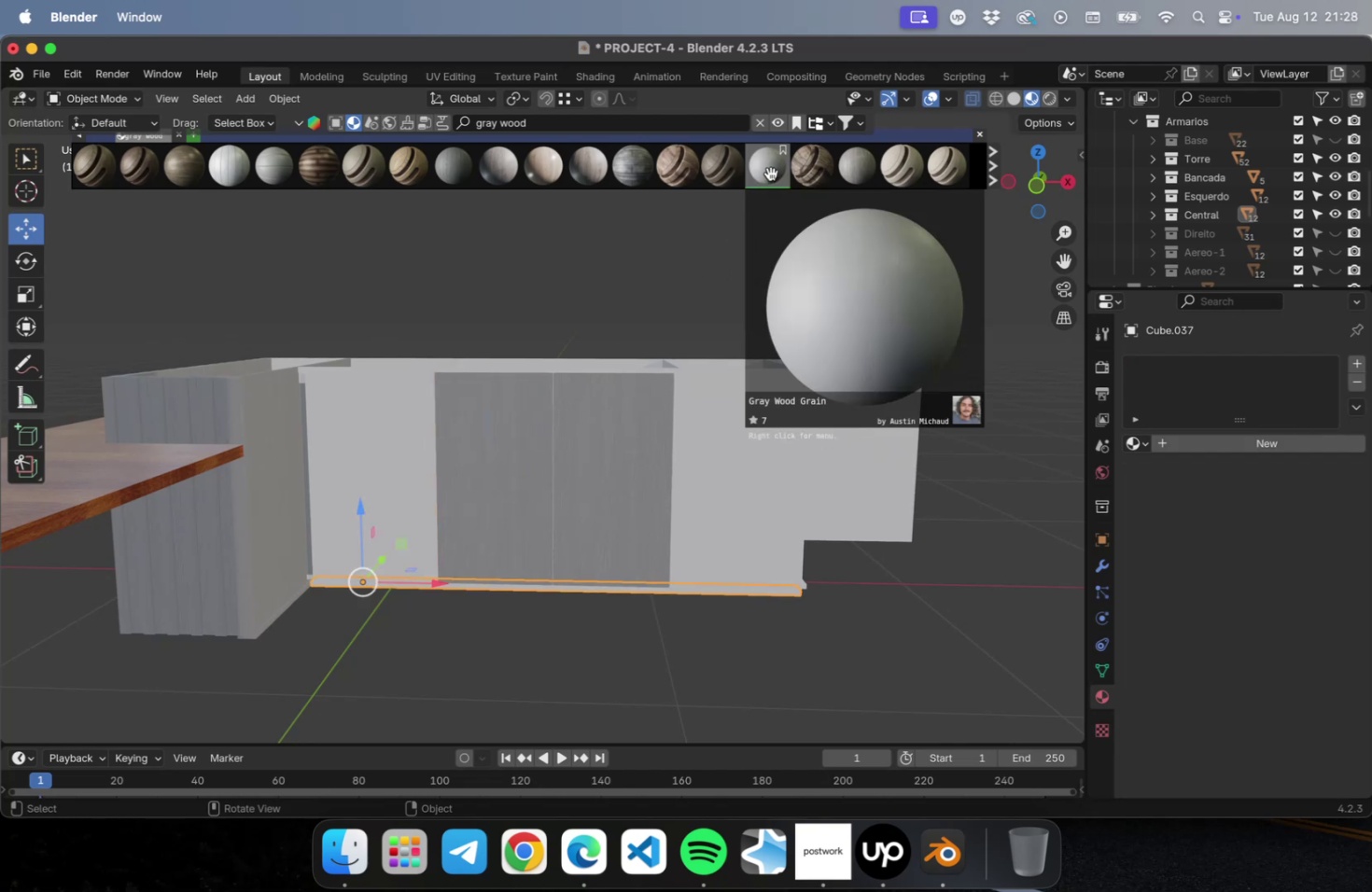 
left_click([770, 174])
 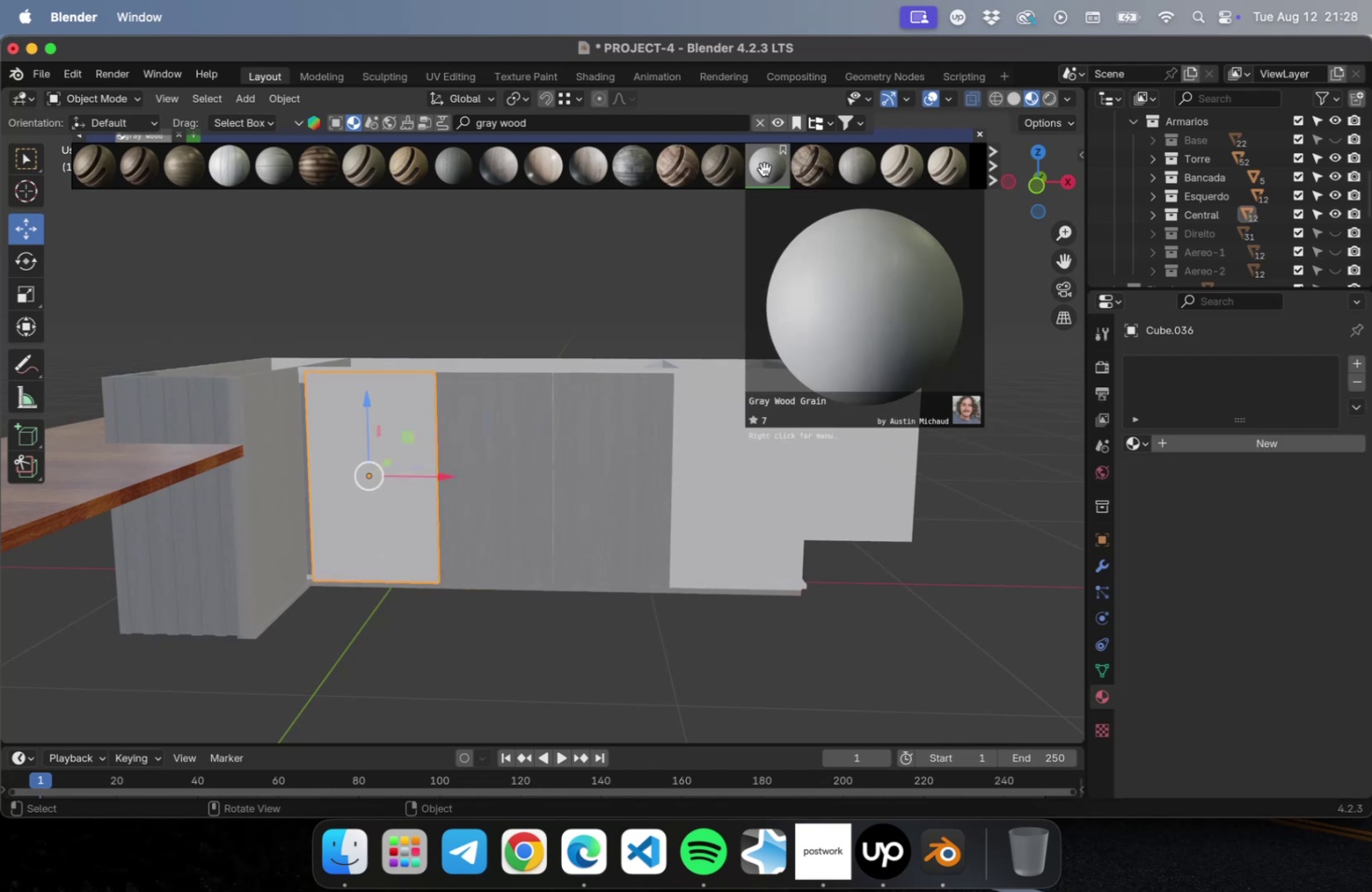 
left_click([760, 167])
 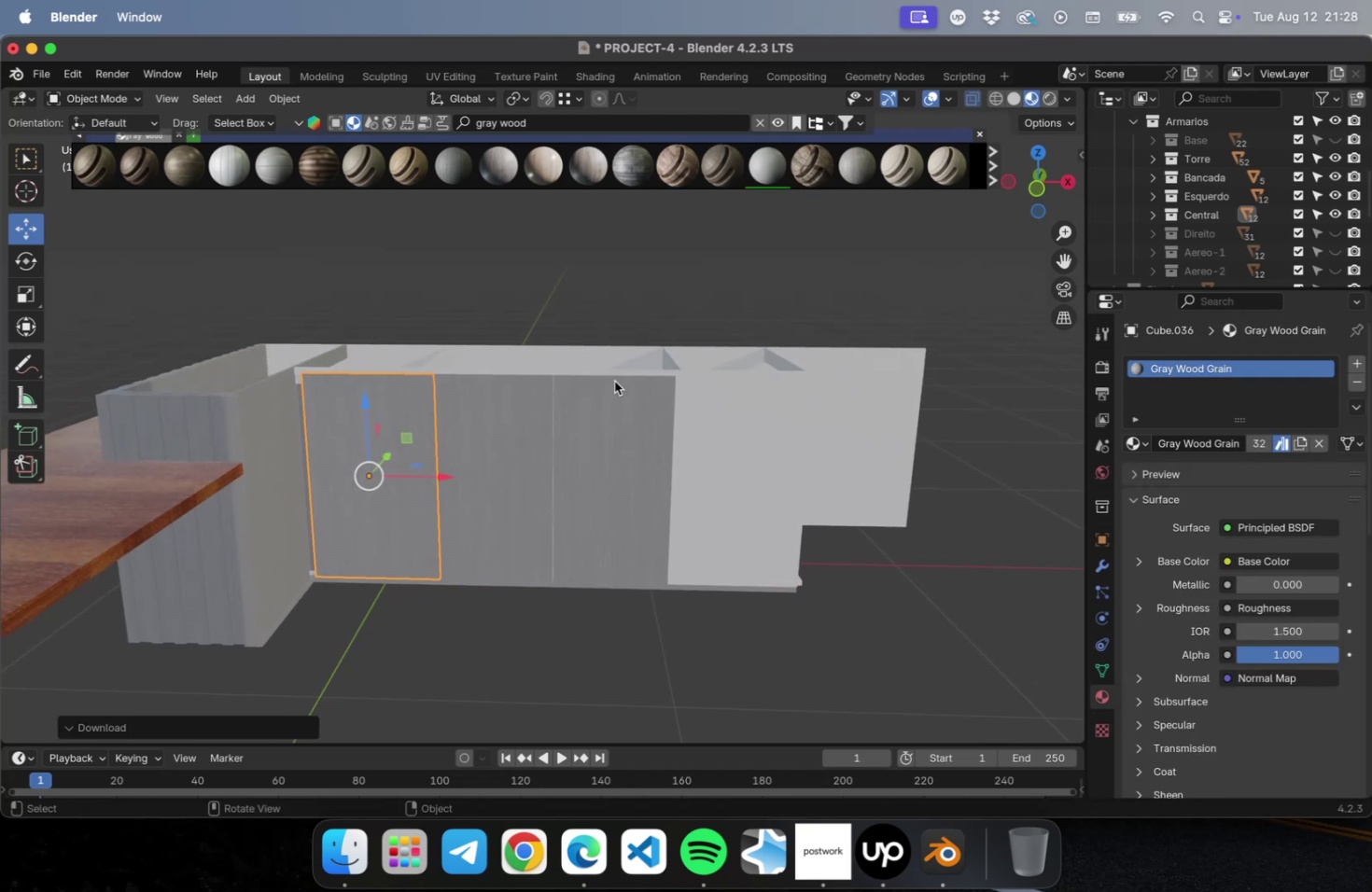 
left_click([776, 425])
 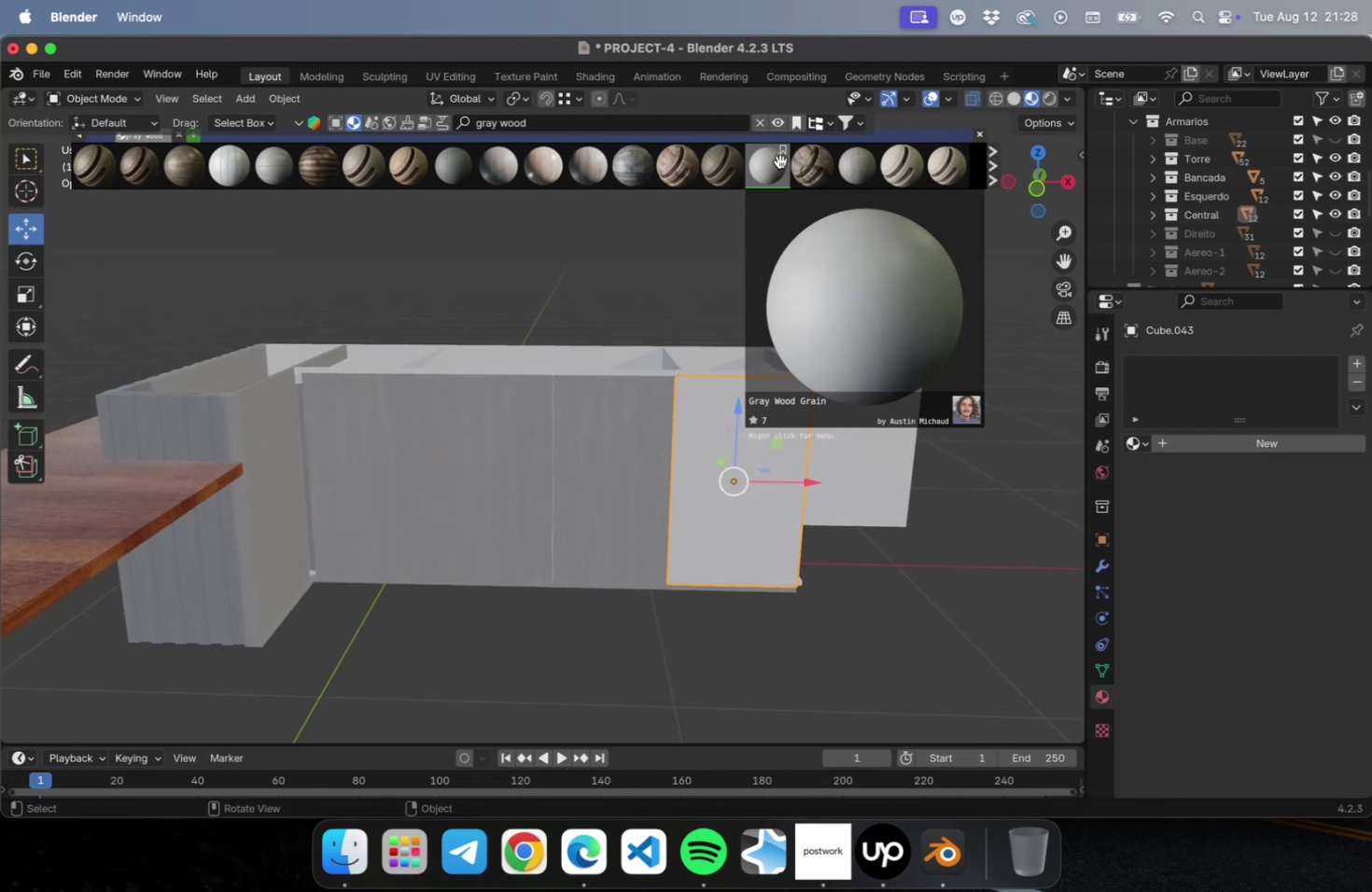 
left_click([776, 163])
 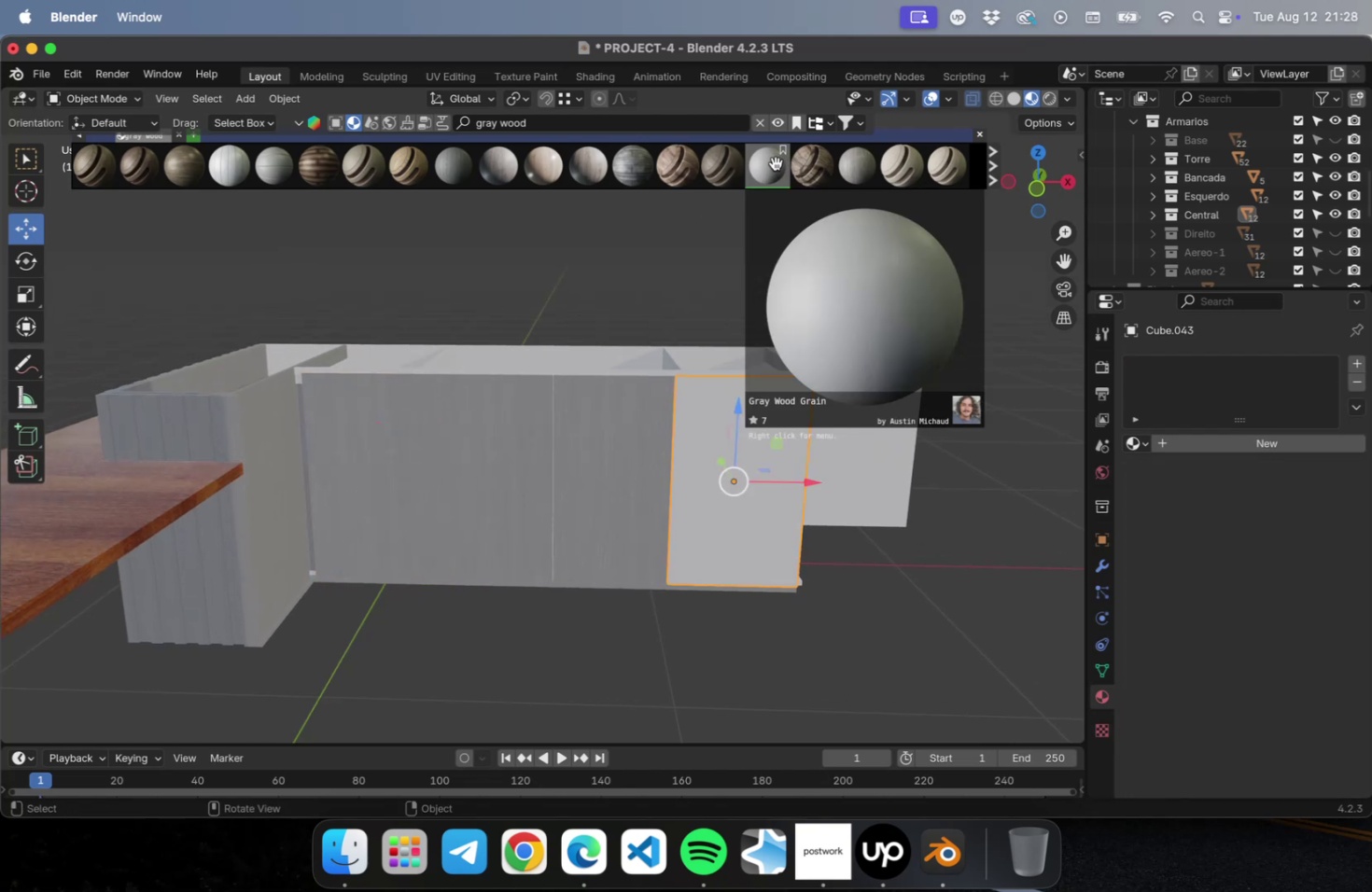 
left_click([775, 163])
 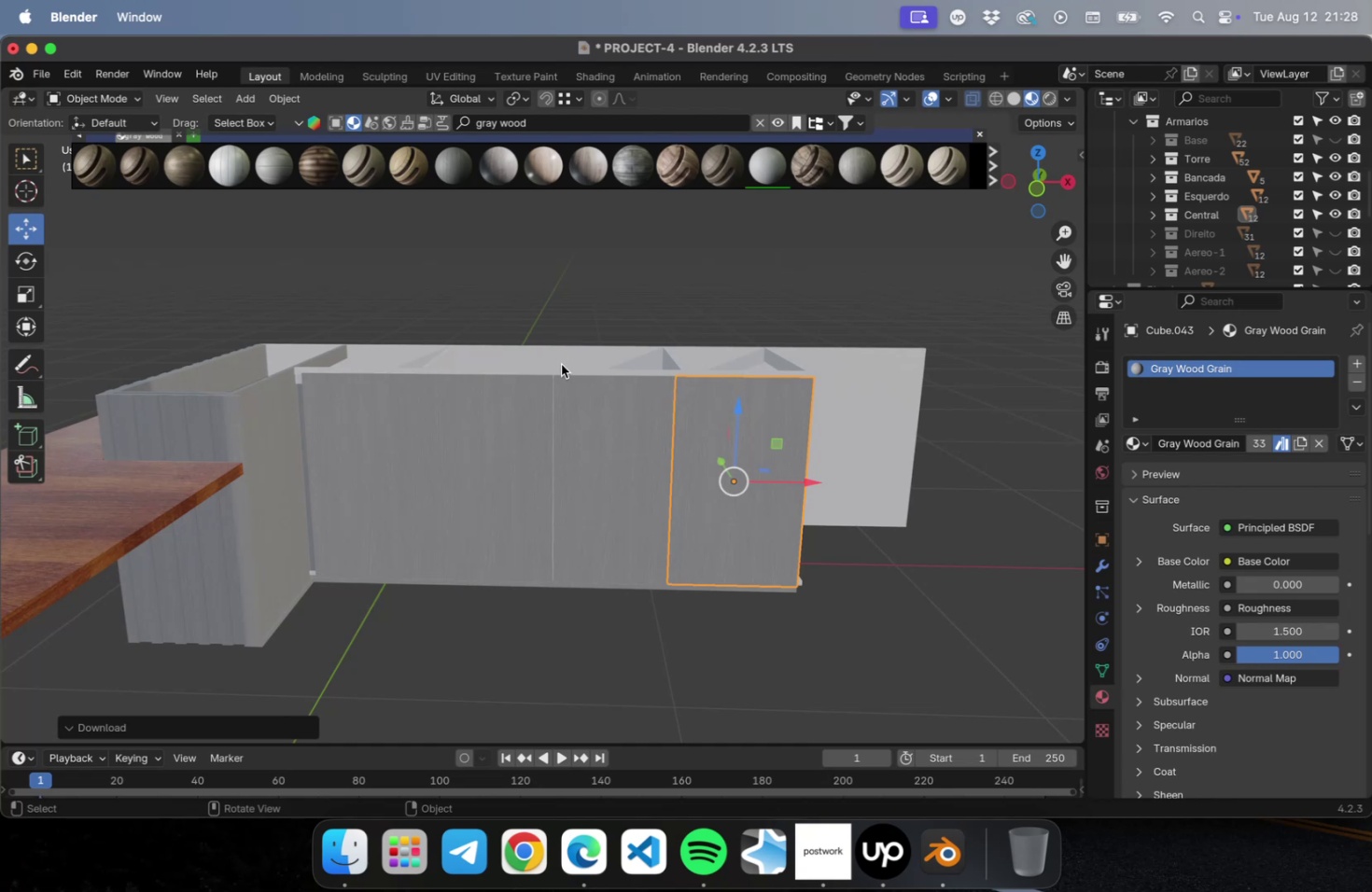 
left_click([561, 370])
 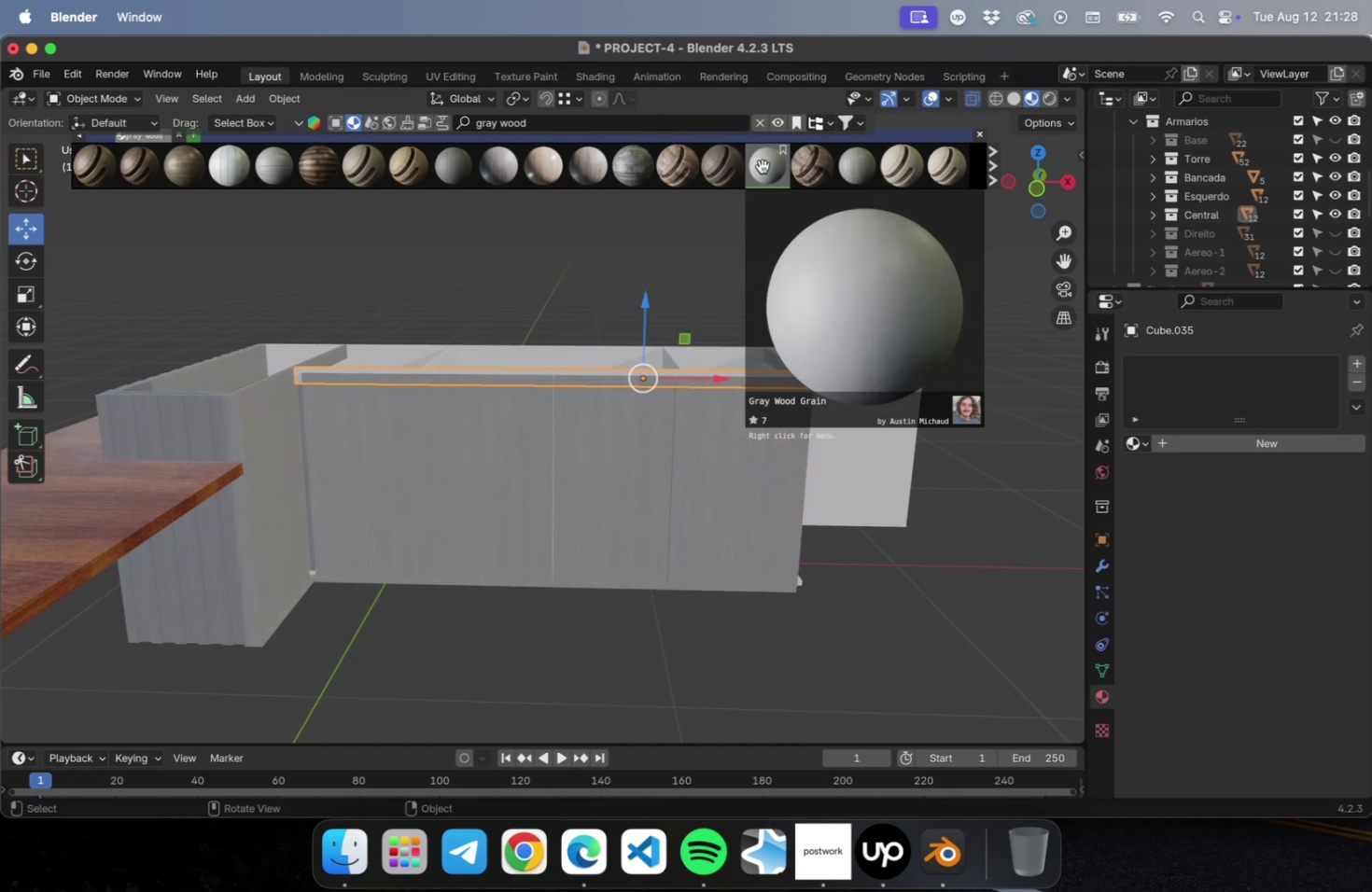 
left_click([762, 166])
 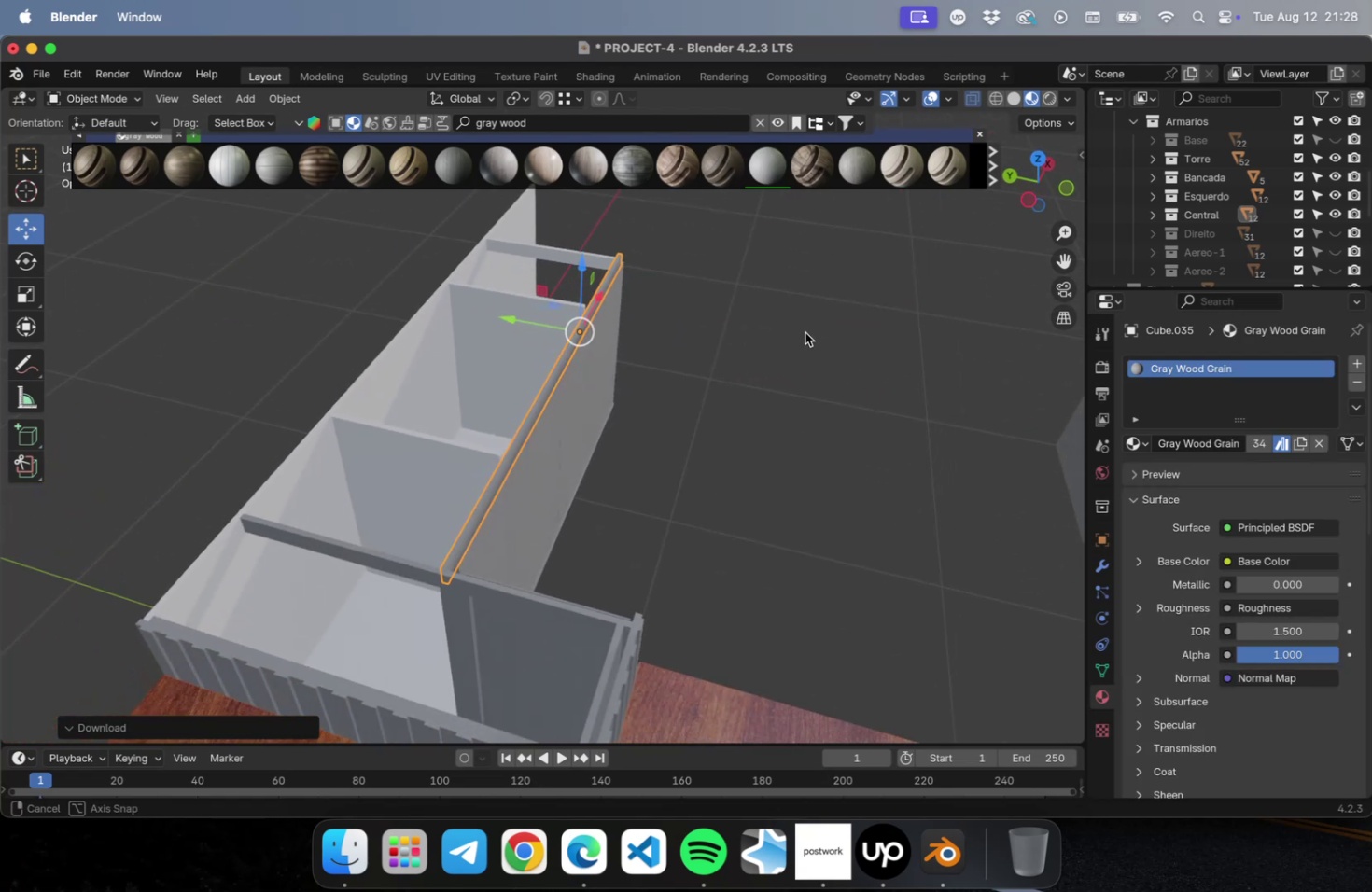 
scroll: coordinate [803, 317], scroll_direction: down, amount: 1.0
 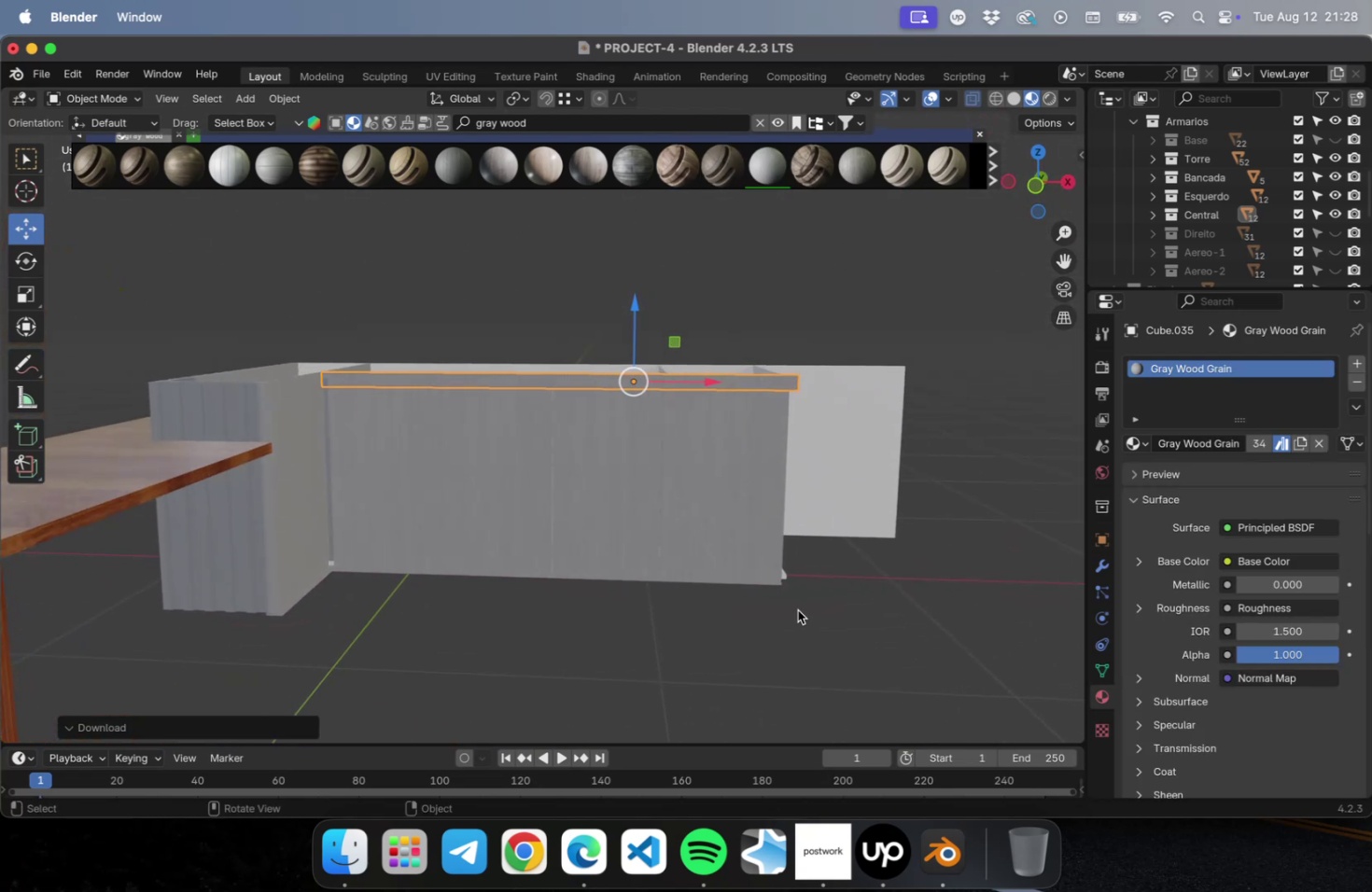 
left_click([784, 576])
 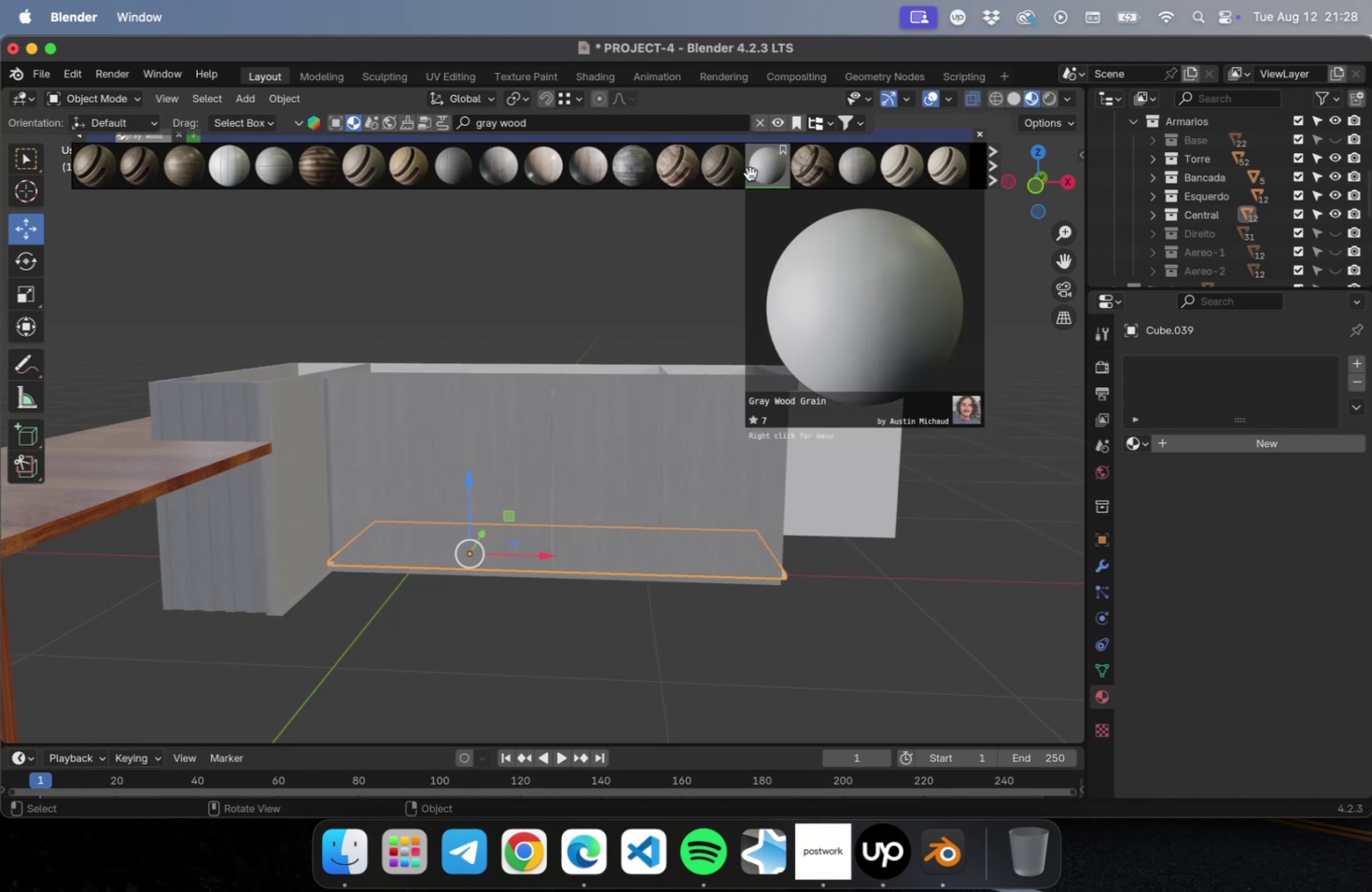 
left_click([750, 173])
 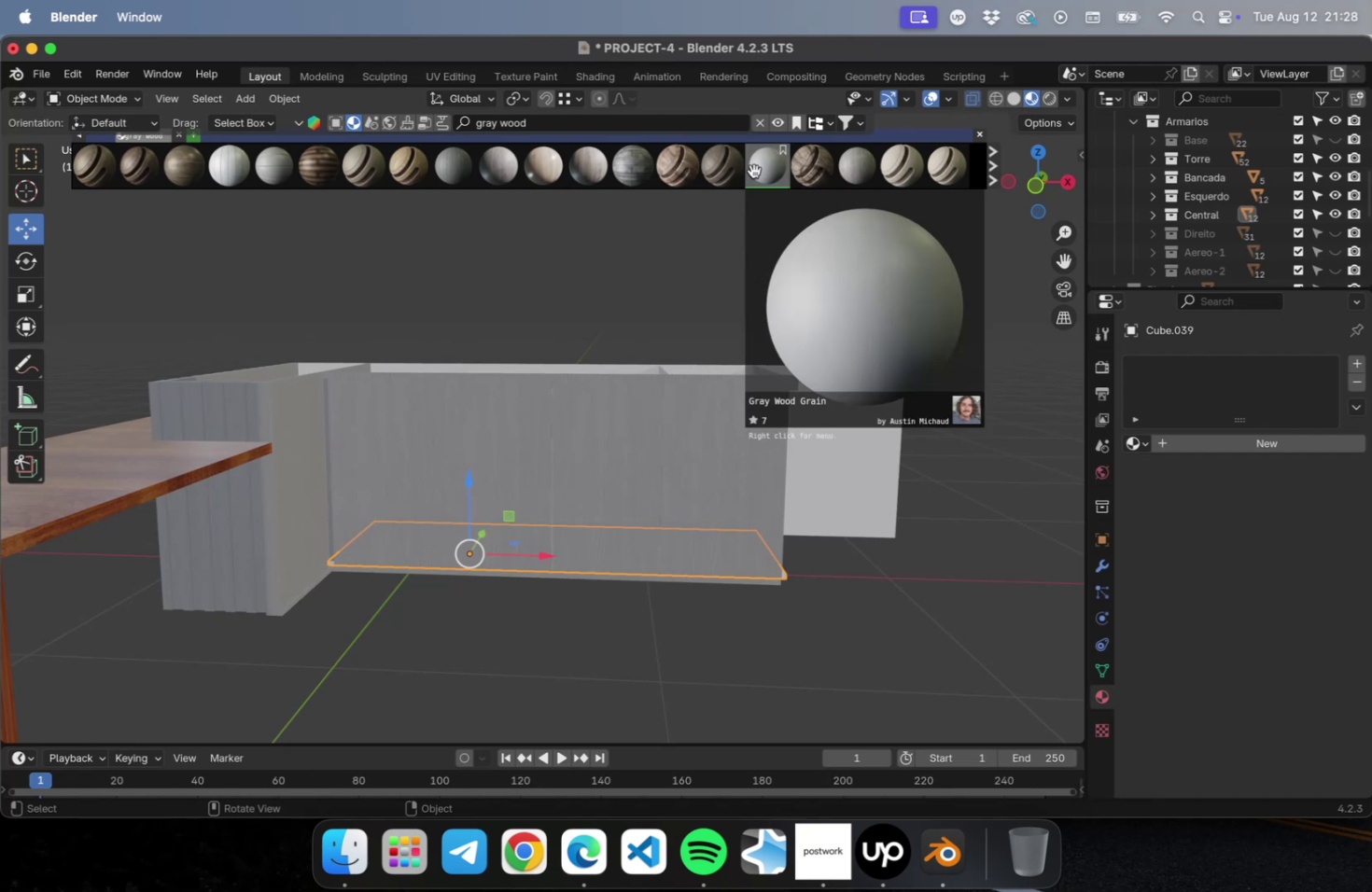 
left_click([753, 171])
 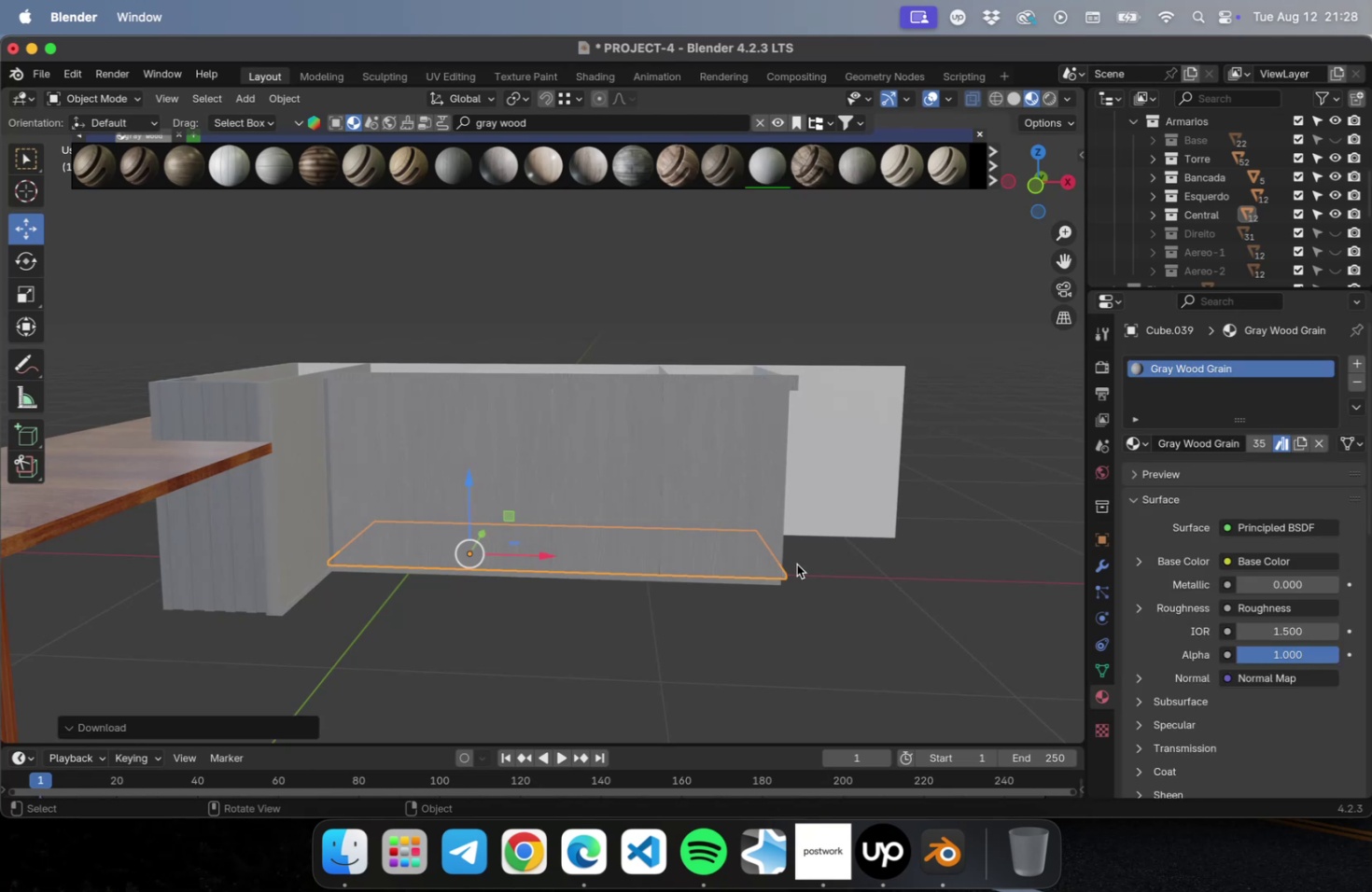 
left_click([810, 591])
 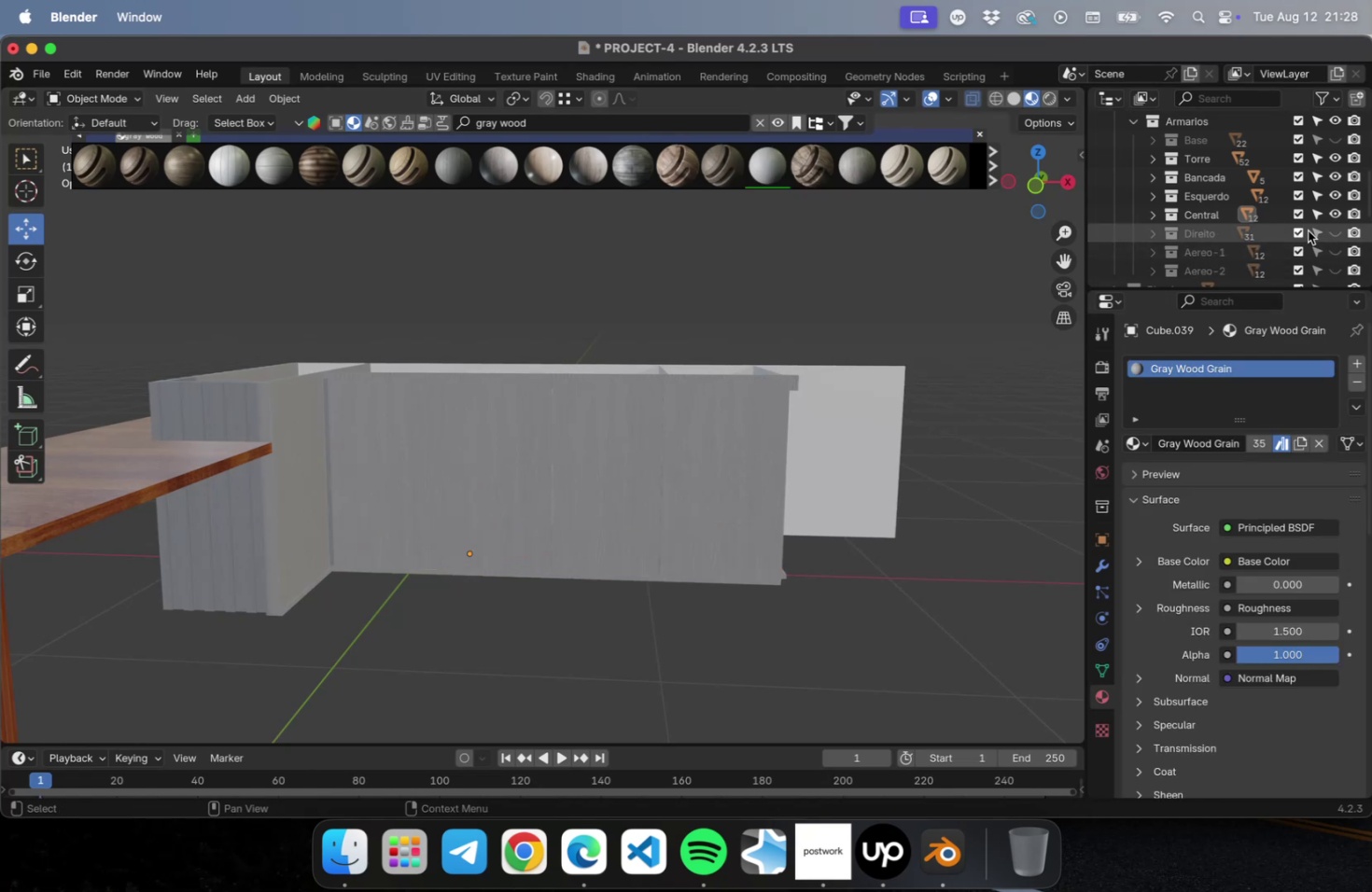 
left_click([1332, 230])
 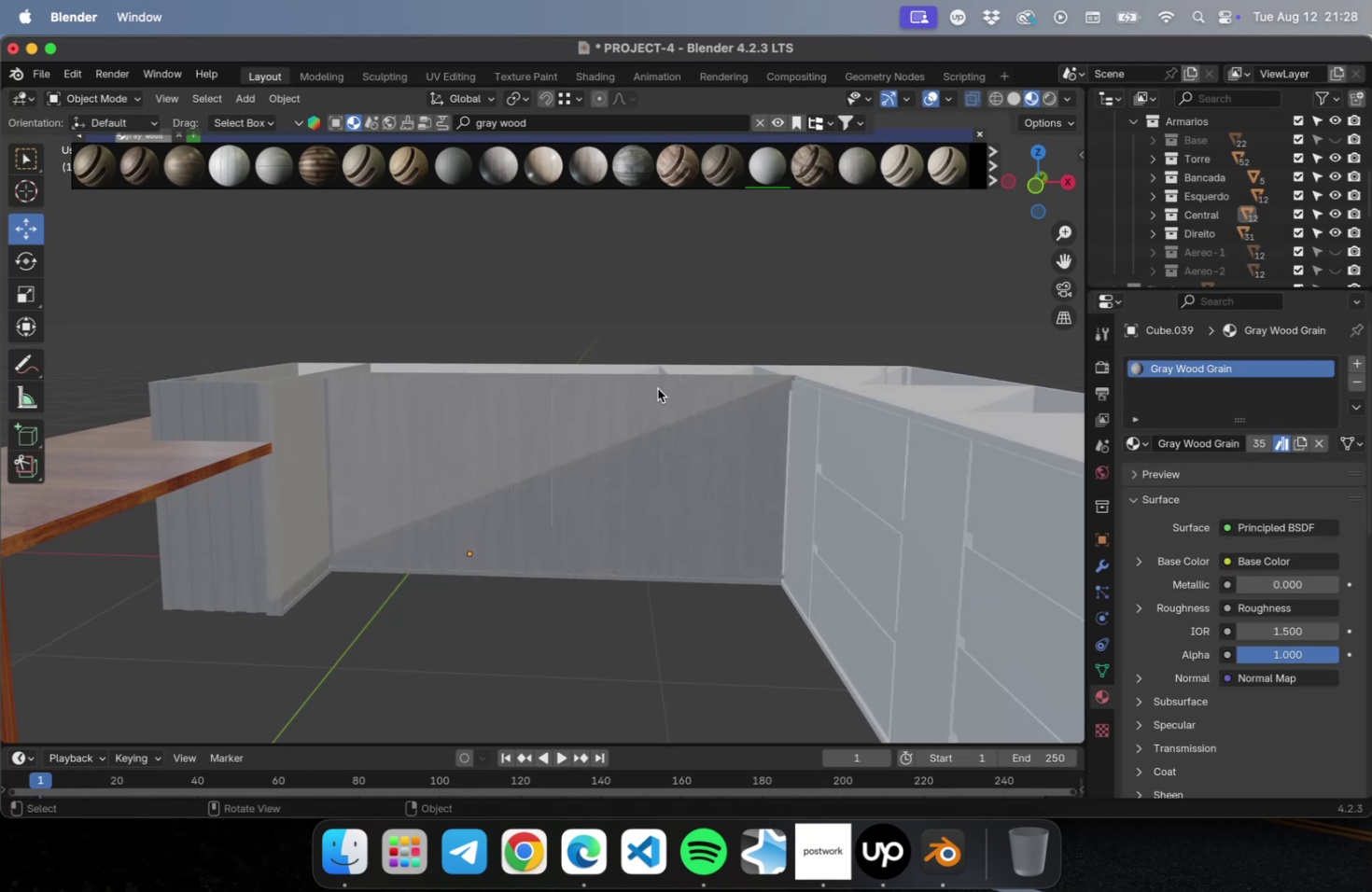 
hold_key(key=ShiftLeft, duration=0.6)
 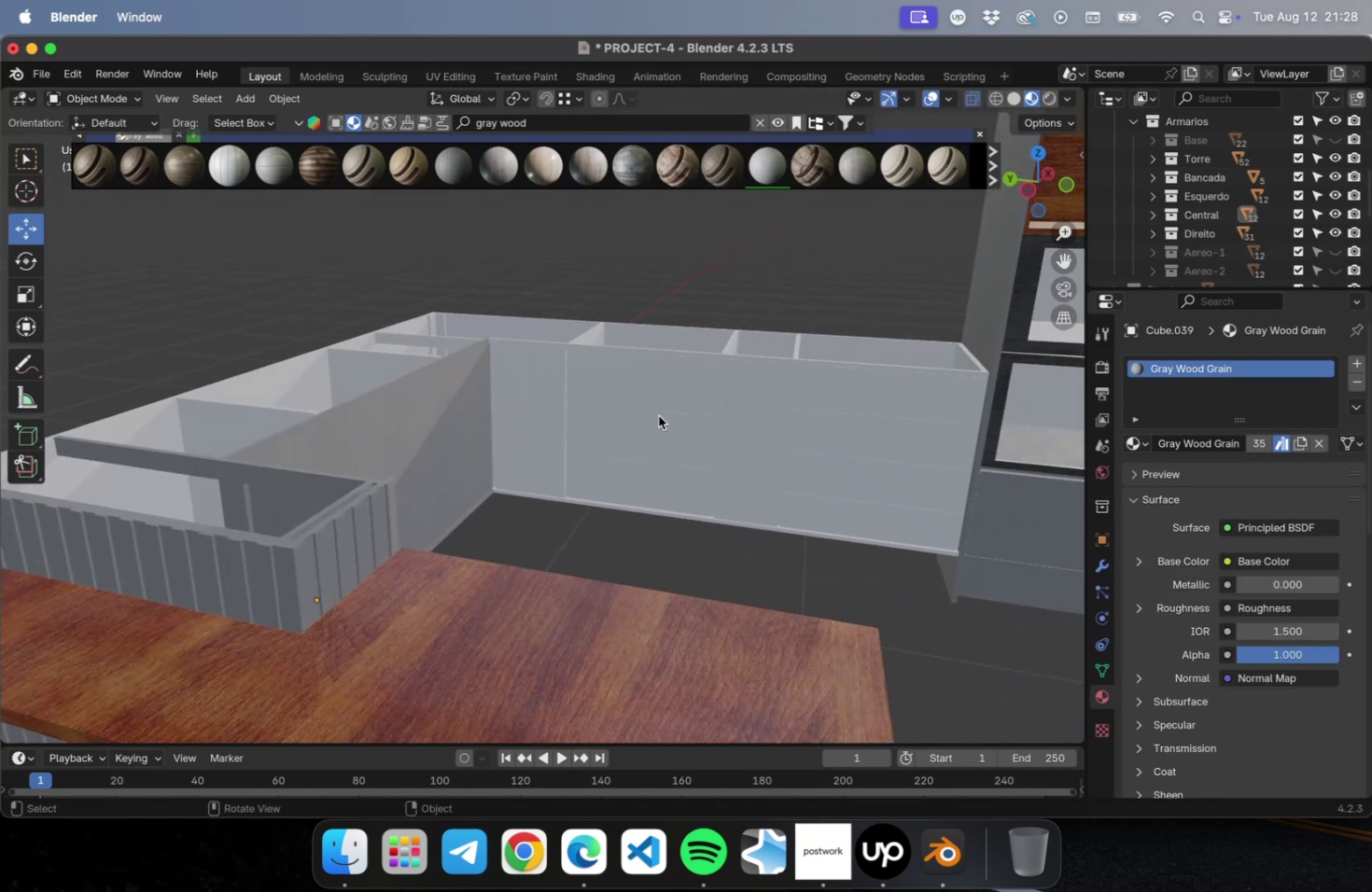 
scroll: coordinate [641, 399], scroll_direction: up, amount: 1.0
 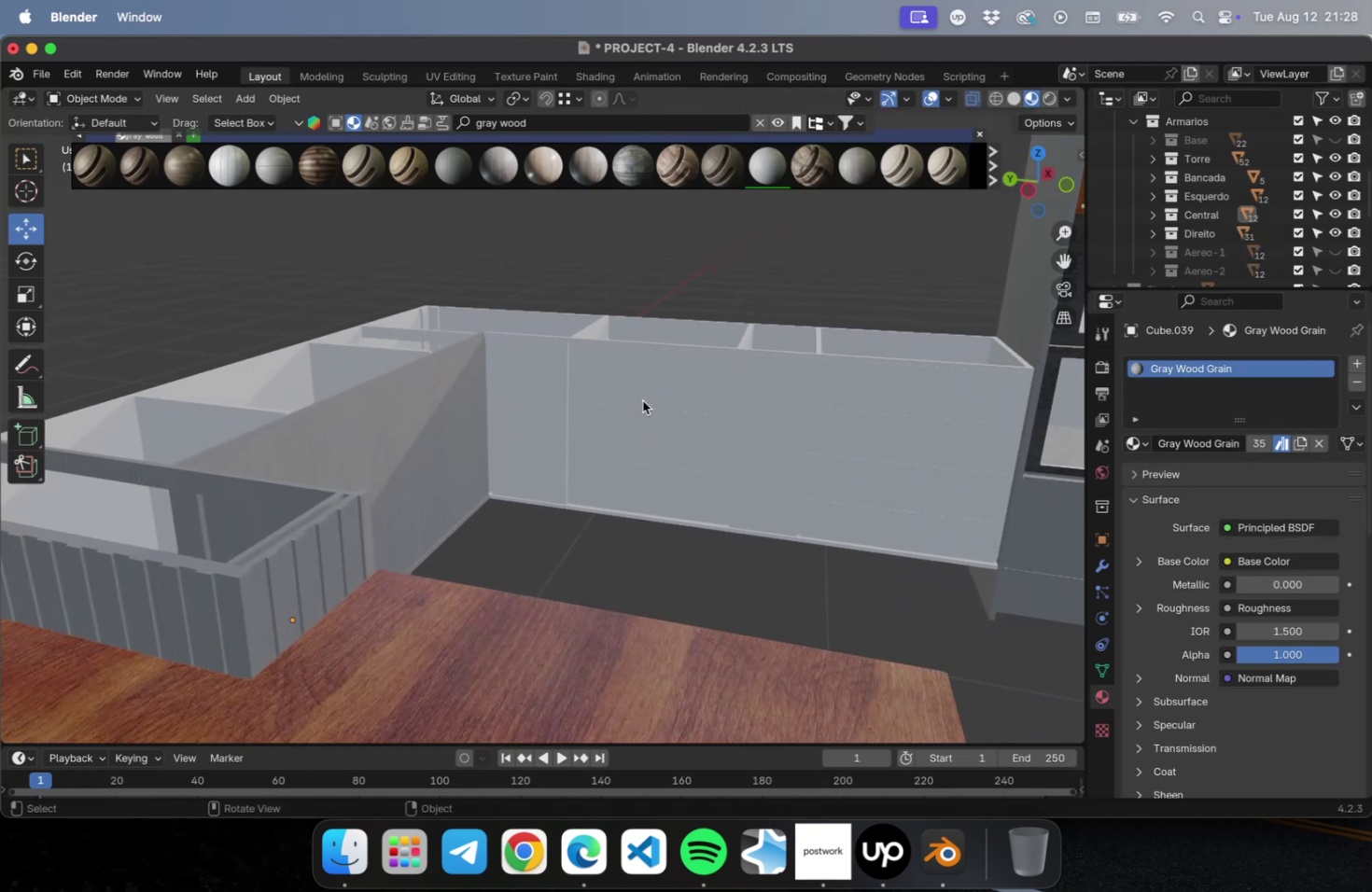 
hold_key(key=ShiftLeft, duration=0.57)
 